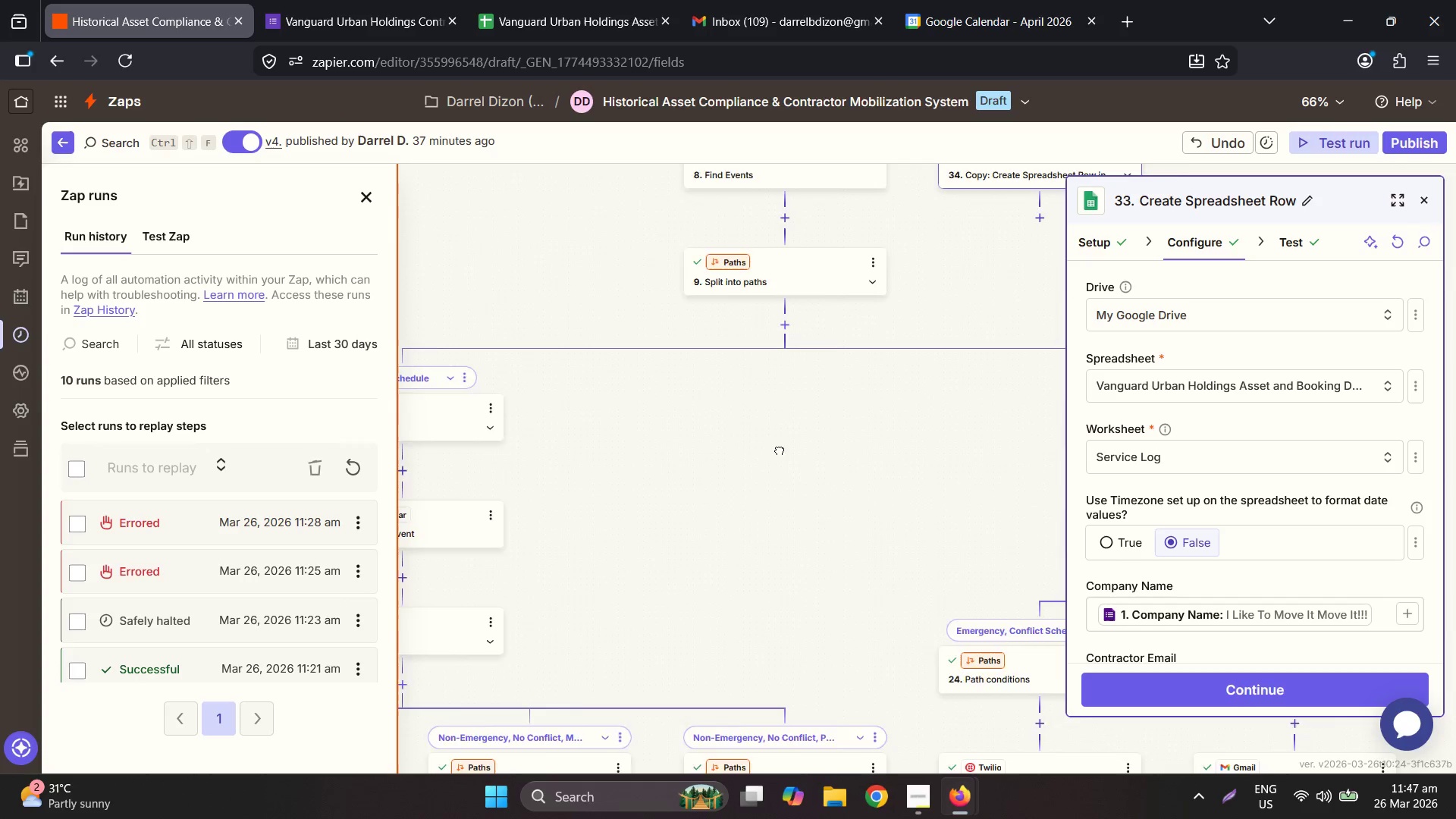 
scroll: coordinate [610, 569], scroll_direction: down, amount: 2.0
 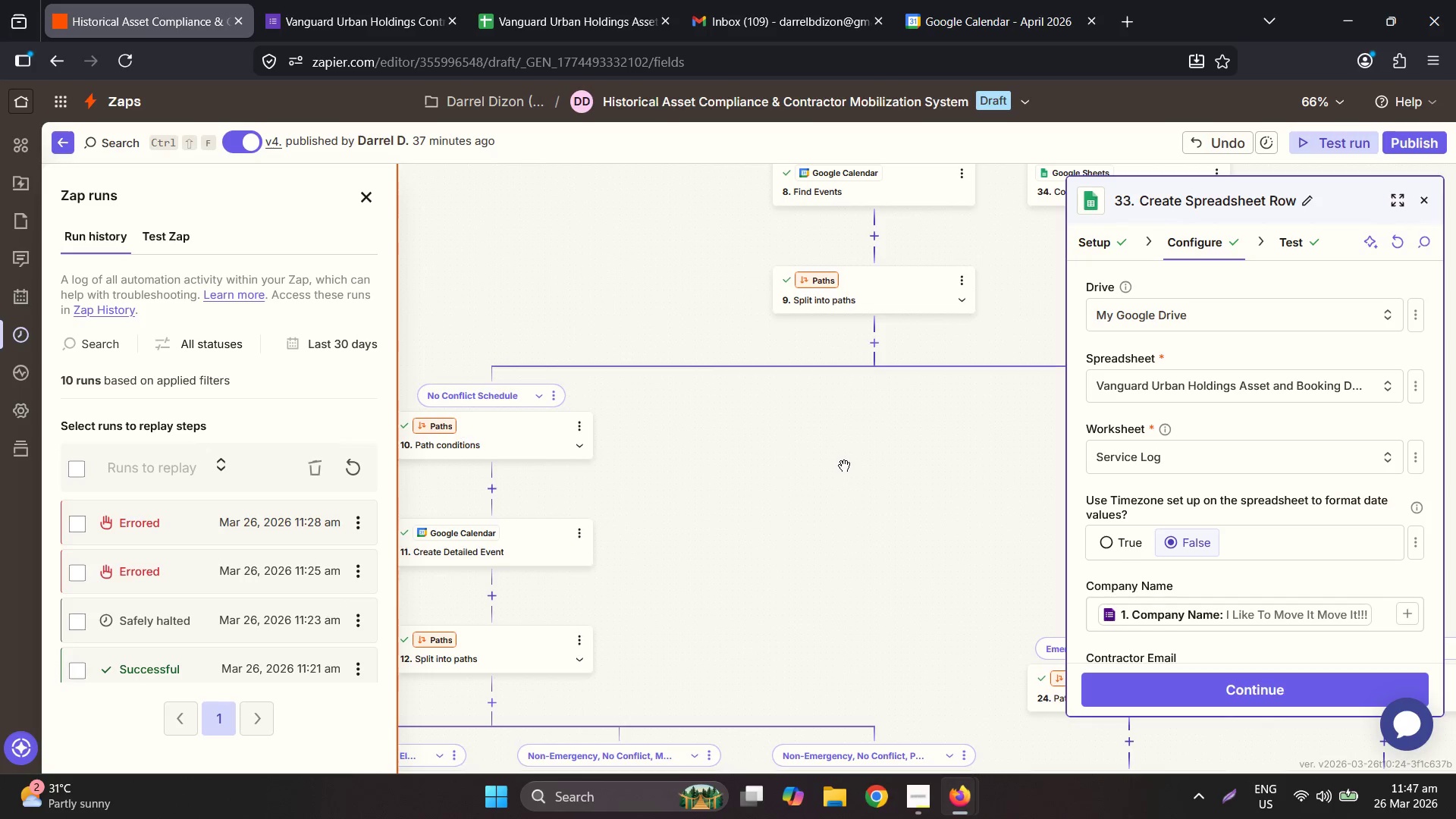 
hold_key(key=ControlLeft, duration=0.48)
scroll: coordinate [849, 446], scroll_direction: down, amount: 2.0
 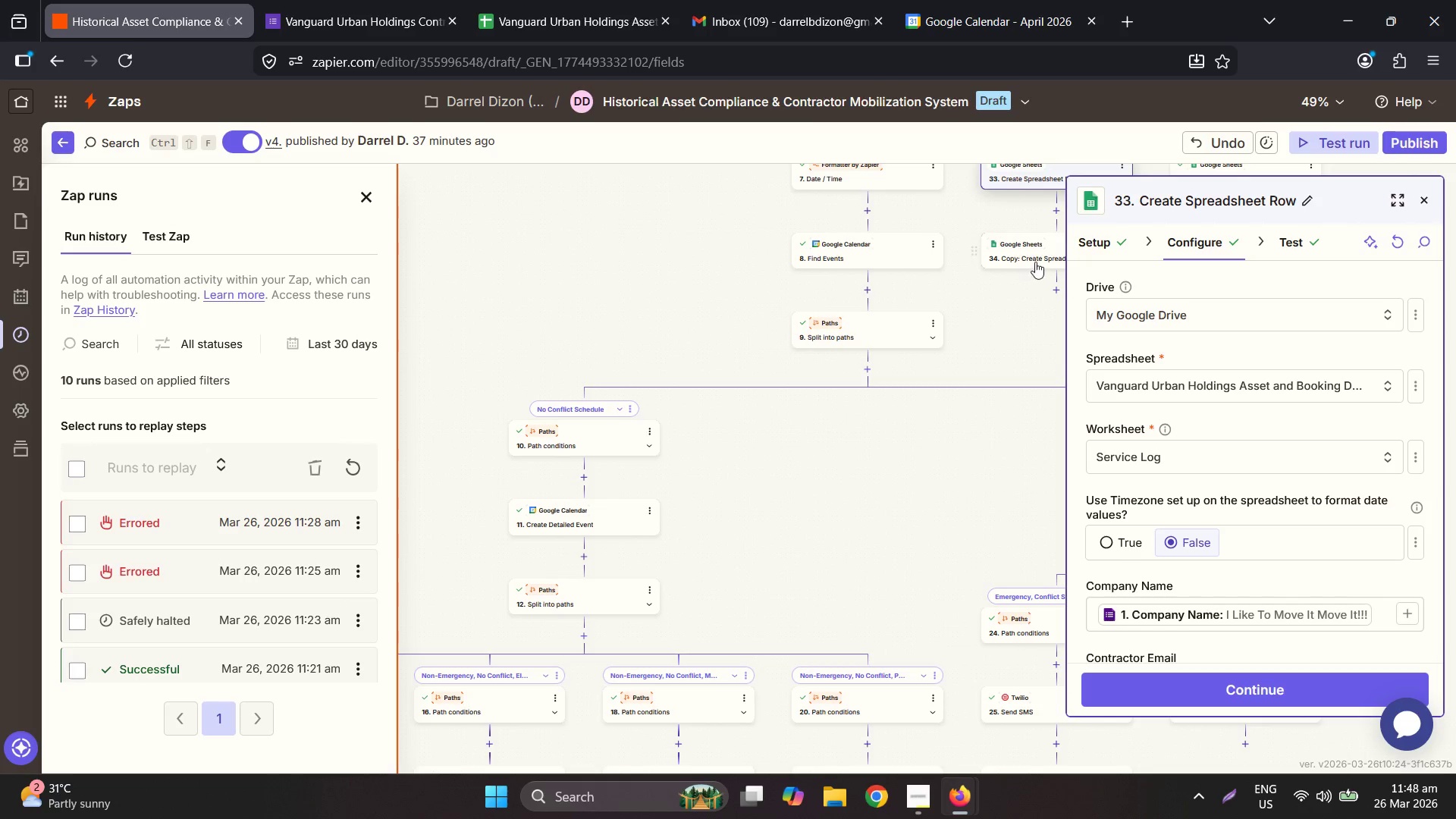 
left_click_drag(start_coordinate=[1038, 257], to_coordinate=[576, 557])
 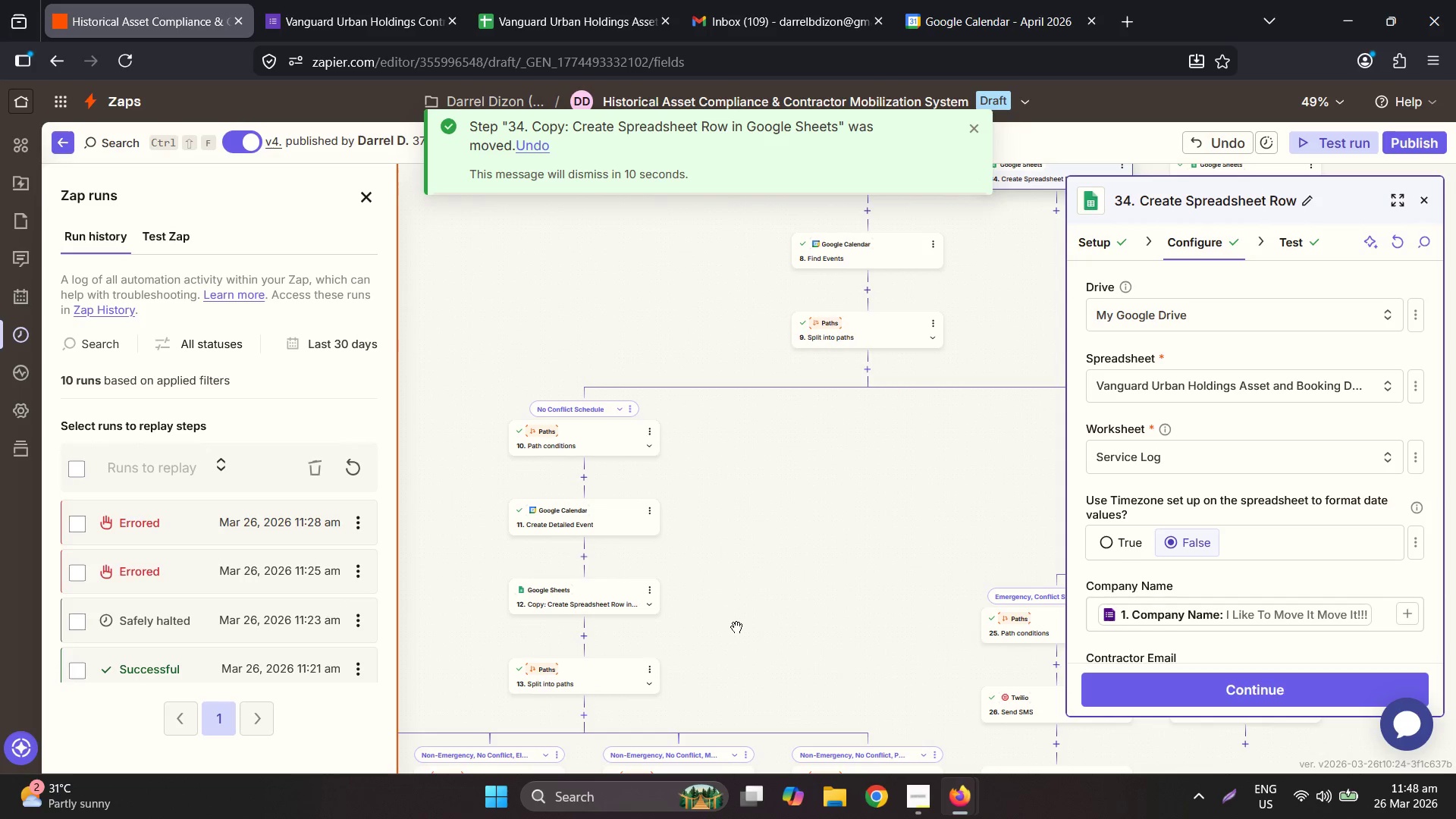 
hold_key(key=ControlLeft, duration=0.58)
 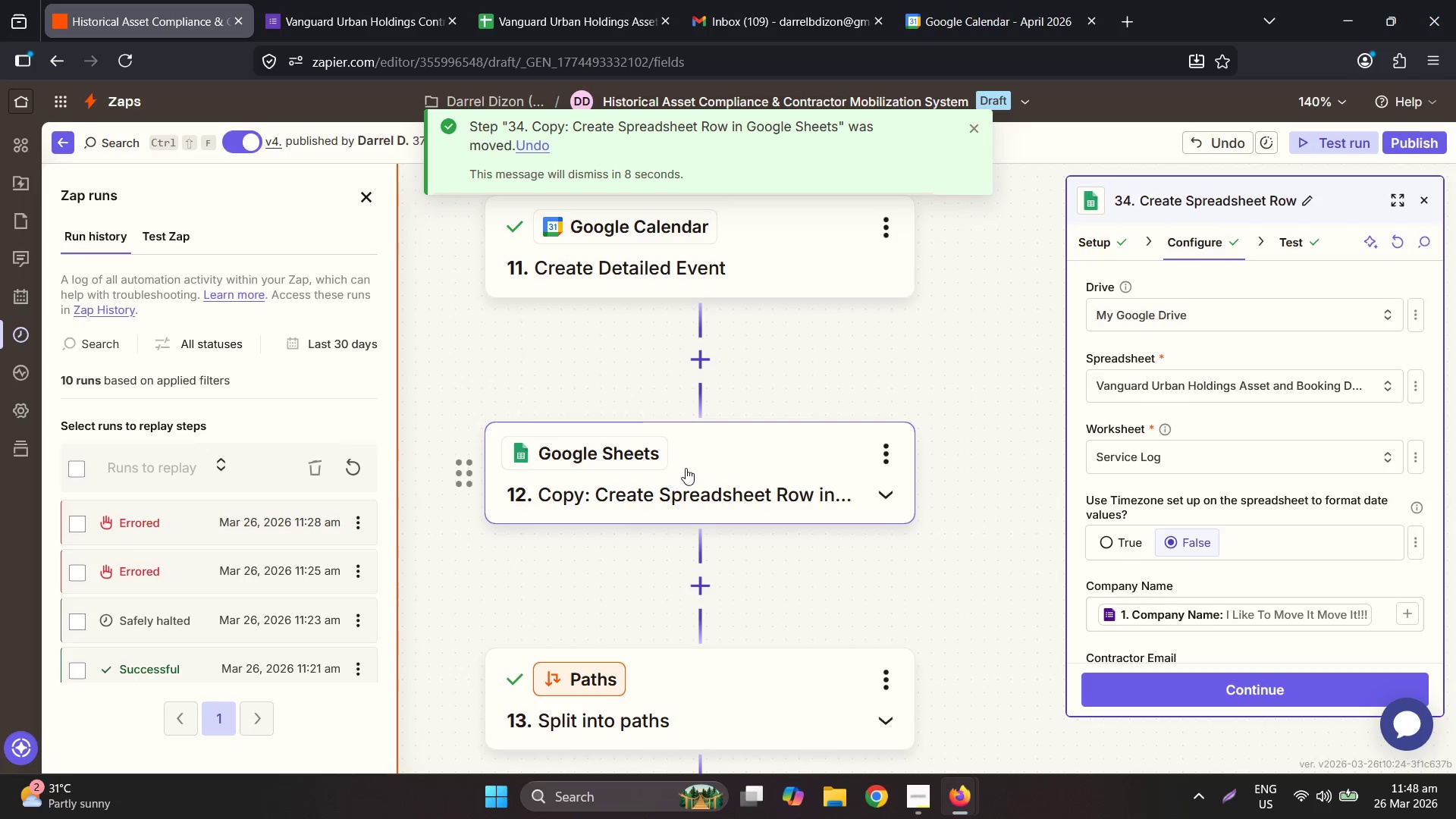 
left_click([686, 468])
 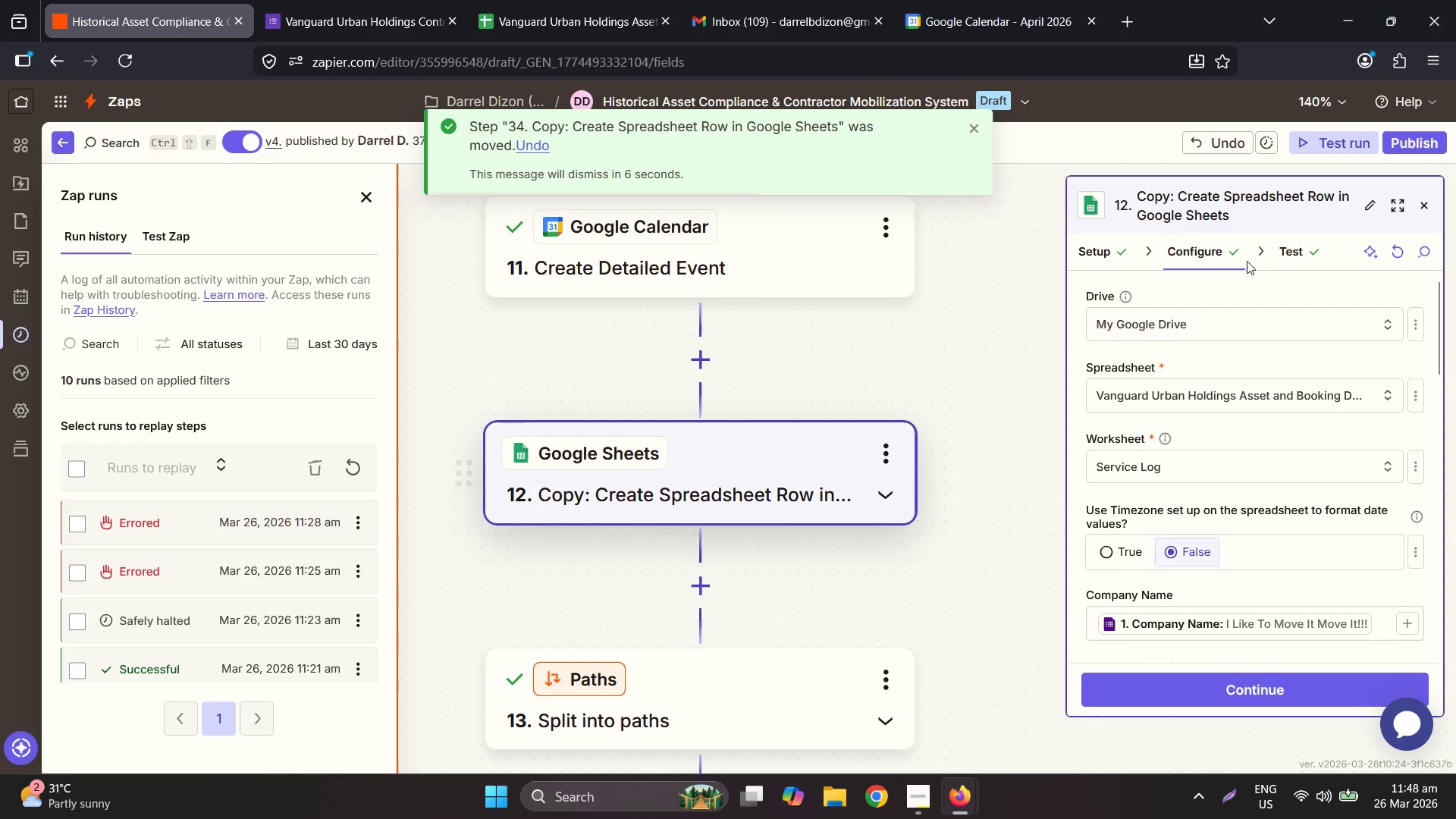 
scroll: coordinate [524, 487], scroll_direction: up, amount: 5.0
 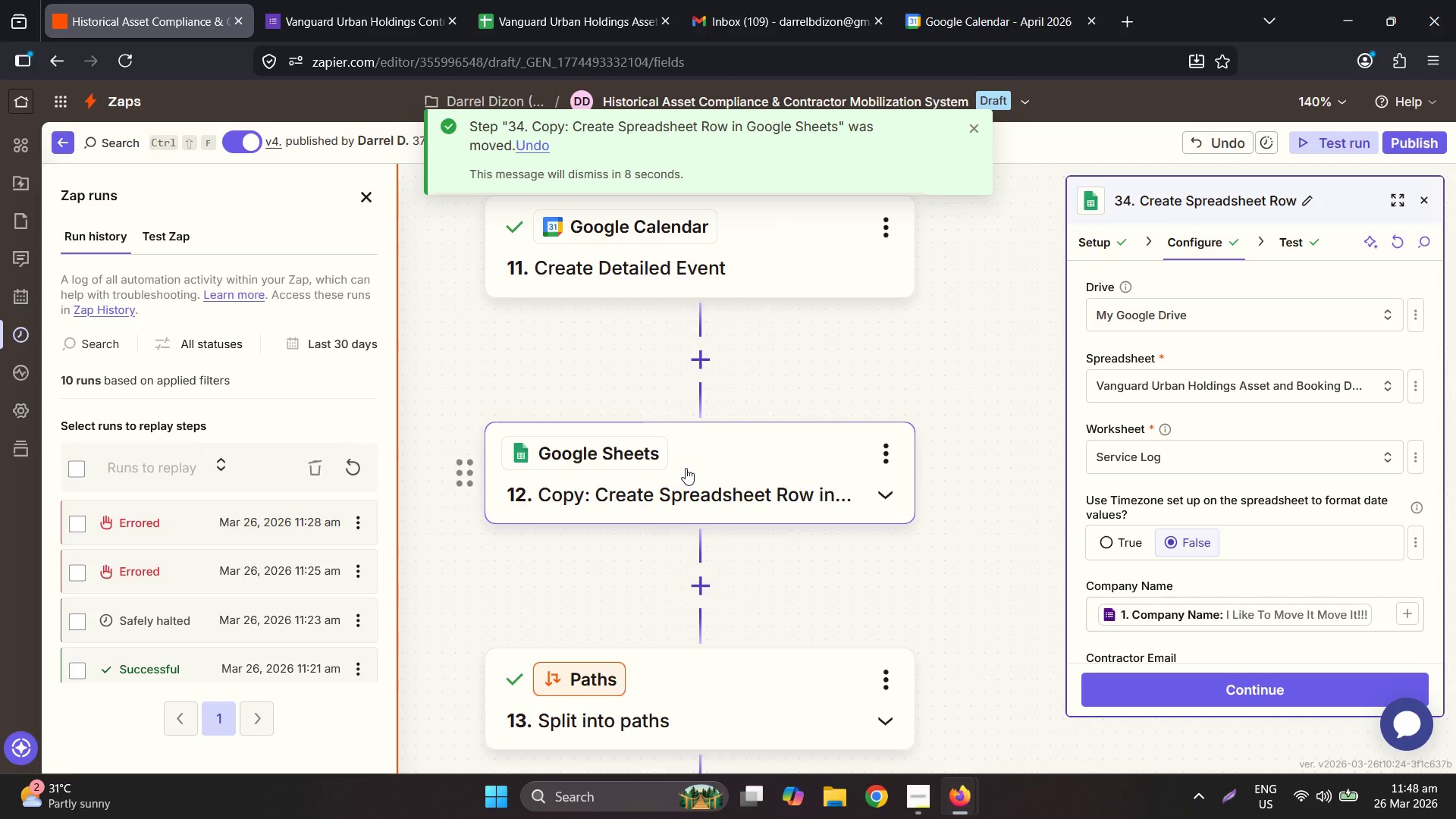 
left_click([1178, 205])
 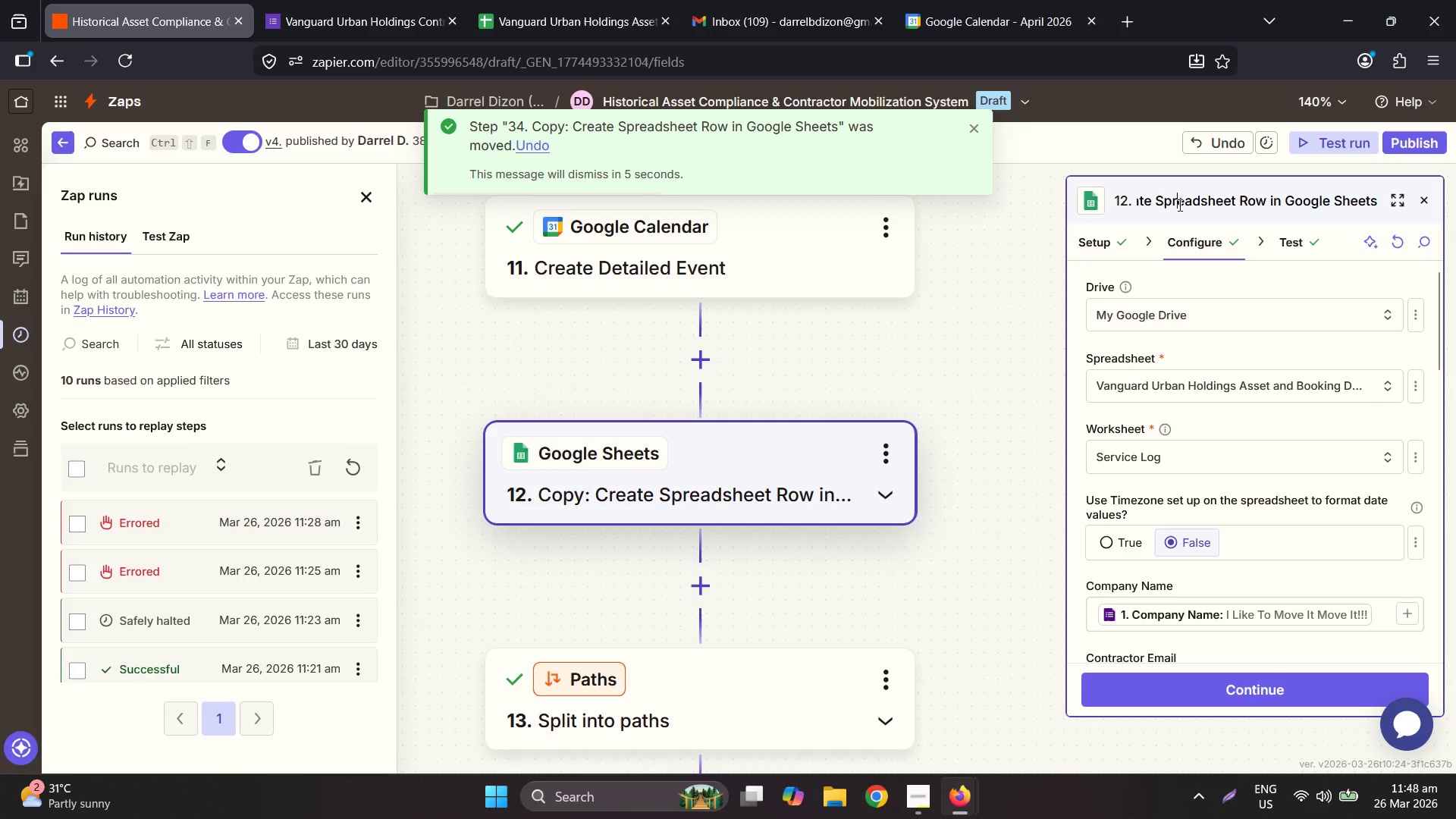 
left_click_drag(start_coordinate=[1178, 205], to_coordinate=[1128, 194])
 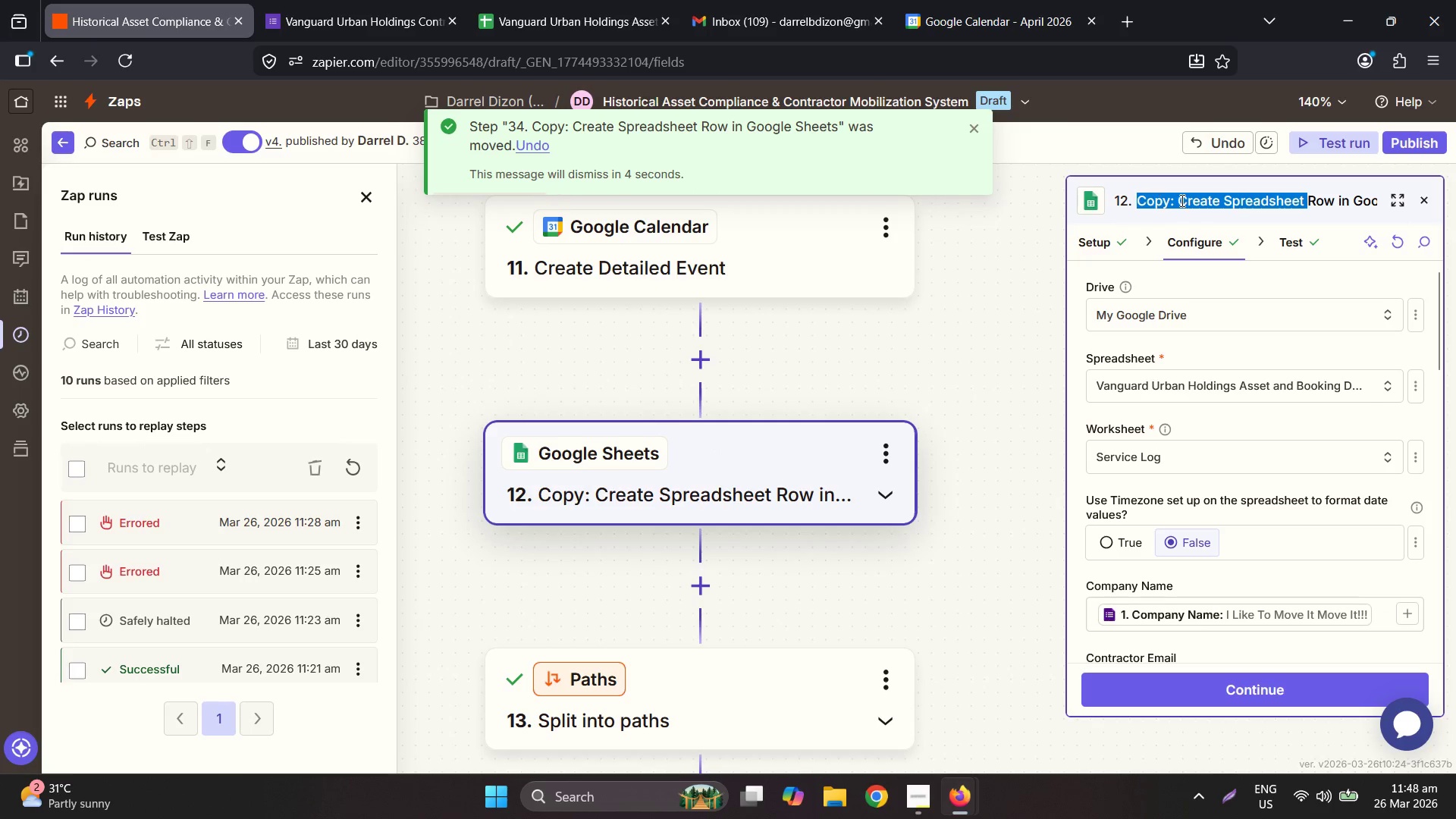 
left_click([1181, 200])
 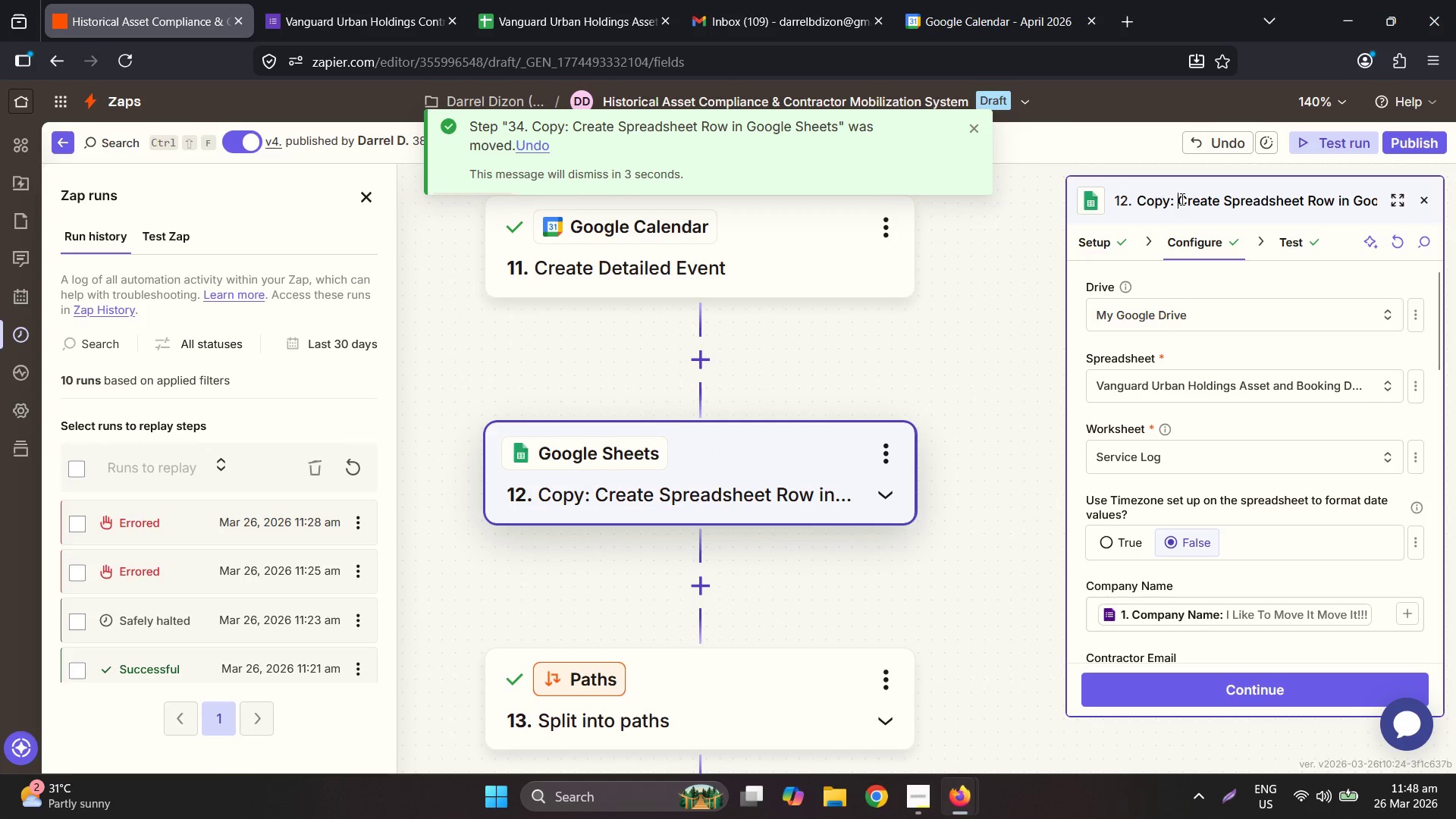 
left_click_drag(start_coordinate=[1181, 199], to_coordinate=[1104, 193])
 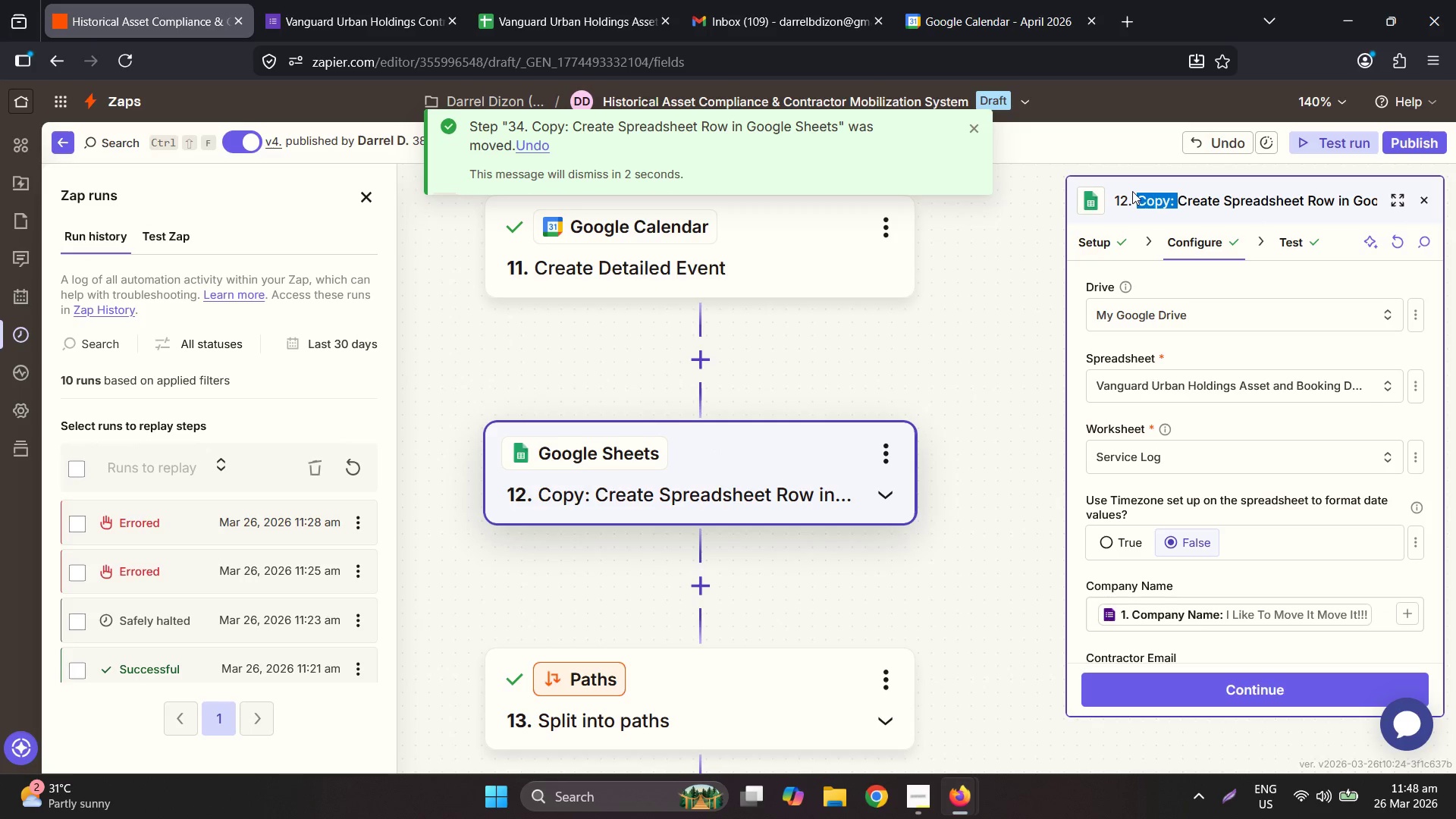 
key(Backspace)
 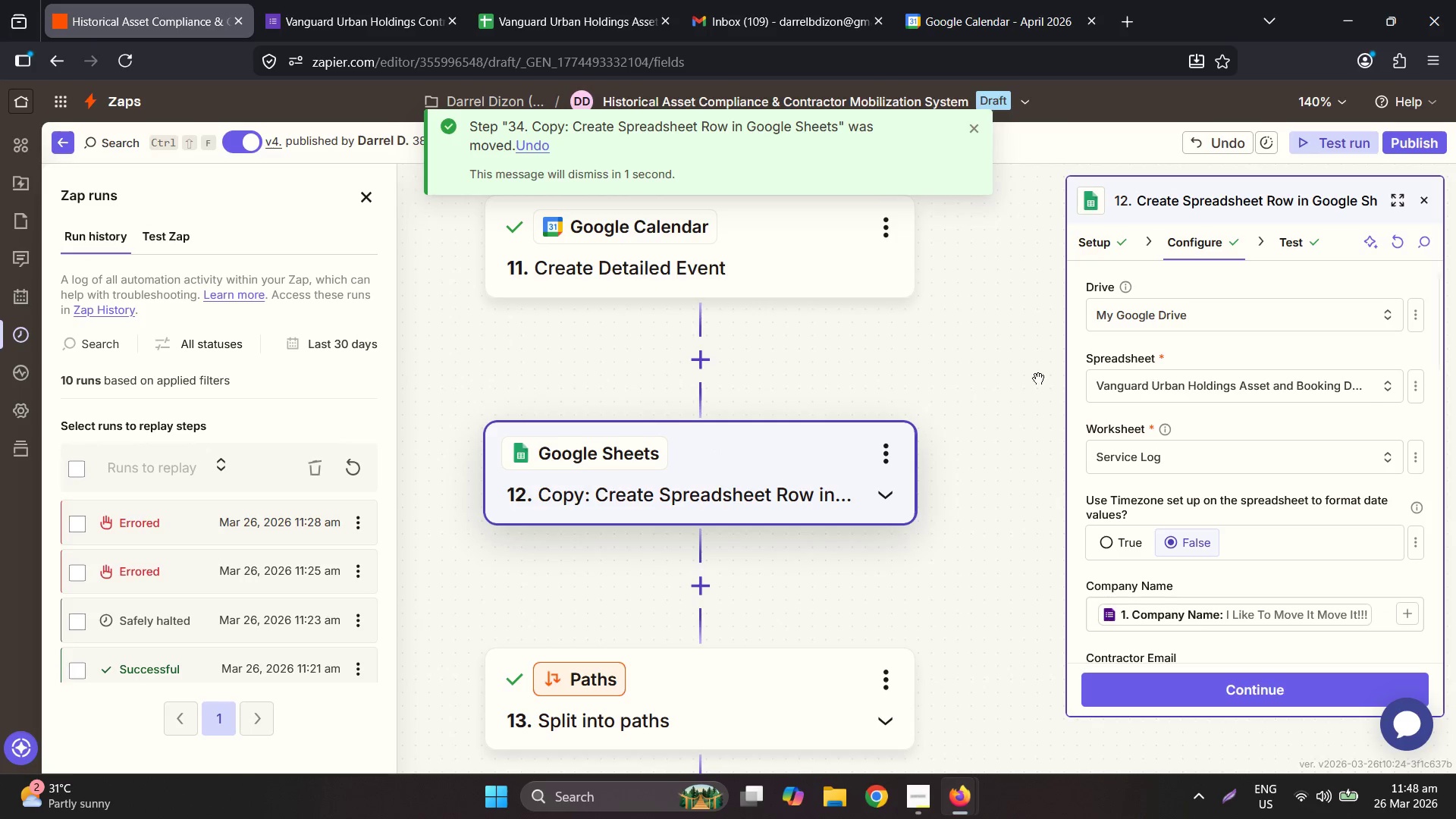 
left_click([993, 397])
 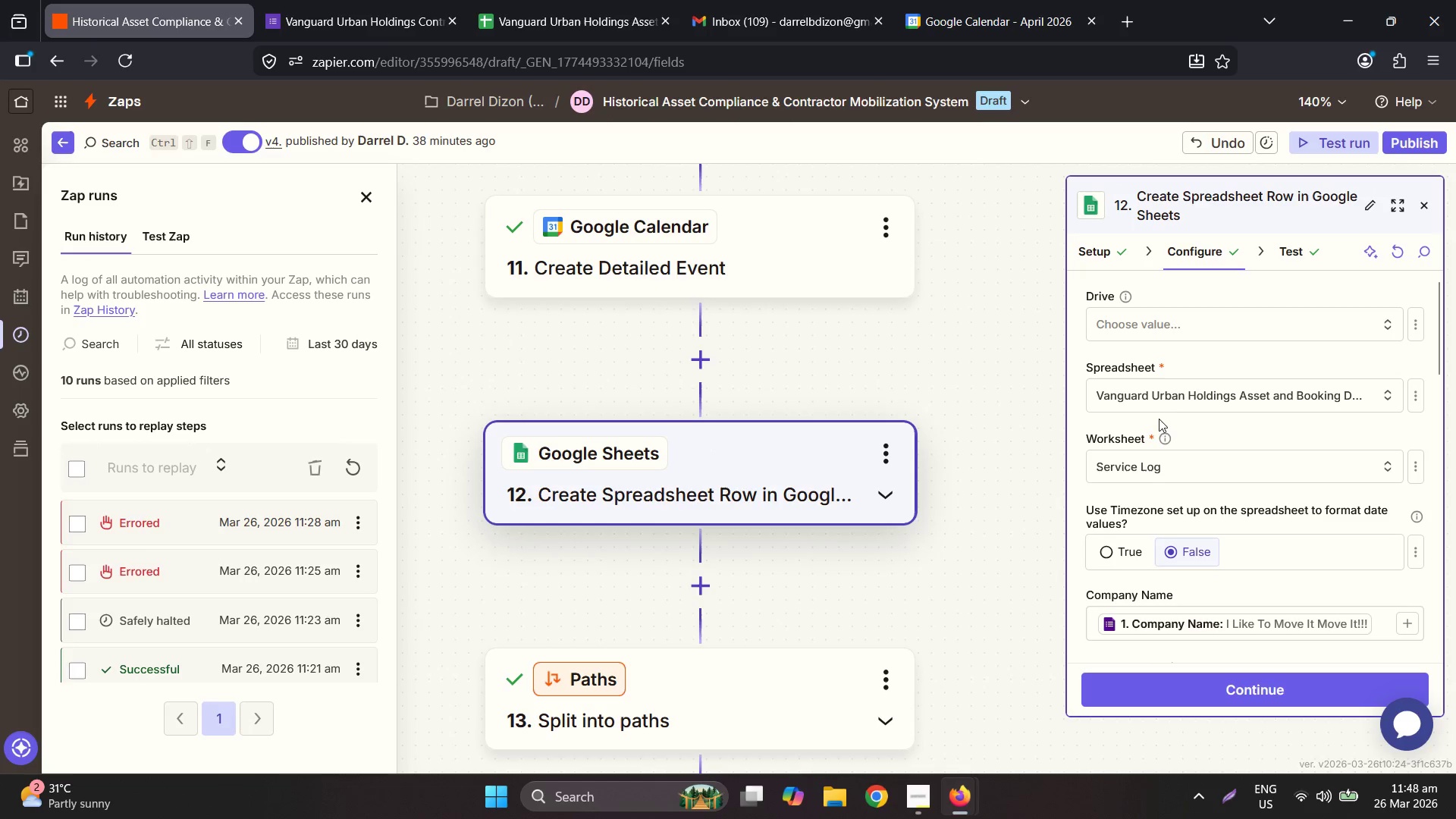 
left_click([1140, 316])
 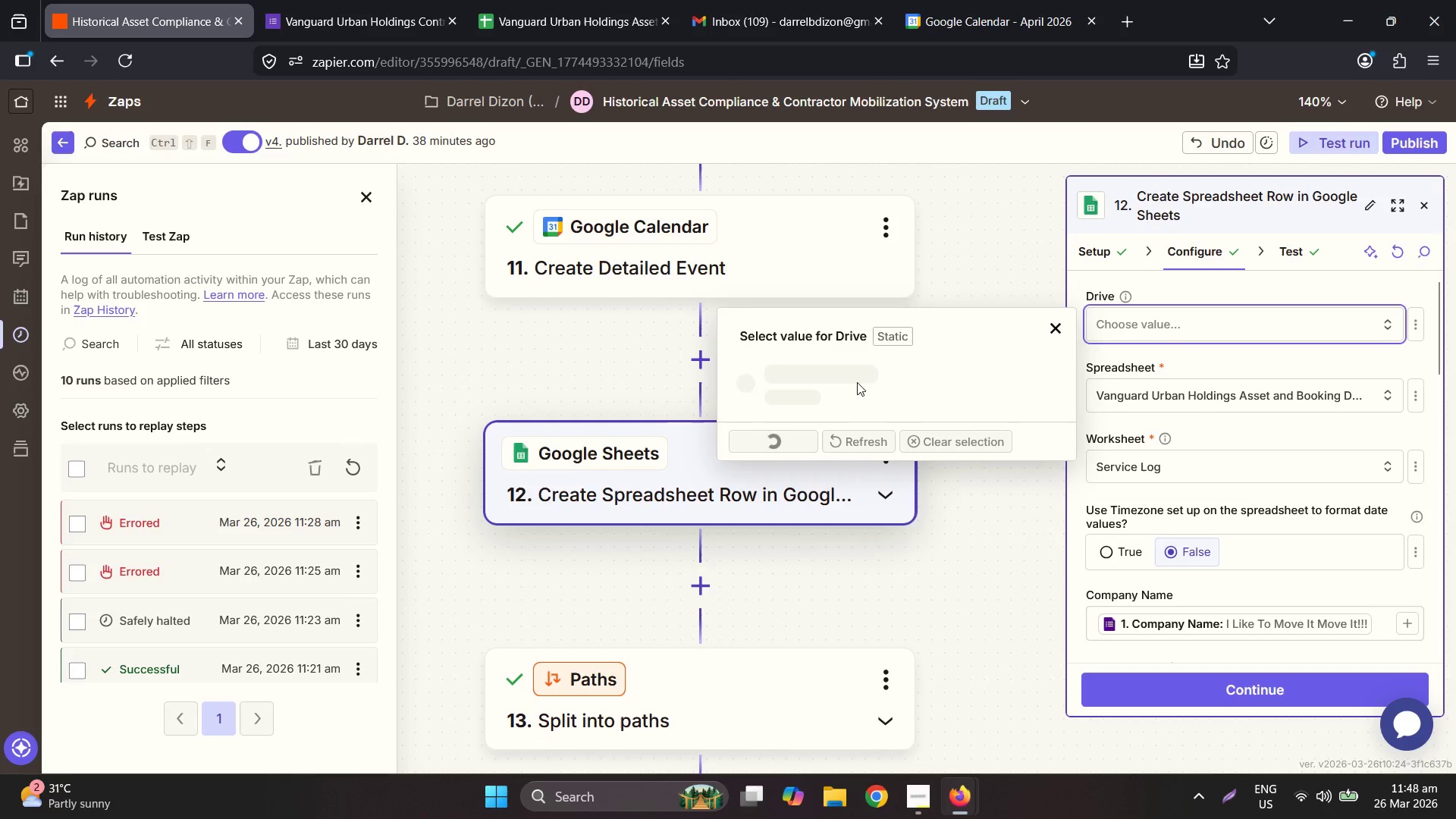 
left_click([857, 382])
 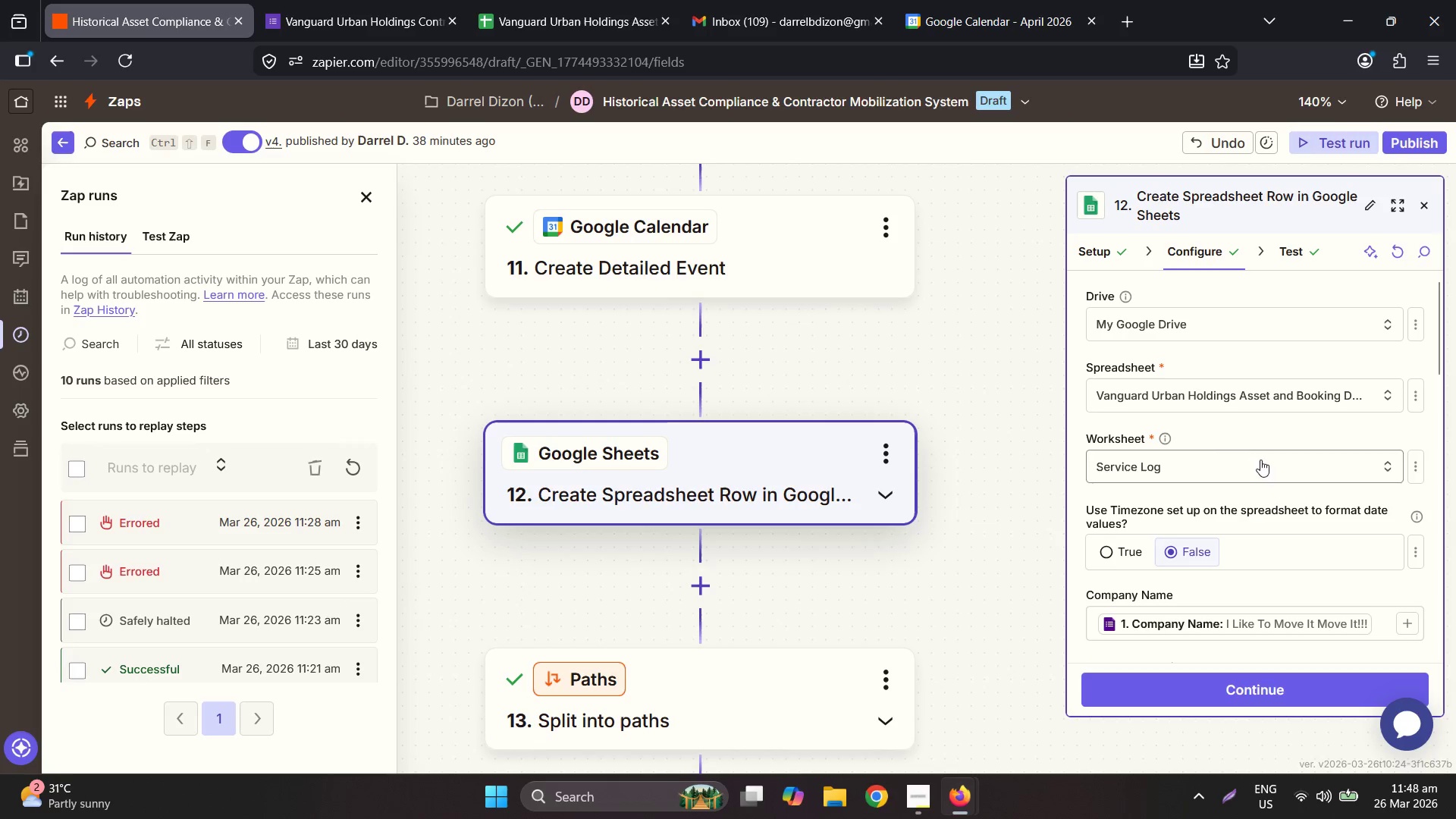 
scroll: coordinate [1314, 513], scroll_direction: down, amount: 10.0
 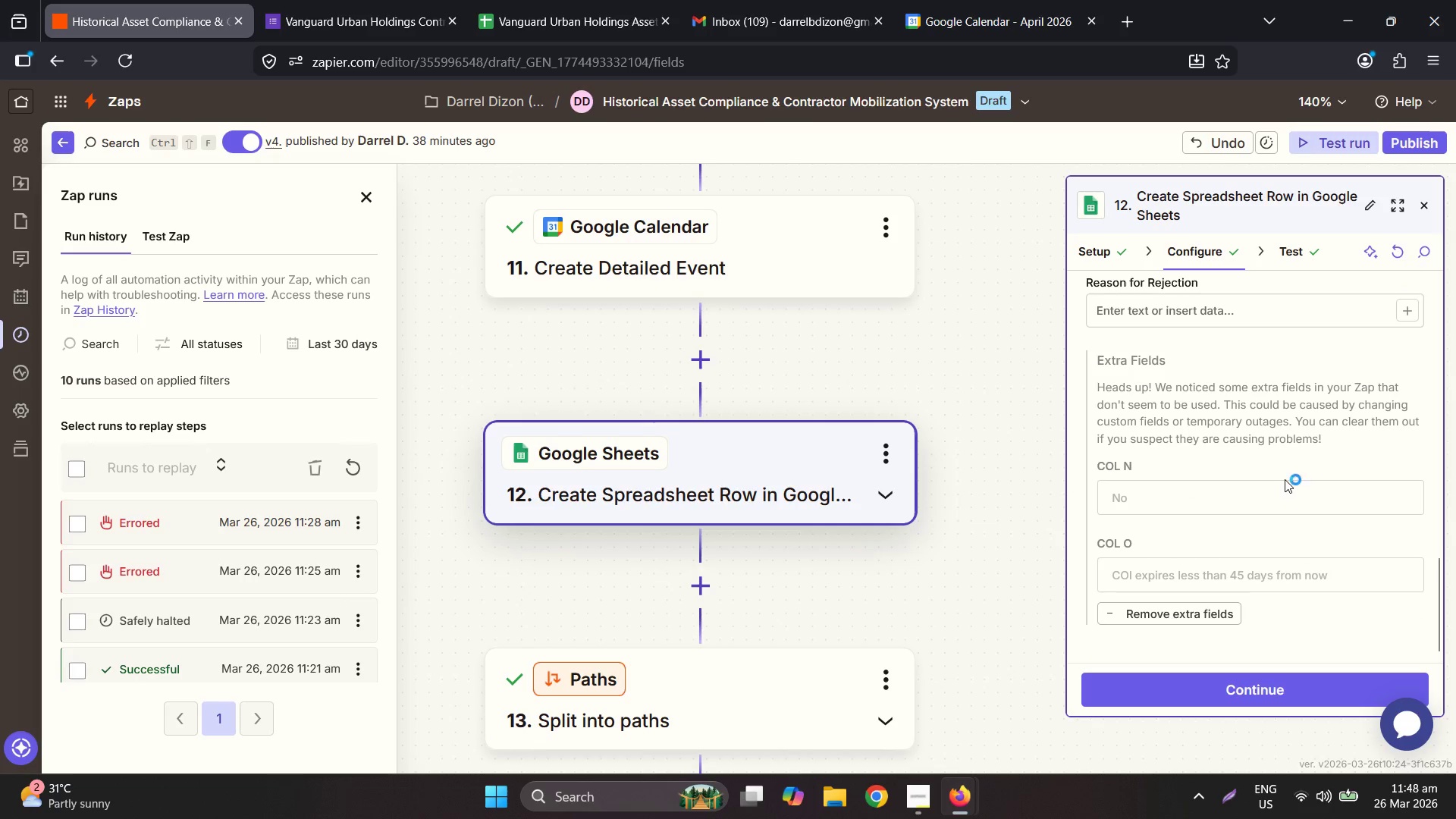 
scroll: coordinate [1285, 477], scroll_direction: up, amount: 1.0
 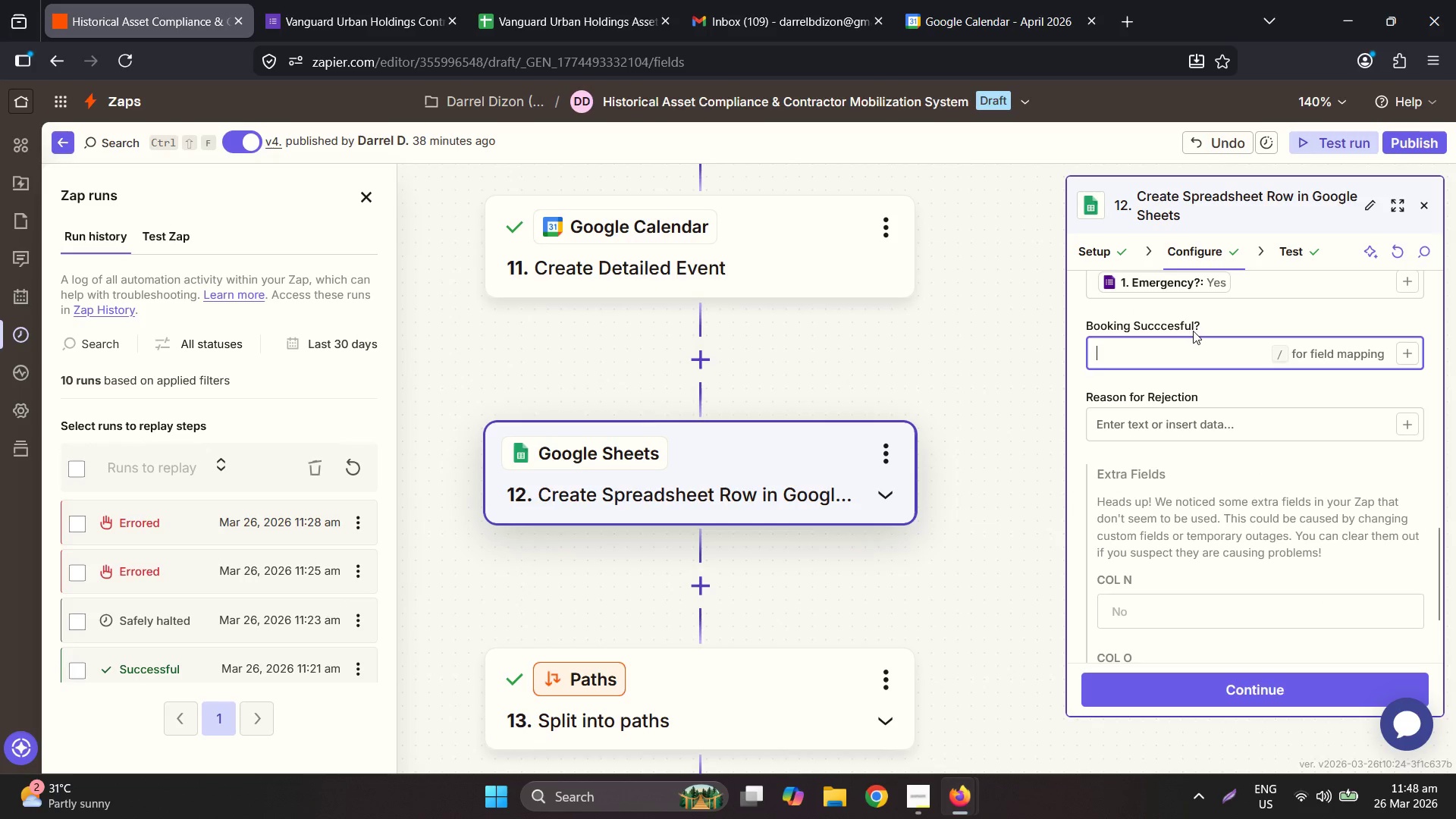 
type(T)
key(Backspace)
type(Yes)
 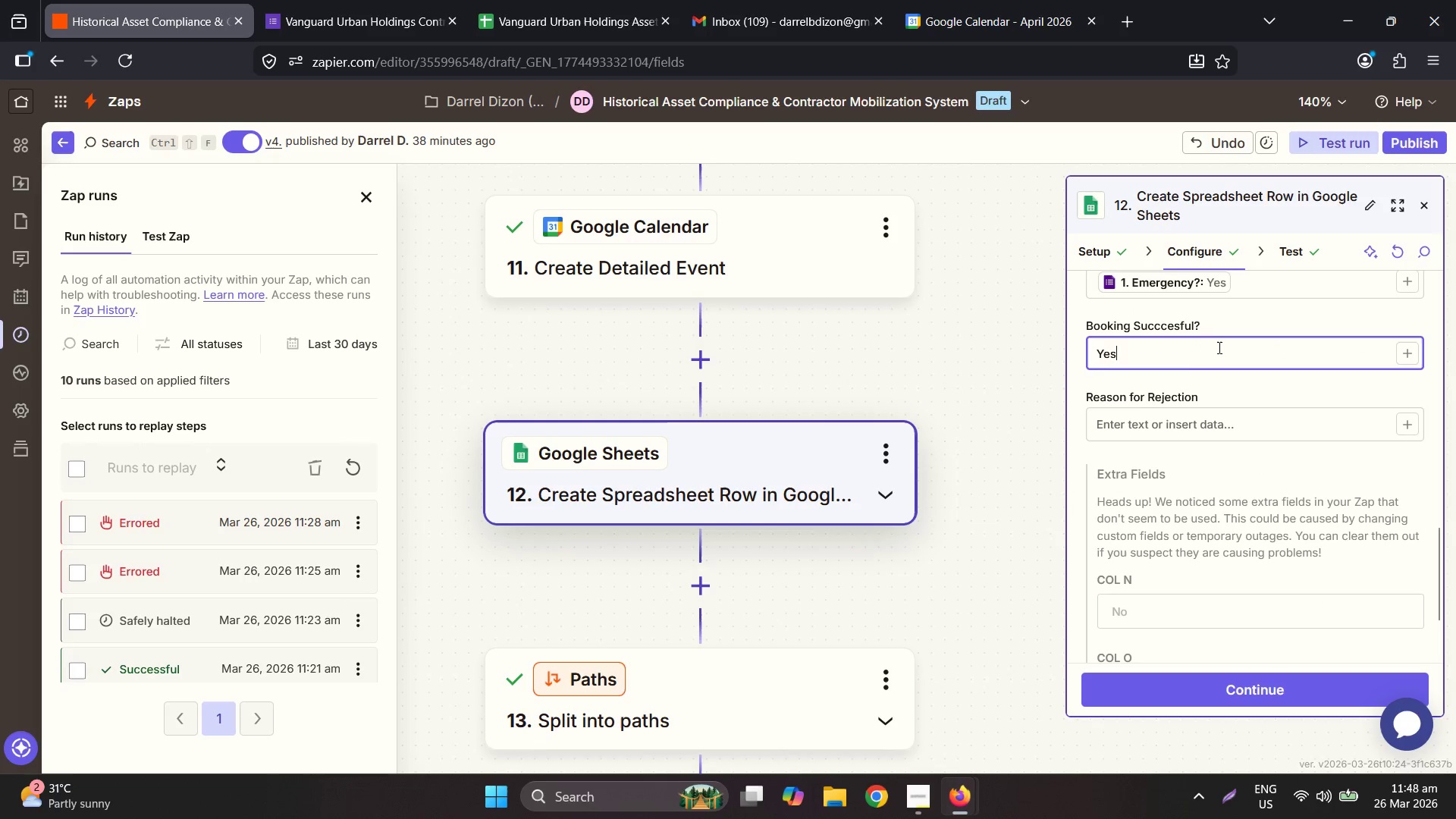 
scroll: coordinate [1213, 635], scroll_direction: down, amount: 4.0
 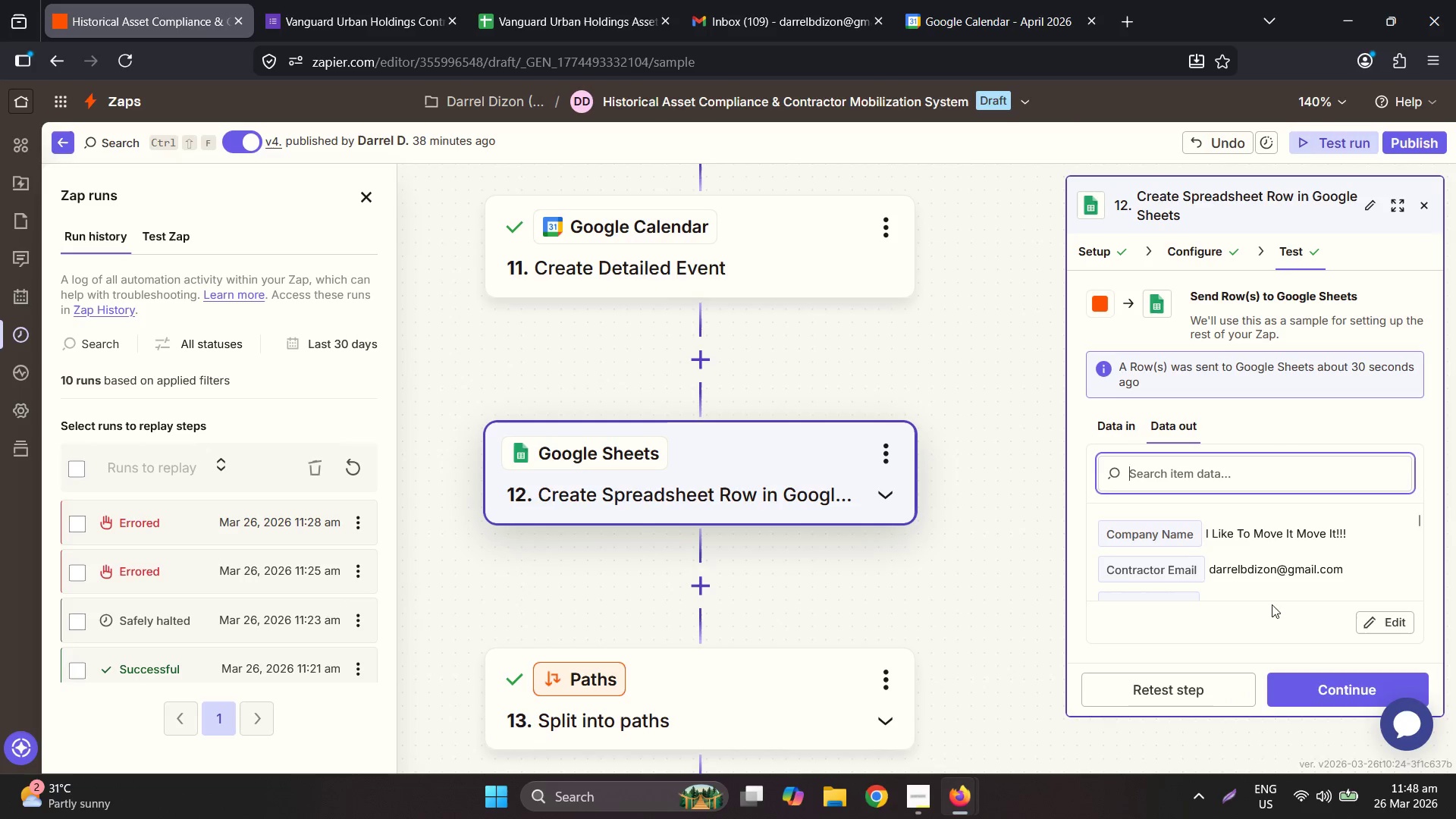 
left_click([1202, 682])
 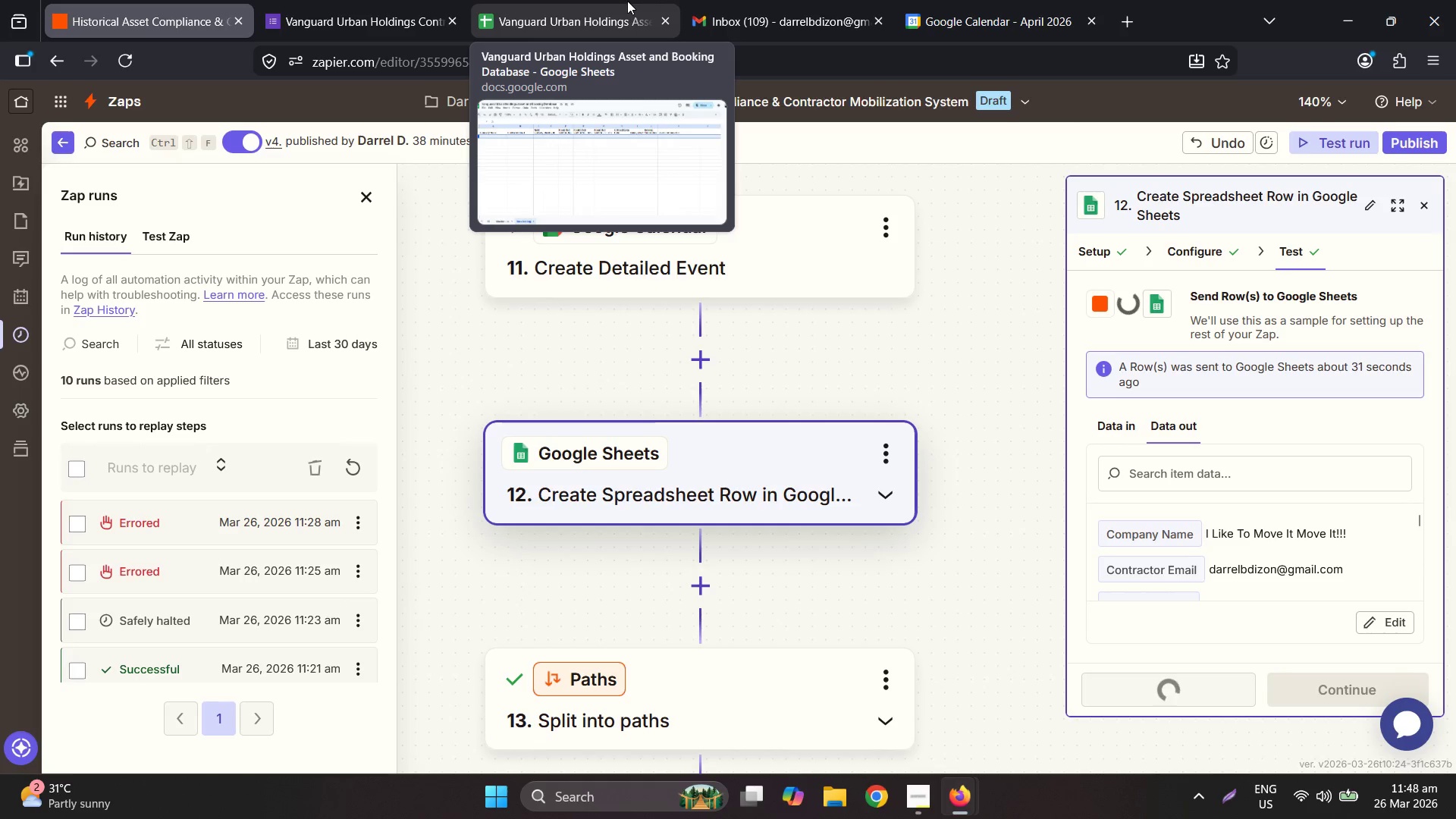 
left_click([627, 1])
 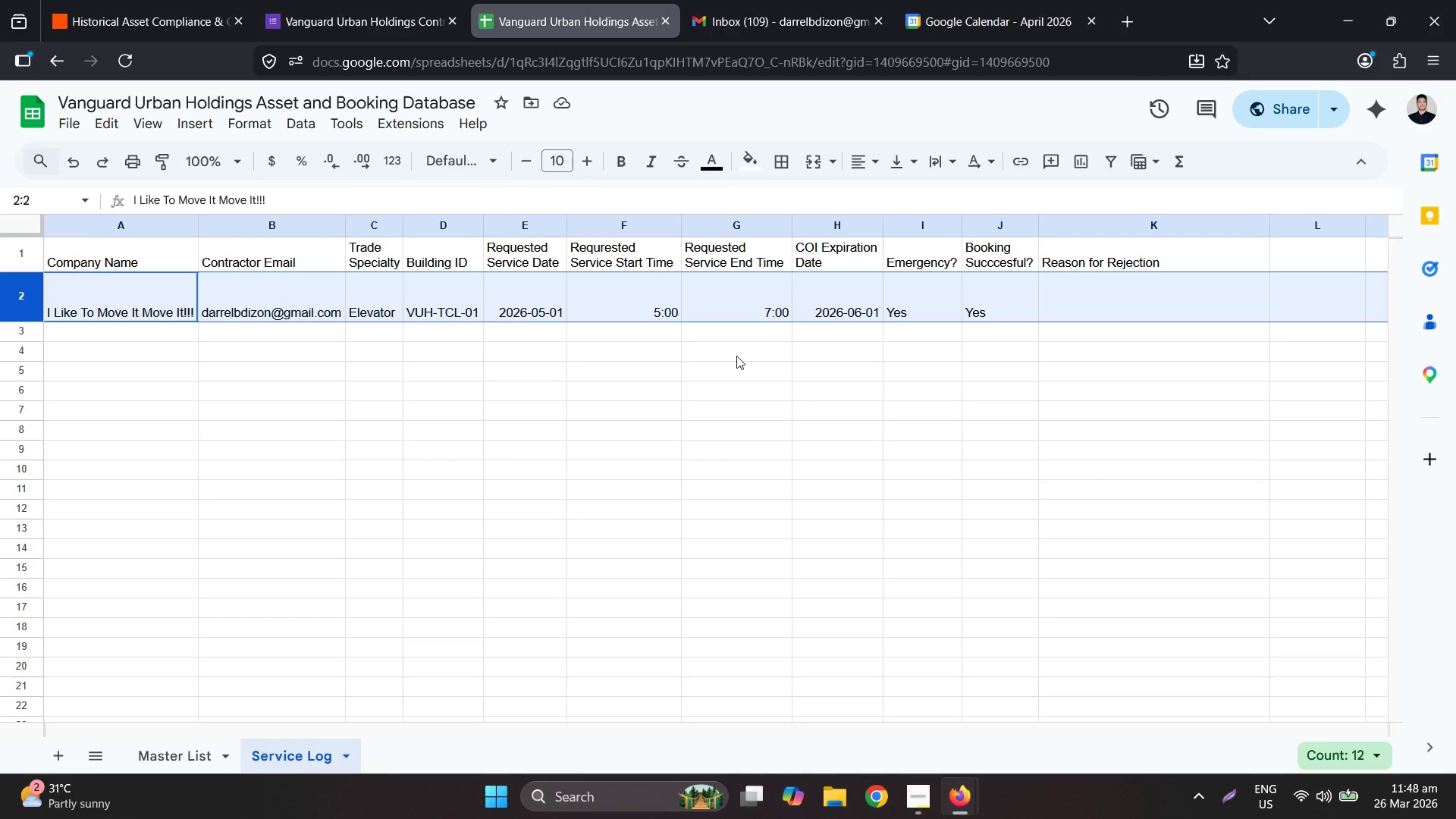 
left_click([465, 0])
 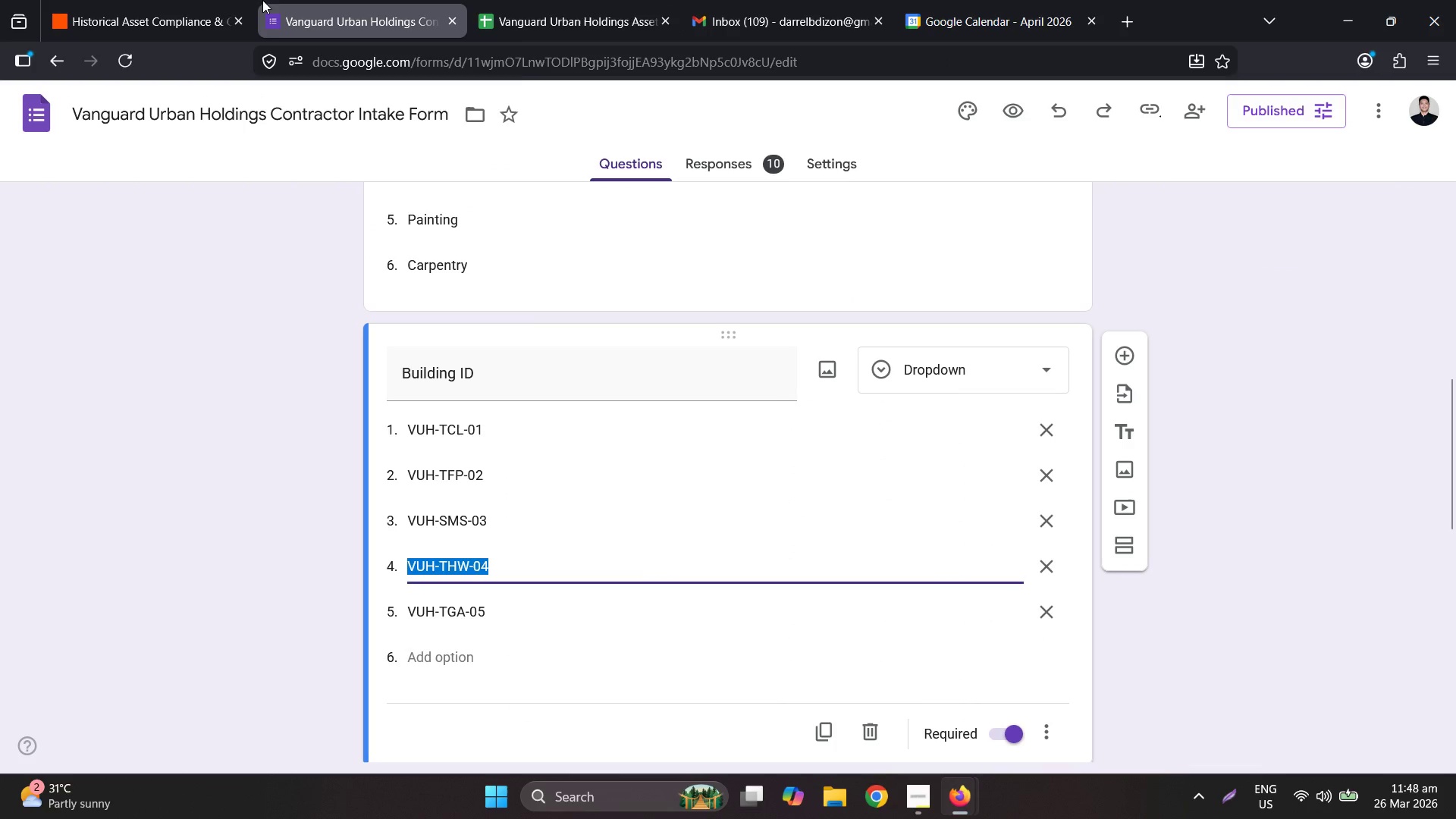 
double_click([237, 0])
 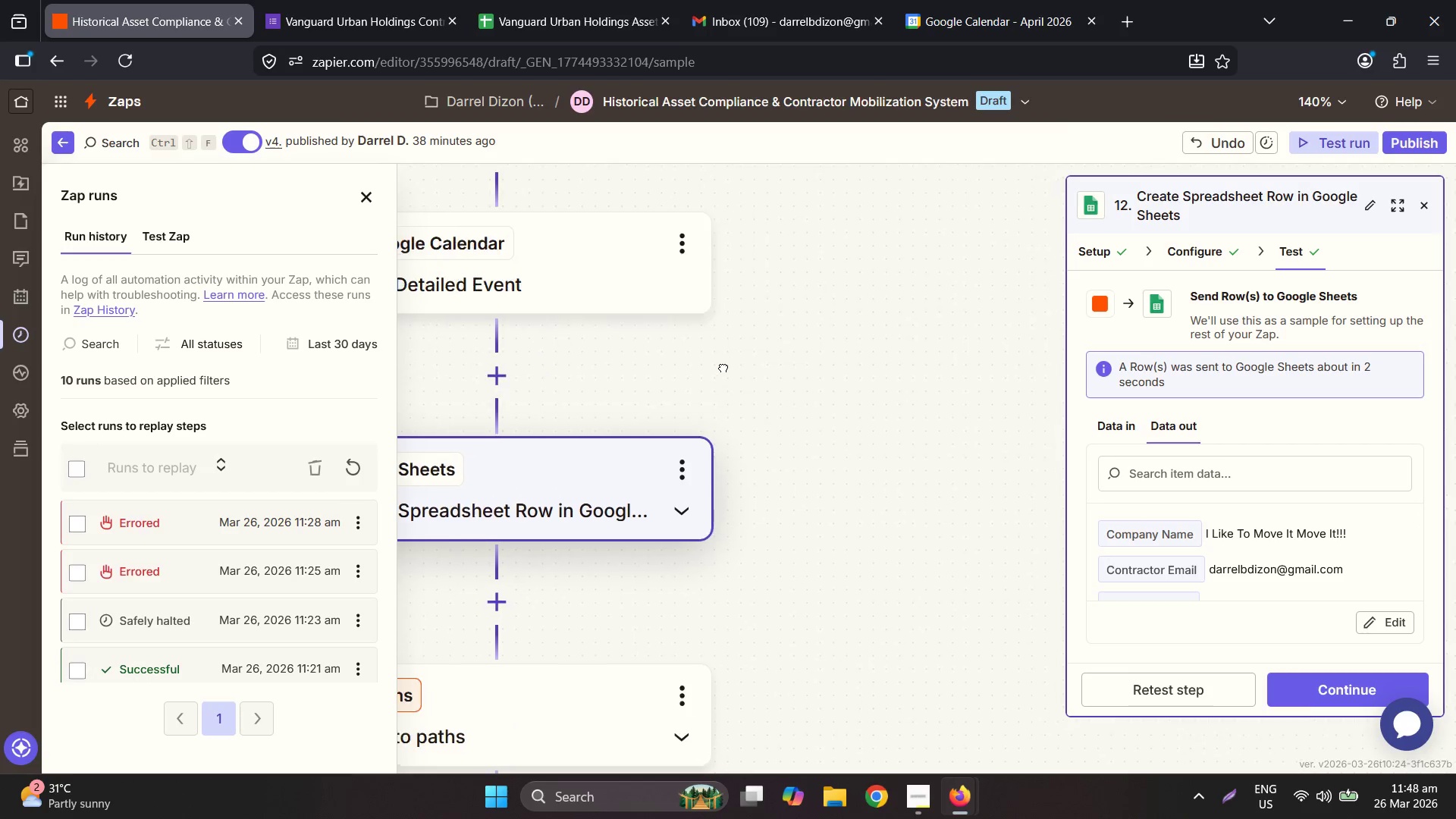 
hold_key(key=ControlLeft, duration=0.53)
scroll: coordinate [716, 377], scroll_direction: down, amount: 4.0
 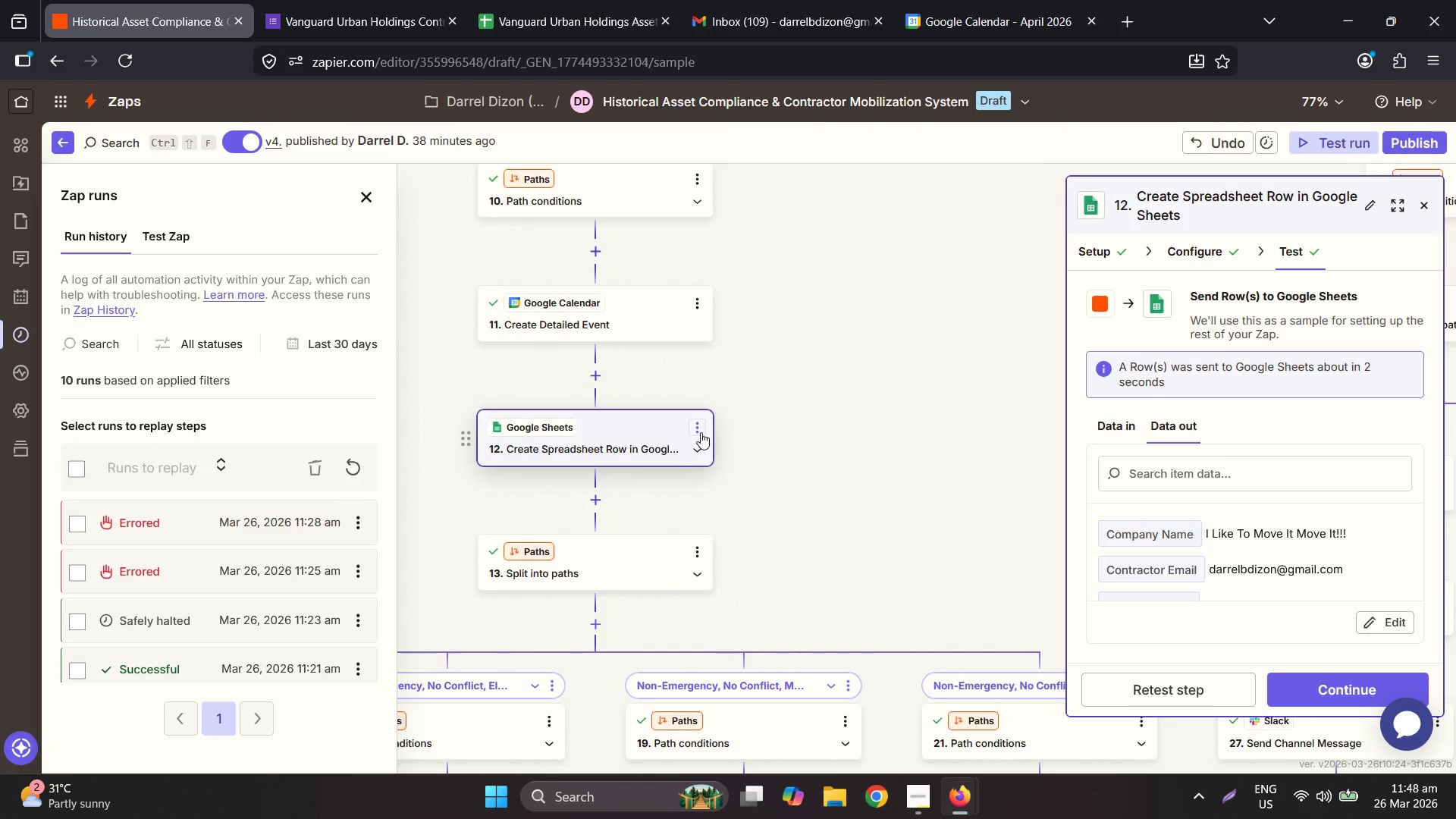 
left_click([693, 425])
 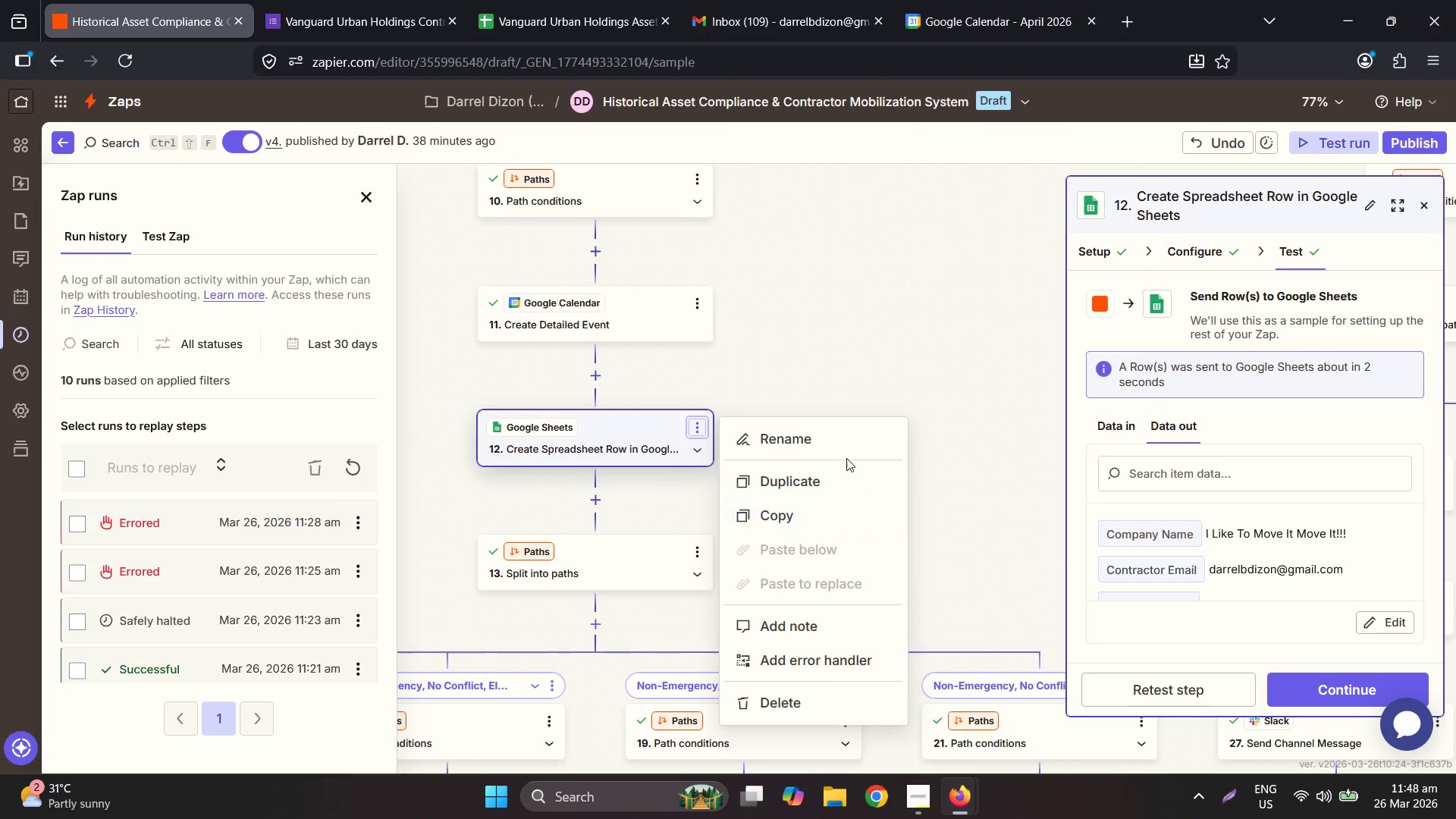 
left_click([837, 480])
 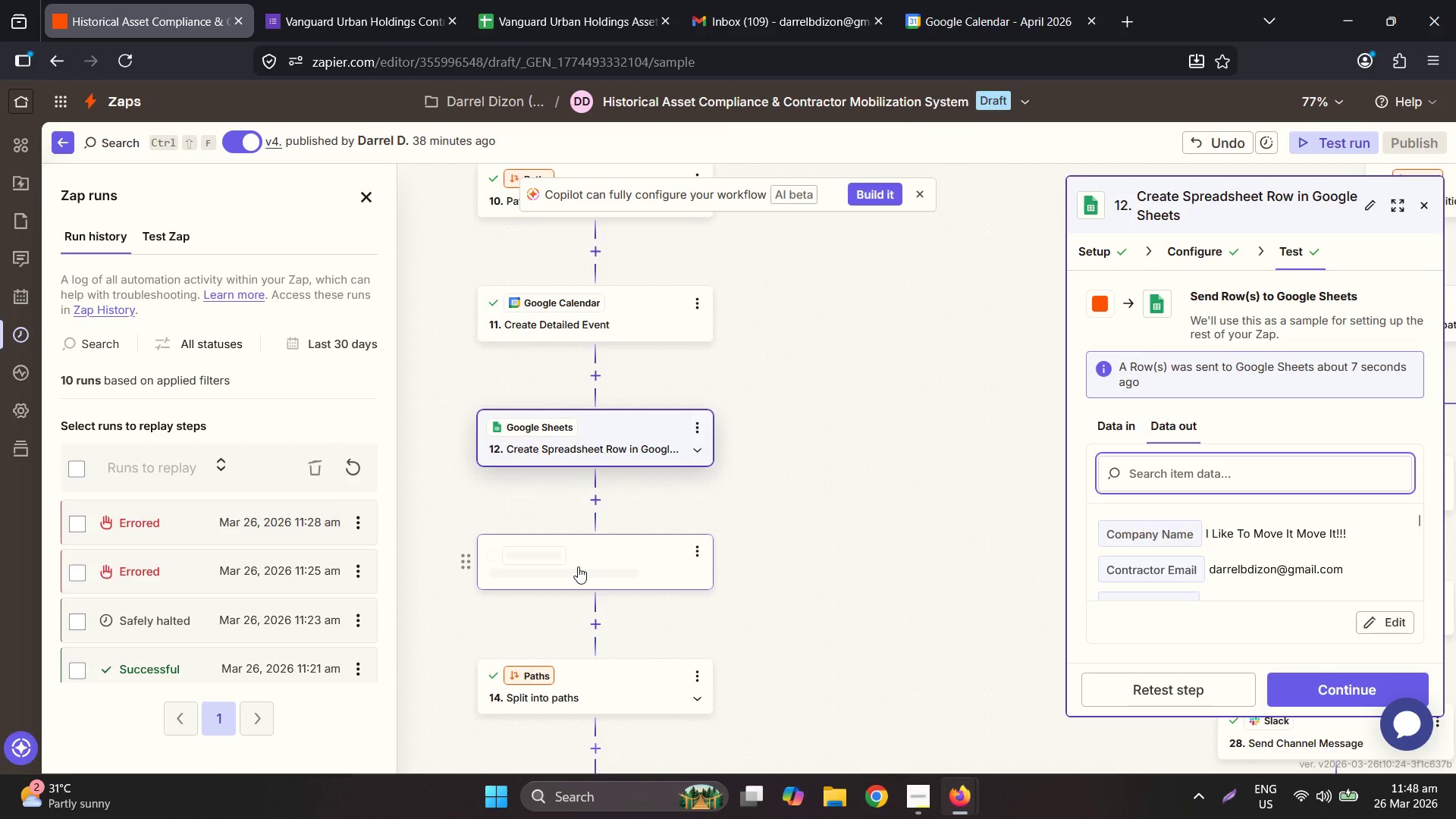 
hold_key(key=ControlLeft, duration=0.55)
scroll: coordinate [584, 559], scroll_direction: down, amount: 5.0
 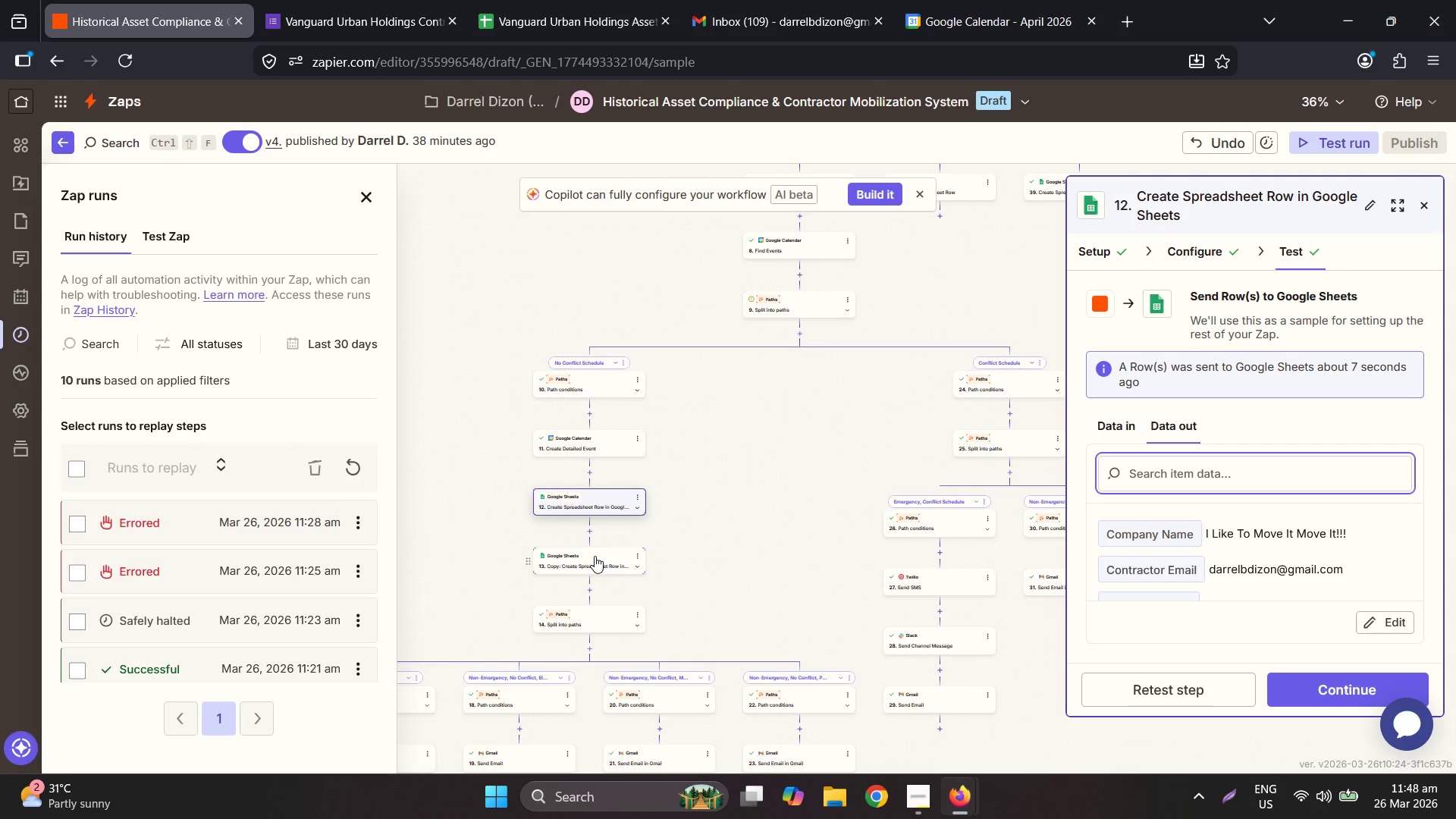 
left_click_drag(start_coordinate=[595, 556], to_coordinate=[1031, 409])
 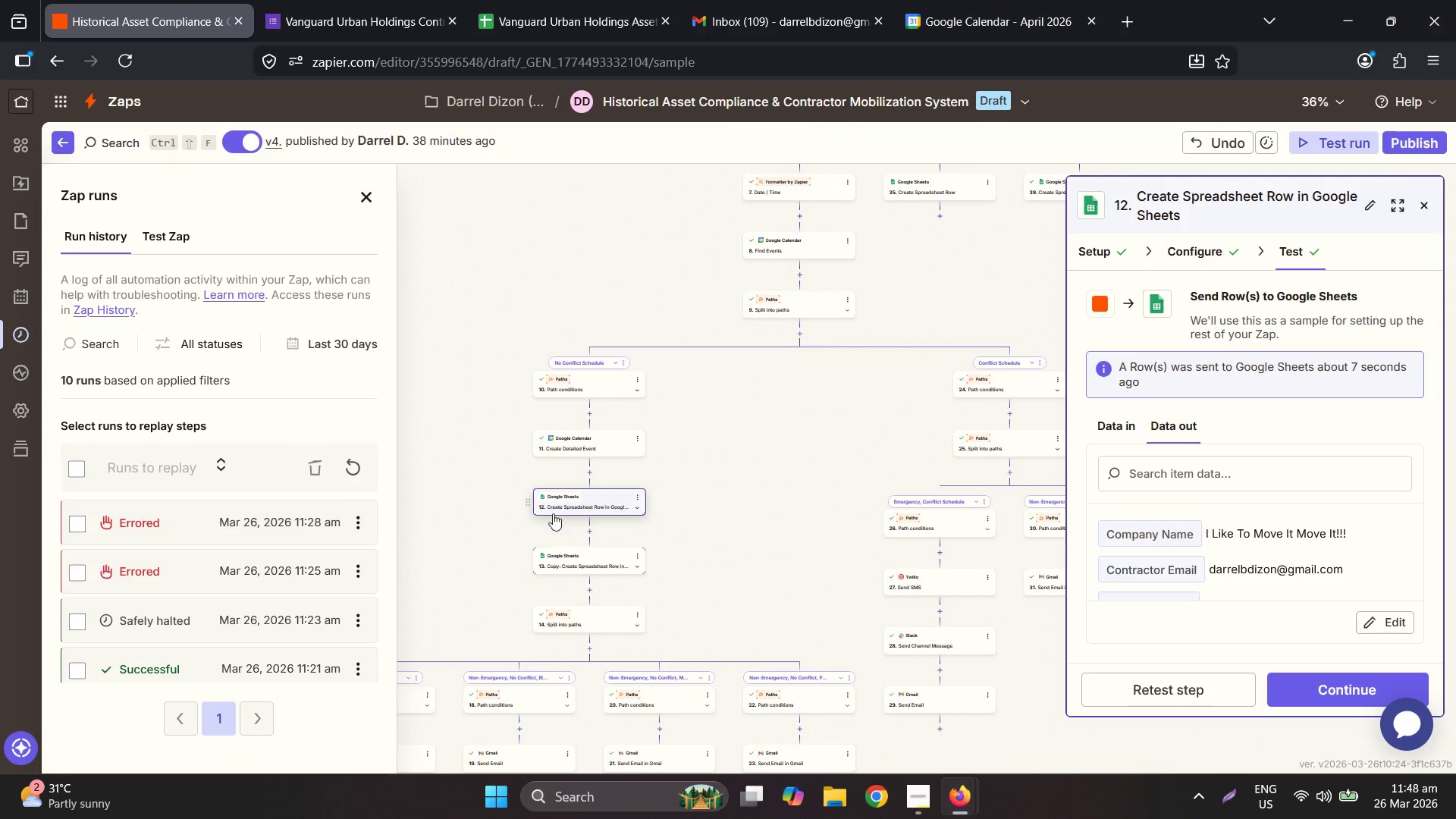 
left_click_drag(start_coordinate=[582, 493], to_coordinate=[1005, 414])
 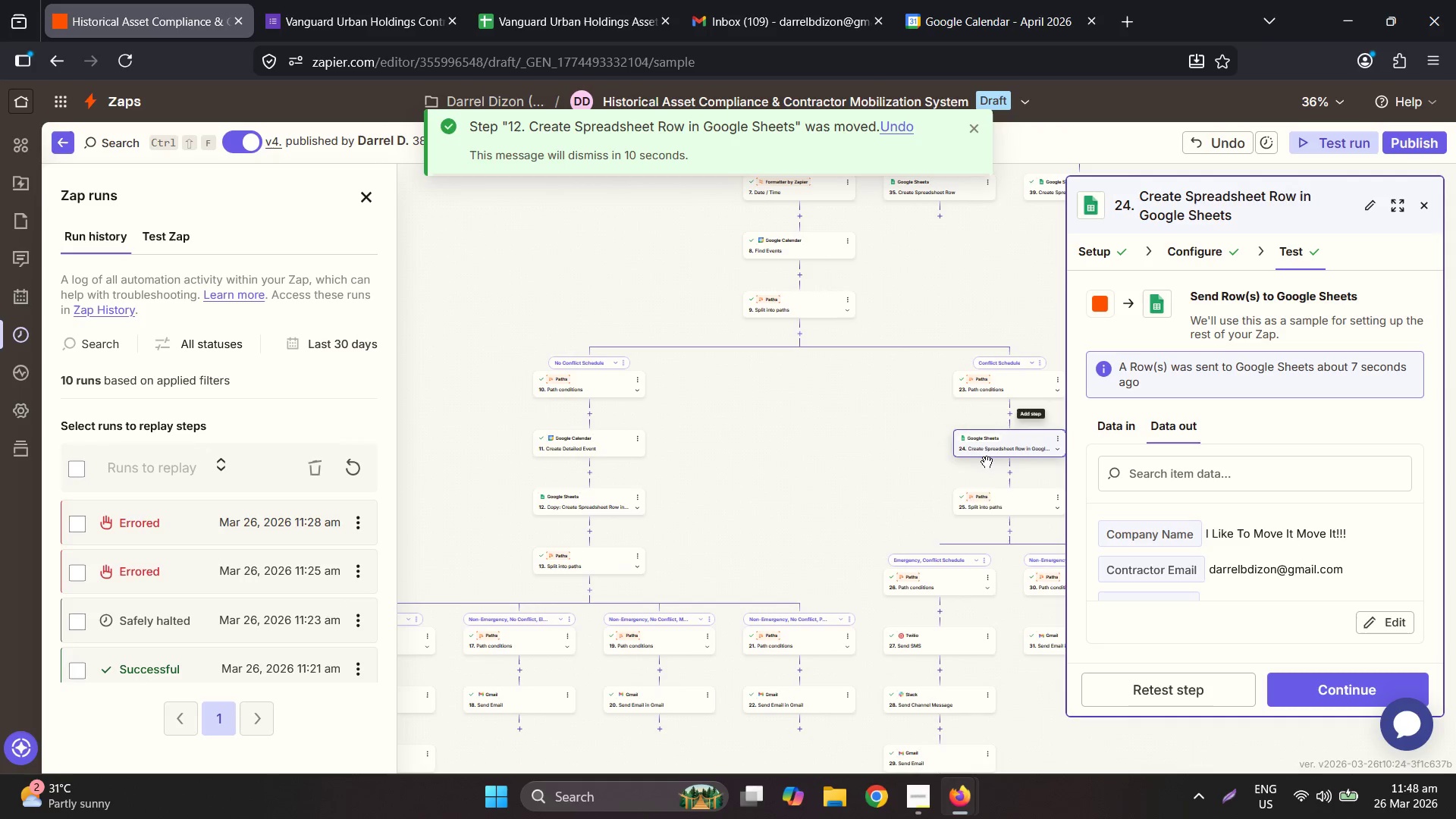 
hold_key(key=ControlLeft, duration=0.83)
scroll: coordinate [932, 546], scroll_direction: up, amount: 4.0
 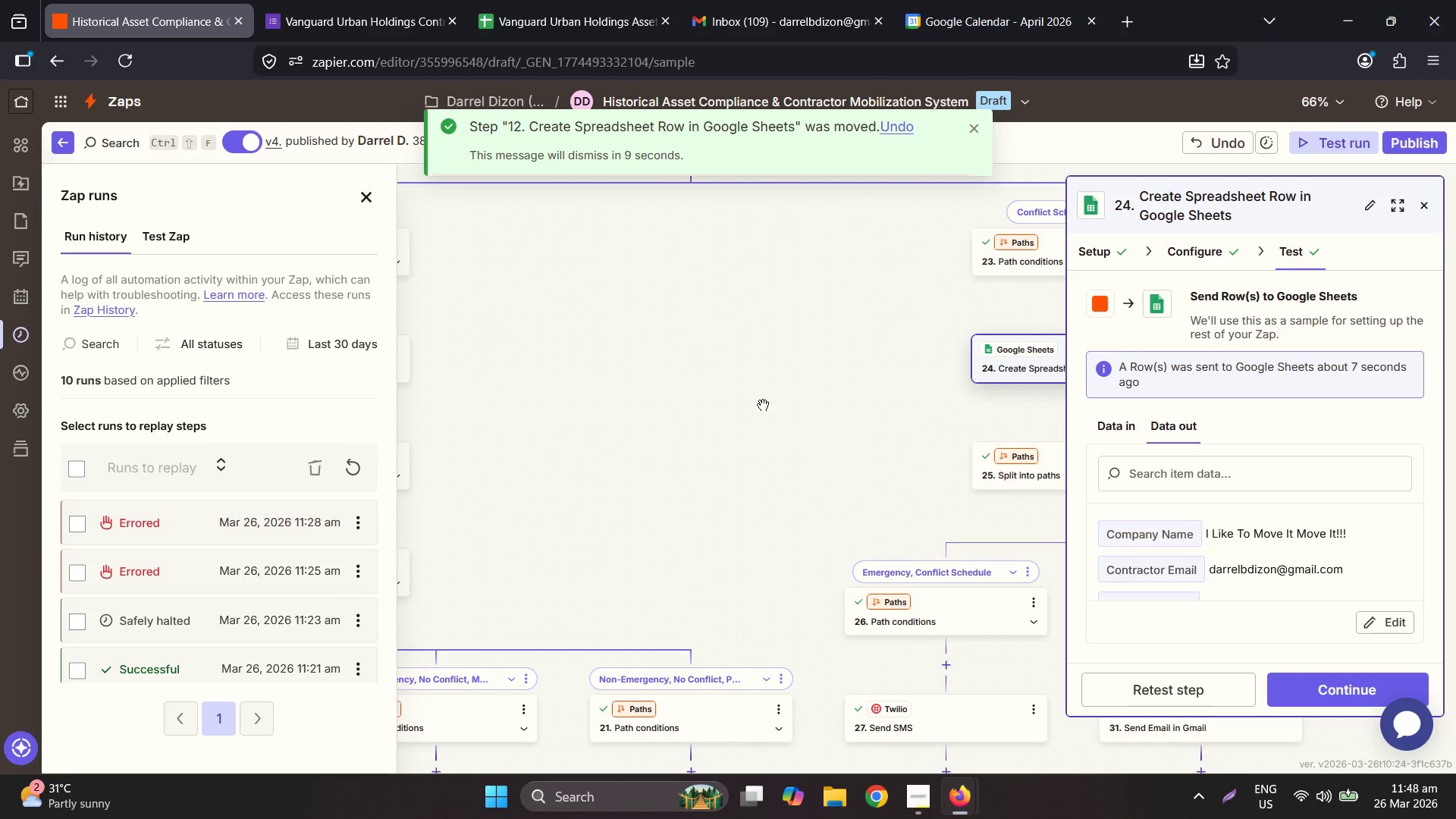 
left_click([567, 441])
 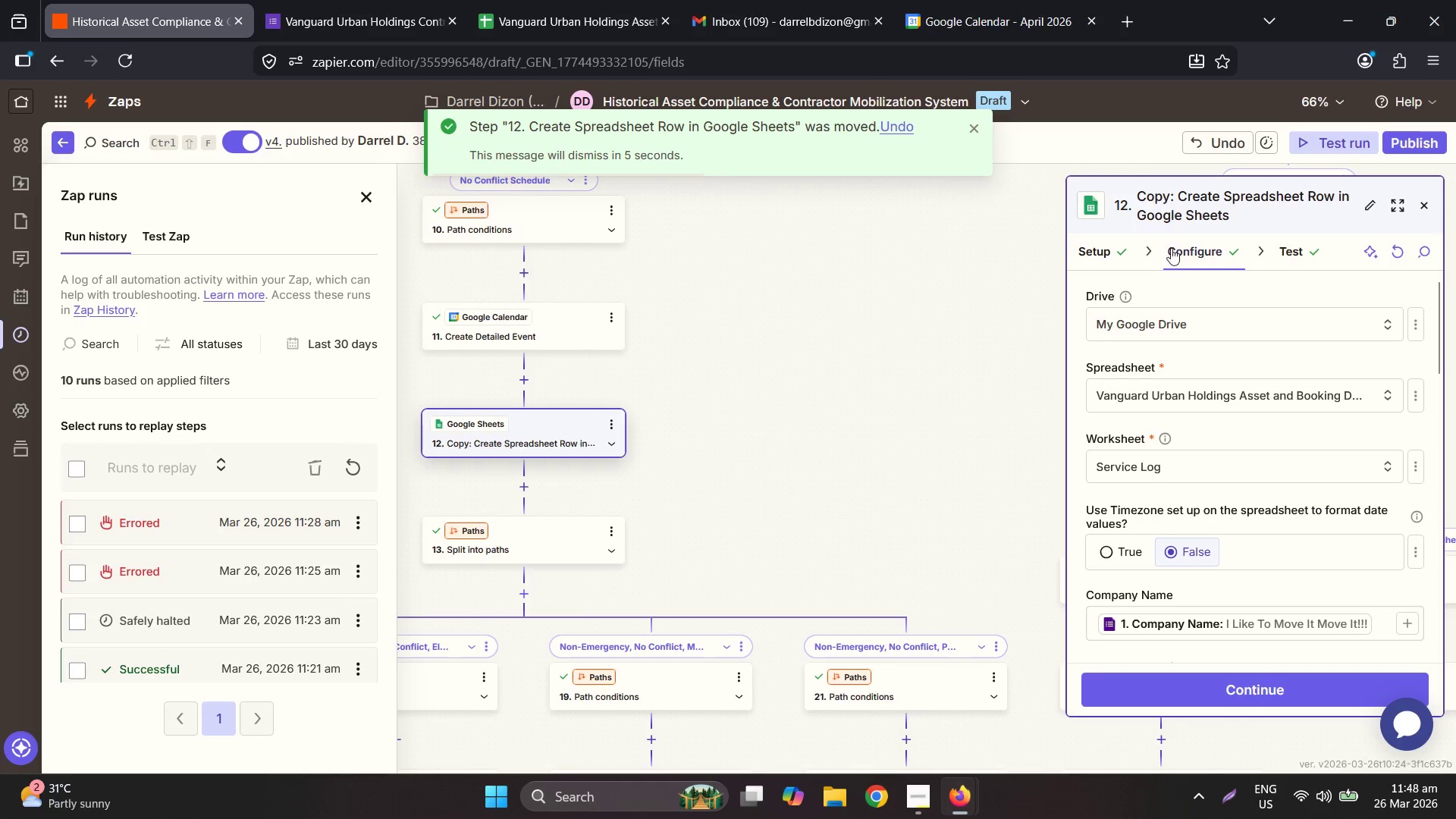 
scroll: coordinate [1257, 439], scroll_direction: down, amount: 11.0
 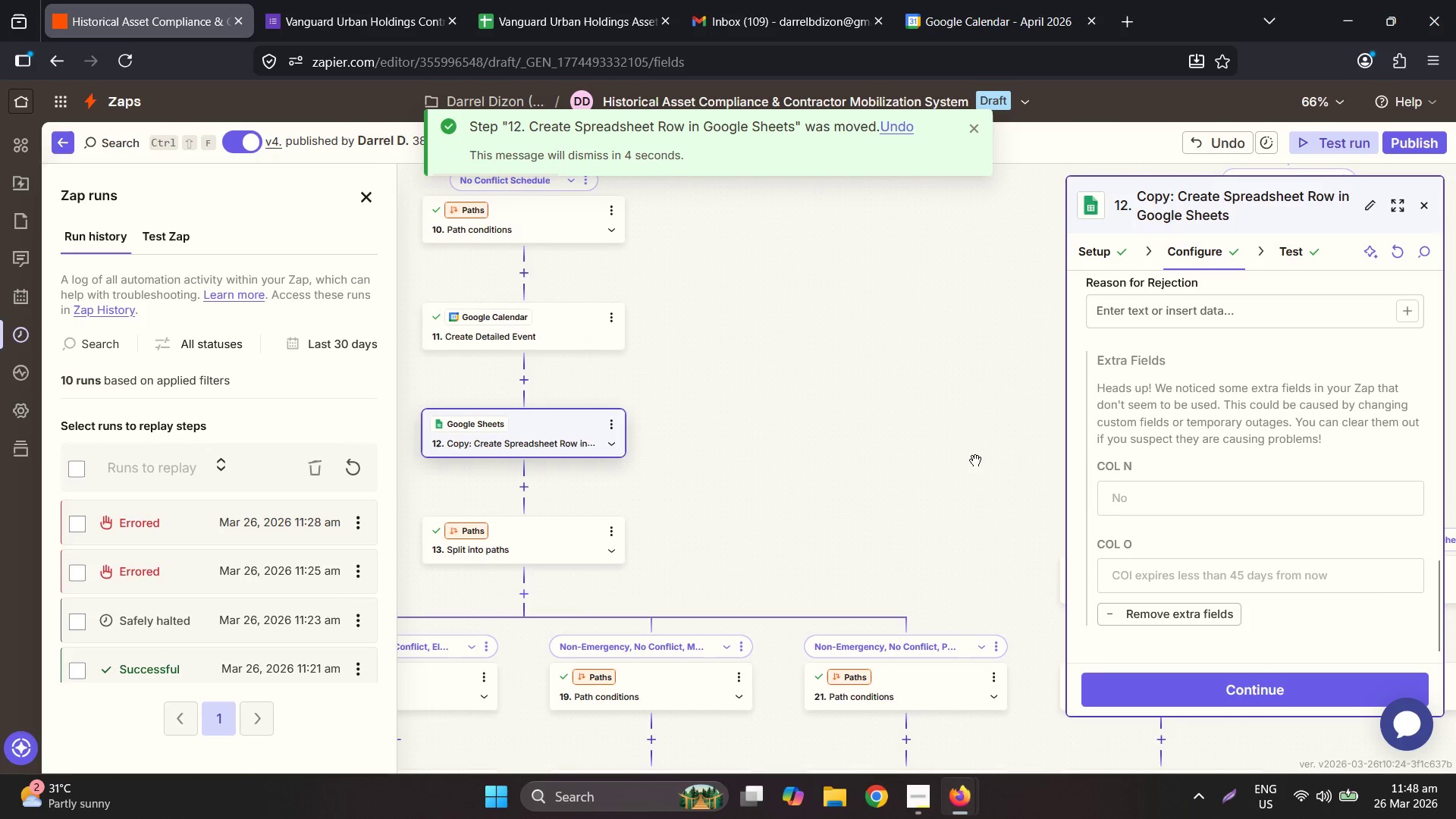 
scroll: coordinate [1177, 455], scroll_direction: up, amount: 2.0
 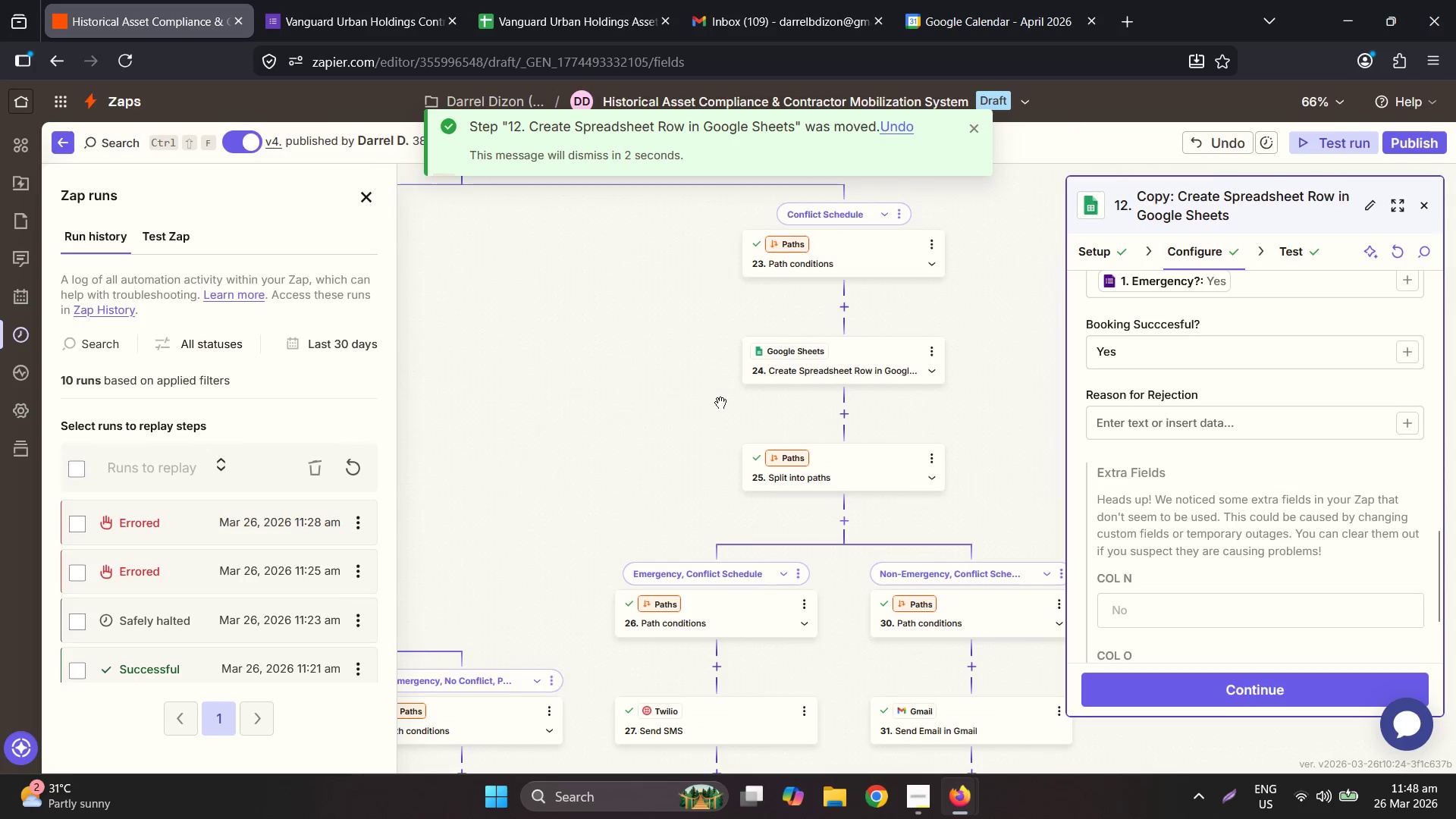 
left_click([852, 474])
 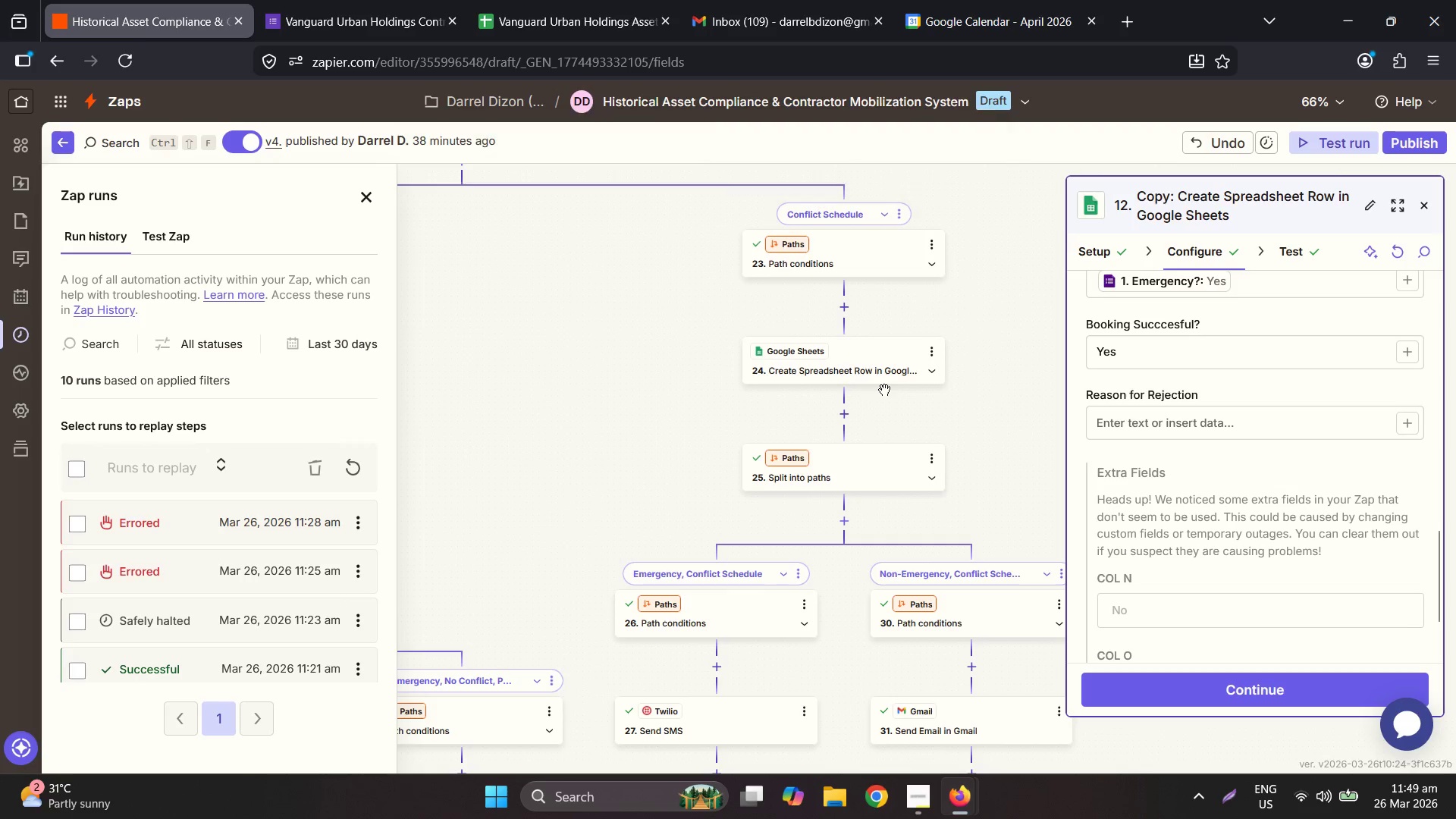 
left_click([846, 361])
 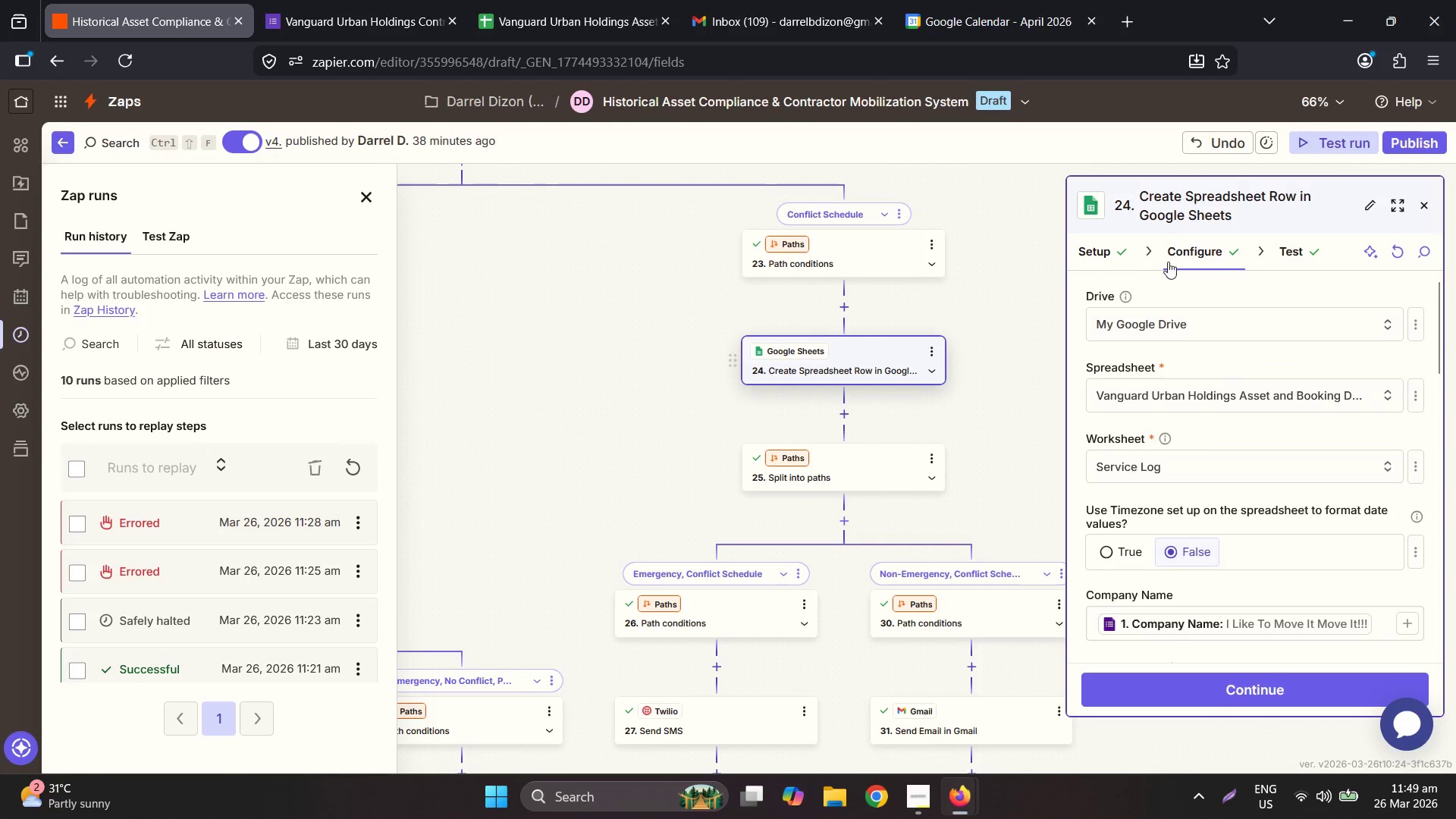 
left_click_drag(start_coordinate=[1195, 192], to_coordinate=[1194, 196])
 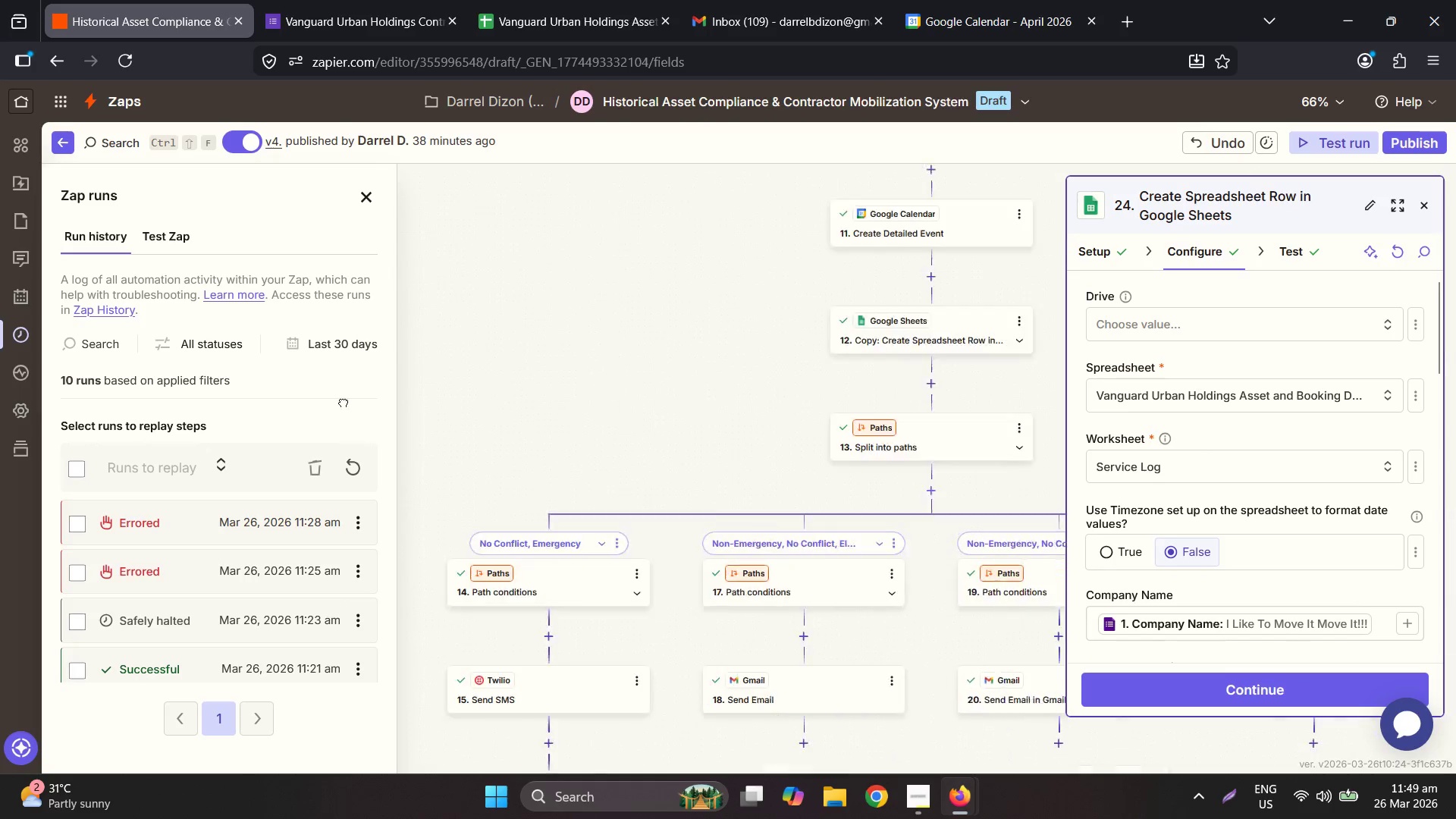 
wait(5.52)
 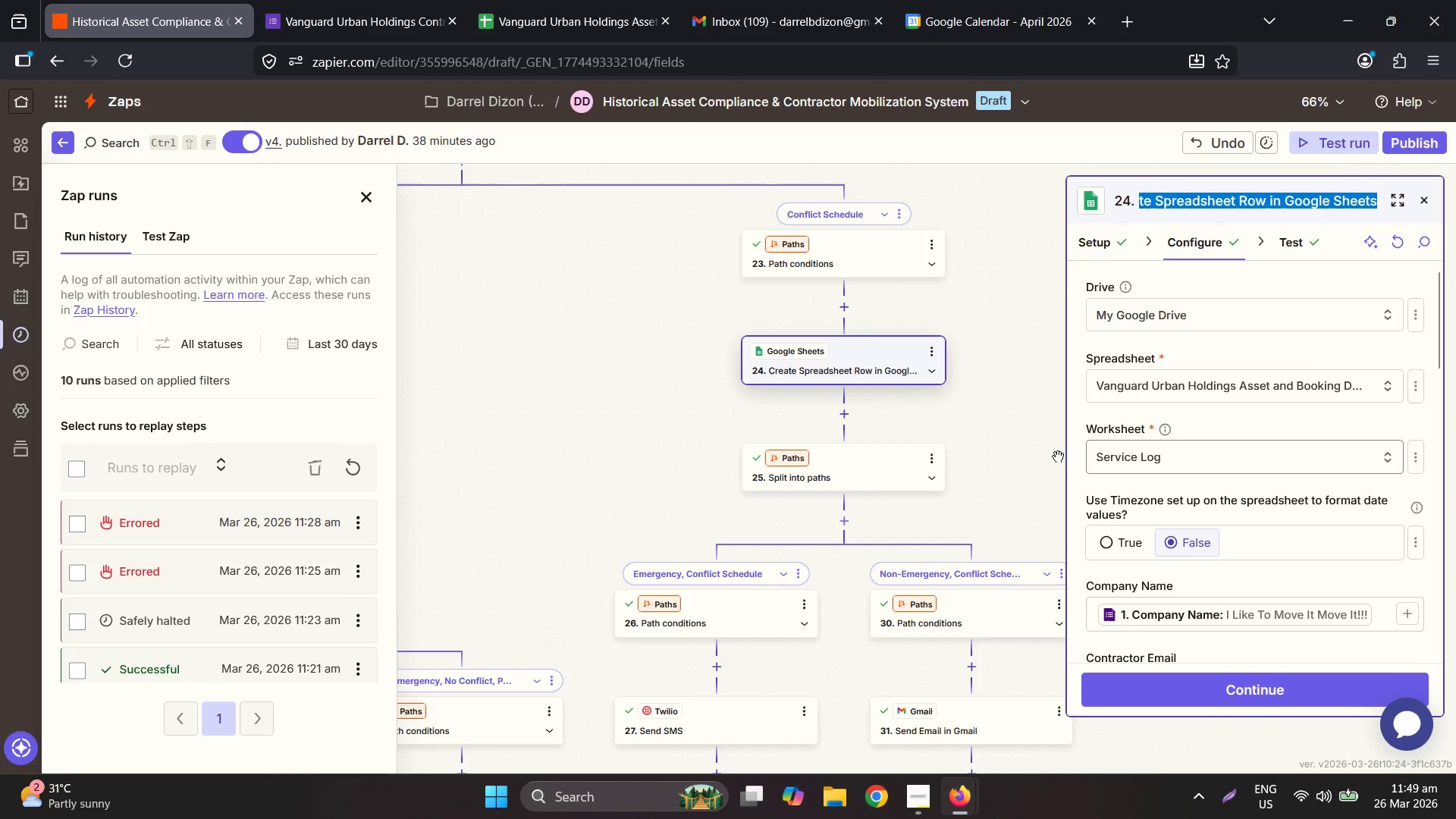 
left_click([679, 479])
 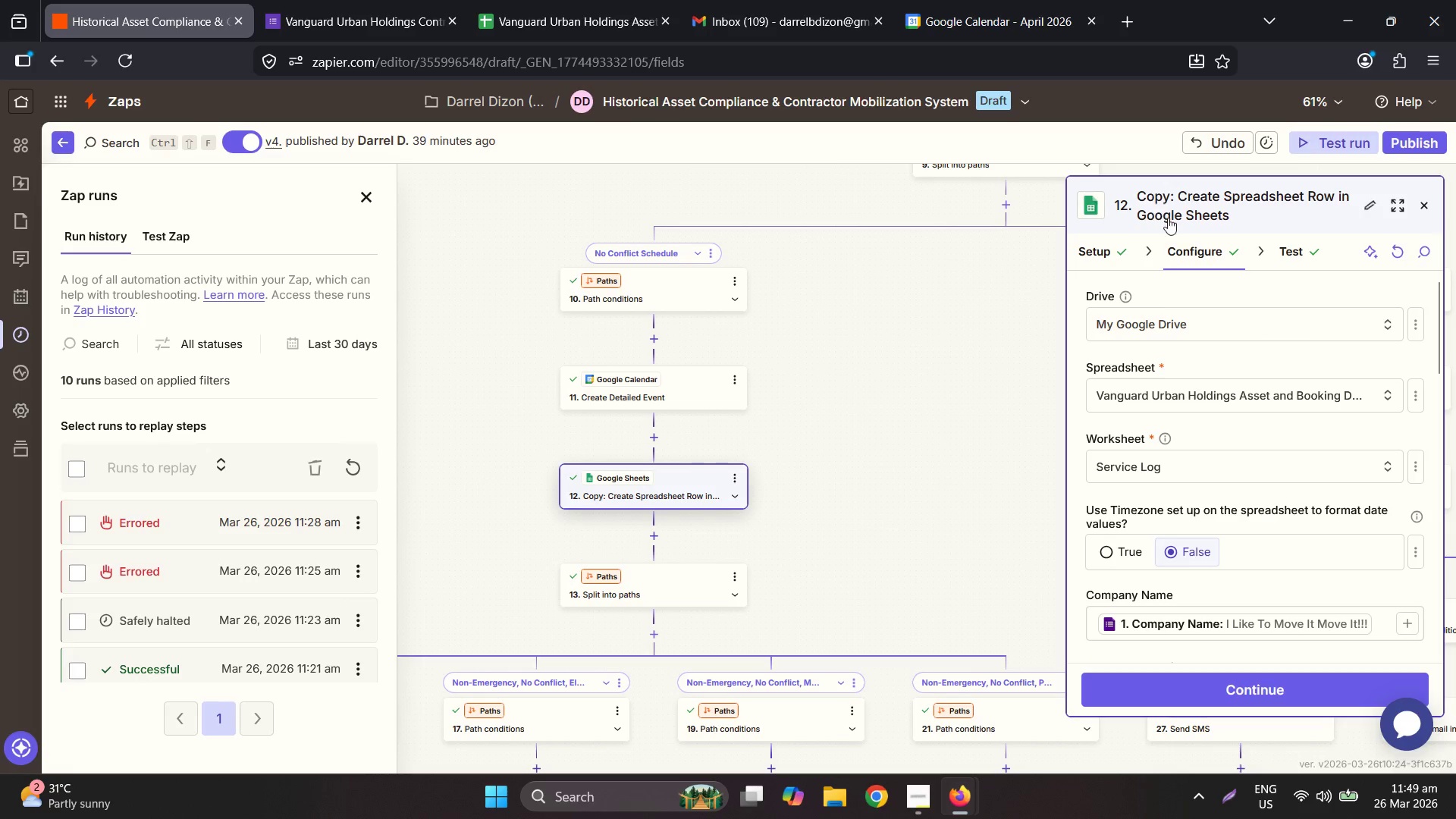 
double_click([1171, 196])
 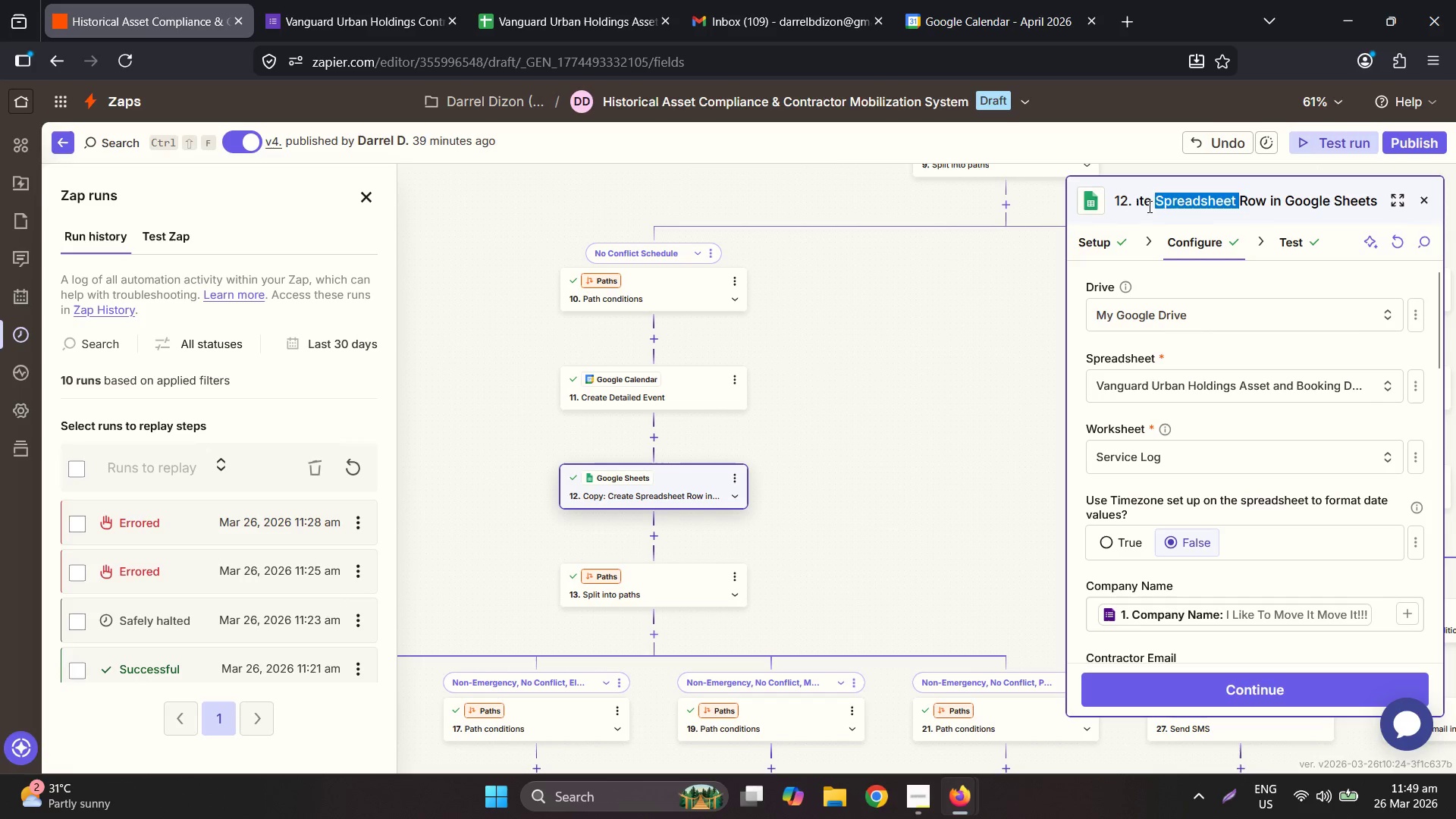 
left_click_drag(start_coordinate=[1148, 206], to_coordinate=[1180, 199])
 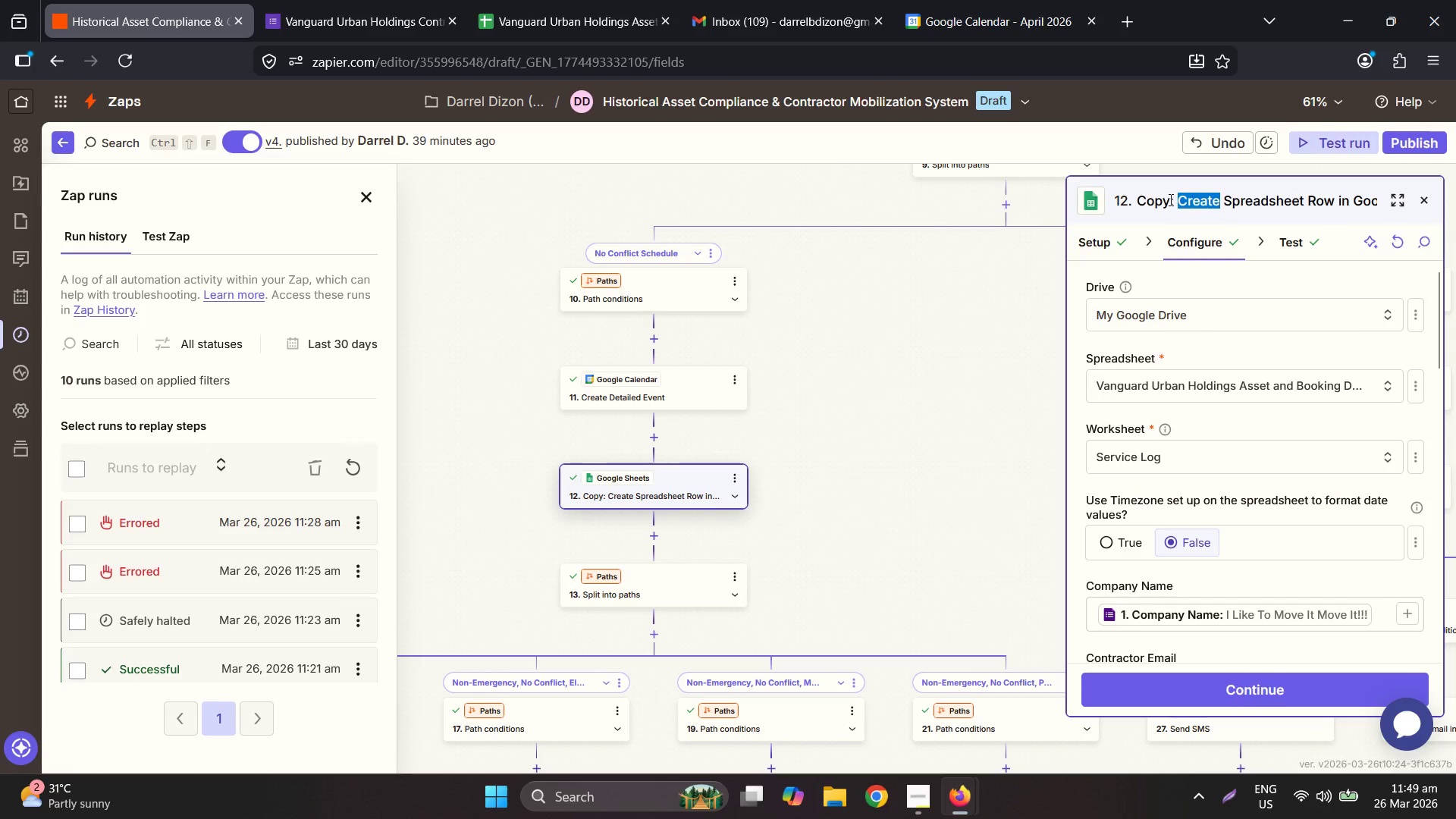 
left_click([1169, 199])
 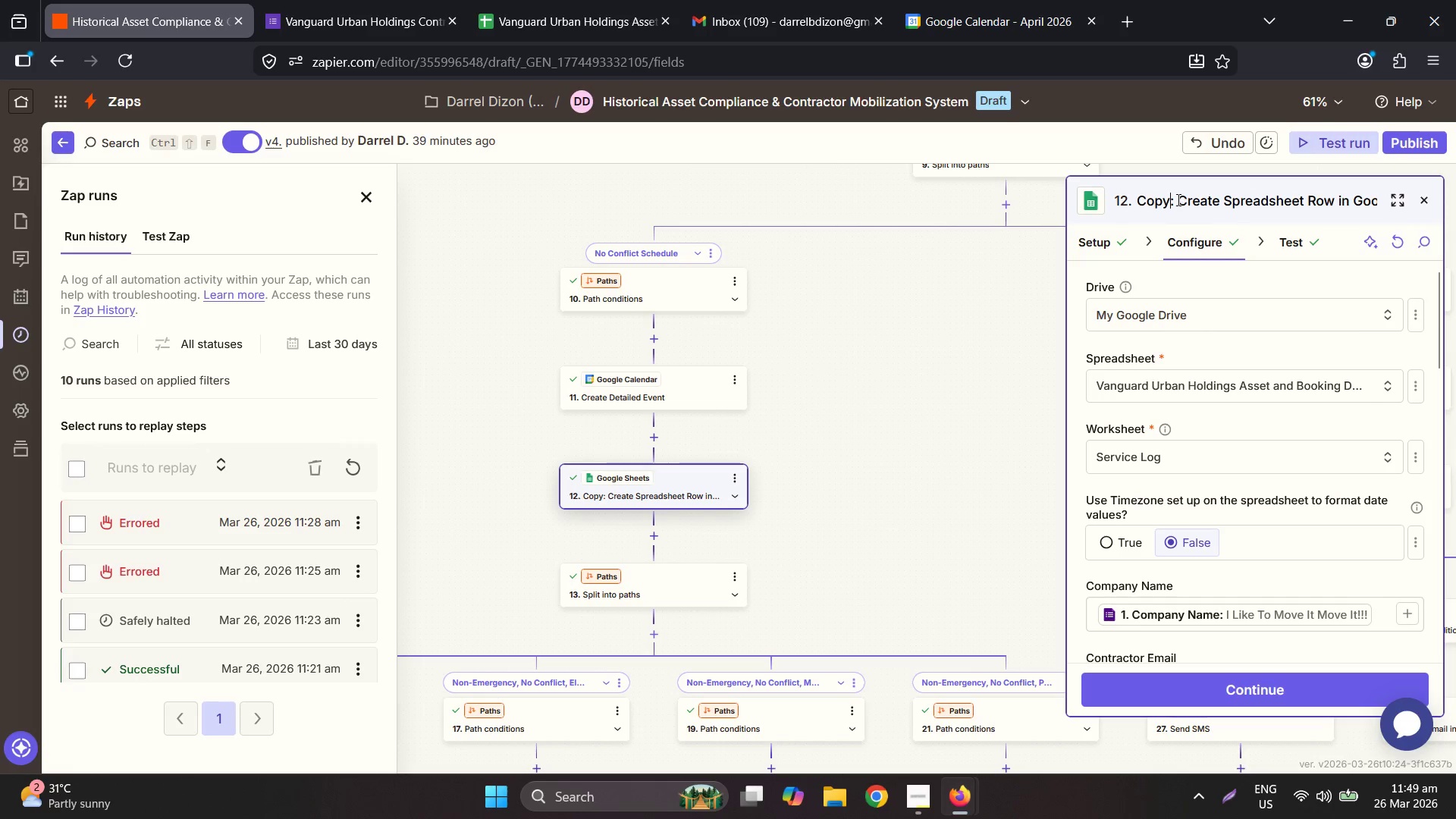 
left_click_drag(start_coordinate=[1177, 199], to_coordinate=[1096, 190])
 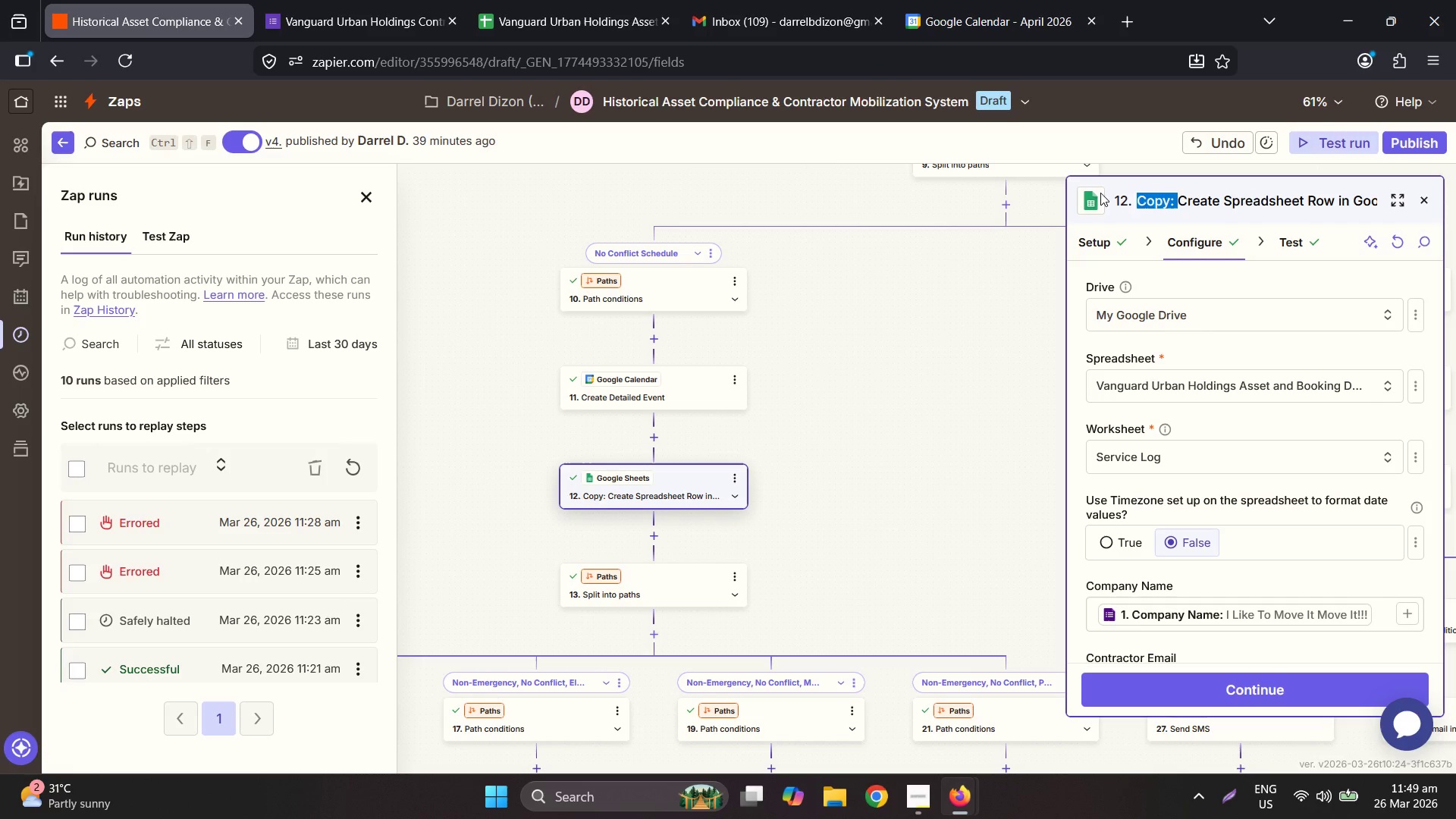 
key(Backspace)
 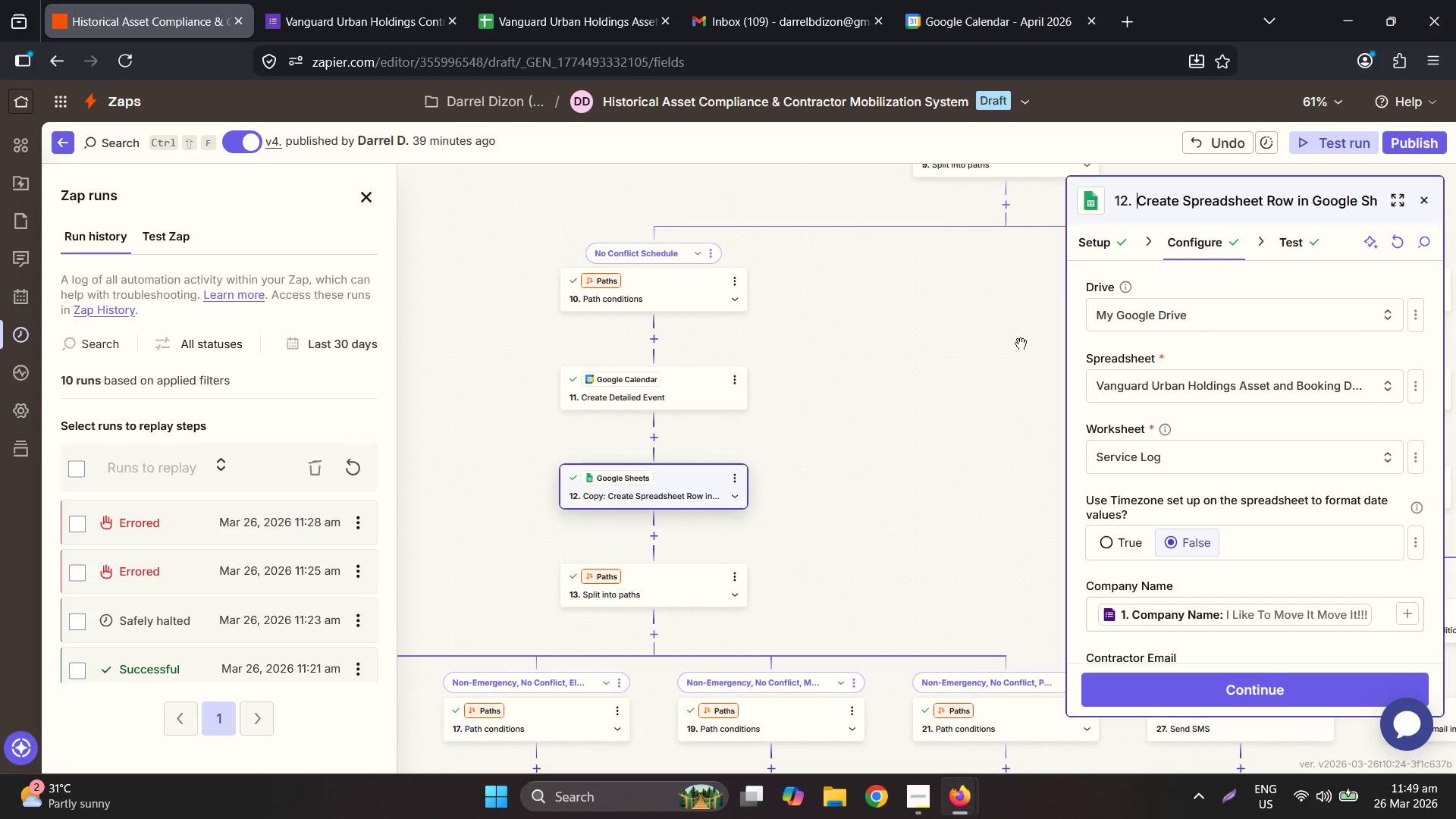 
left_click([1021, 343])
 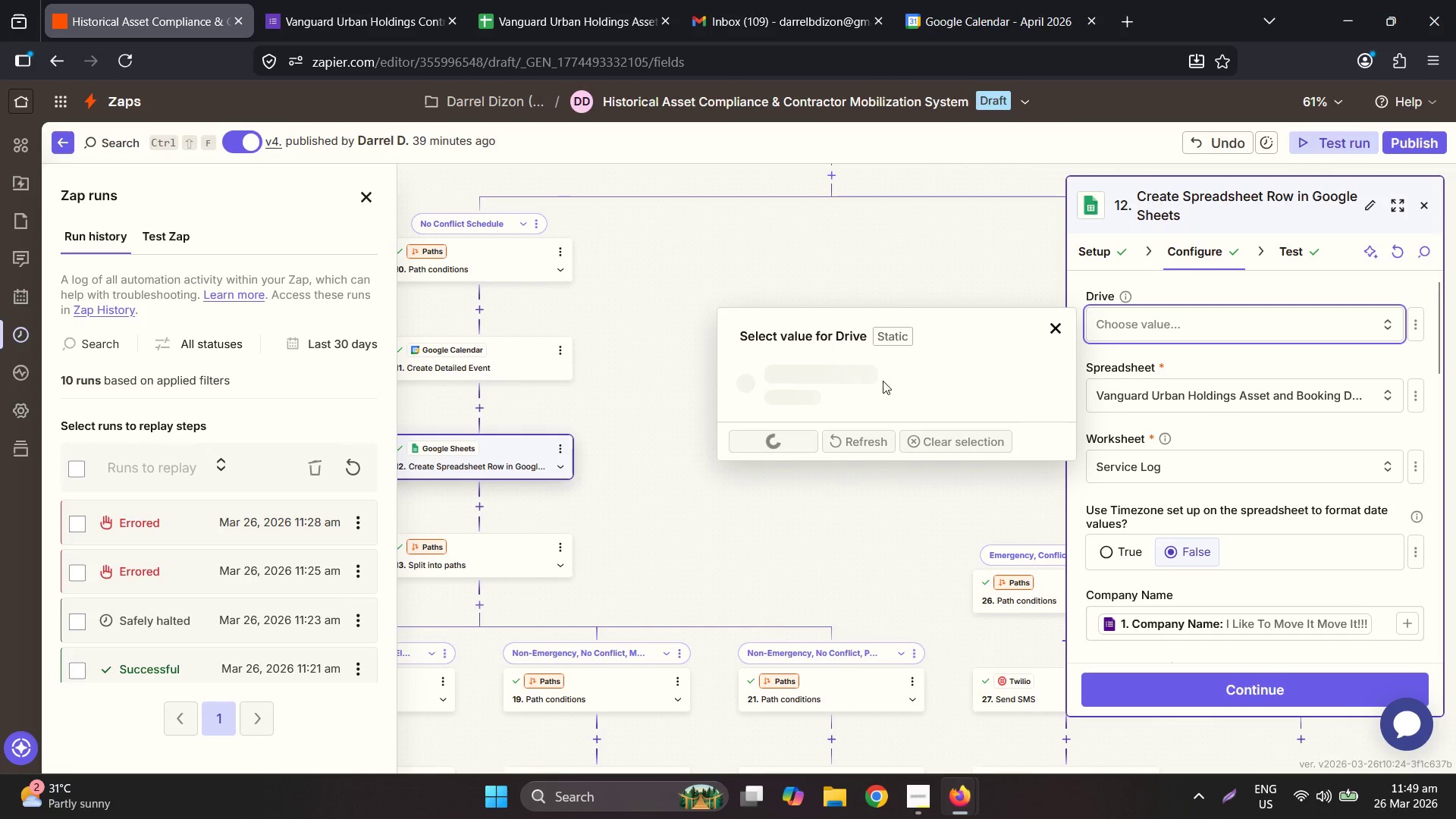 
left_click([880, 382])
 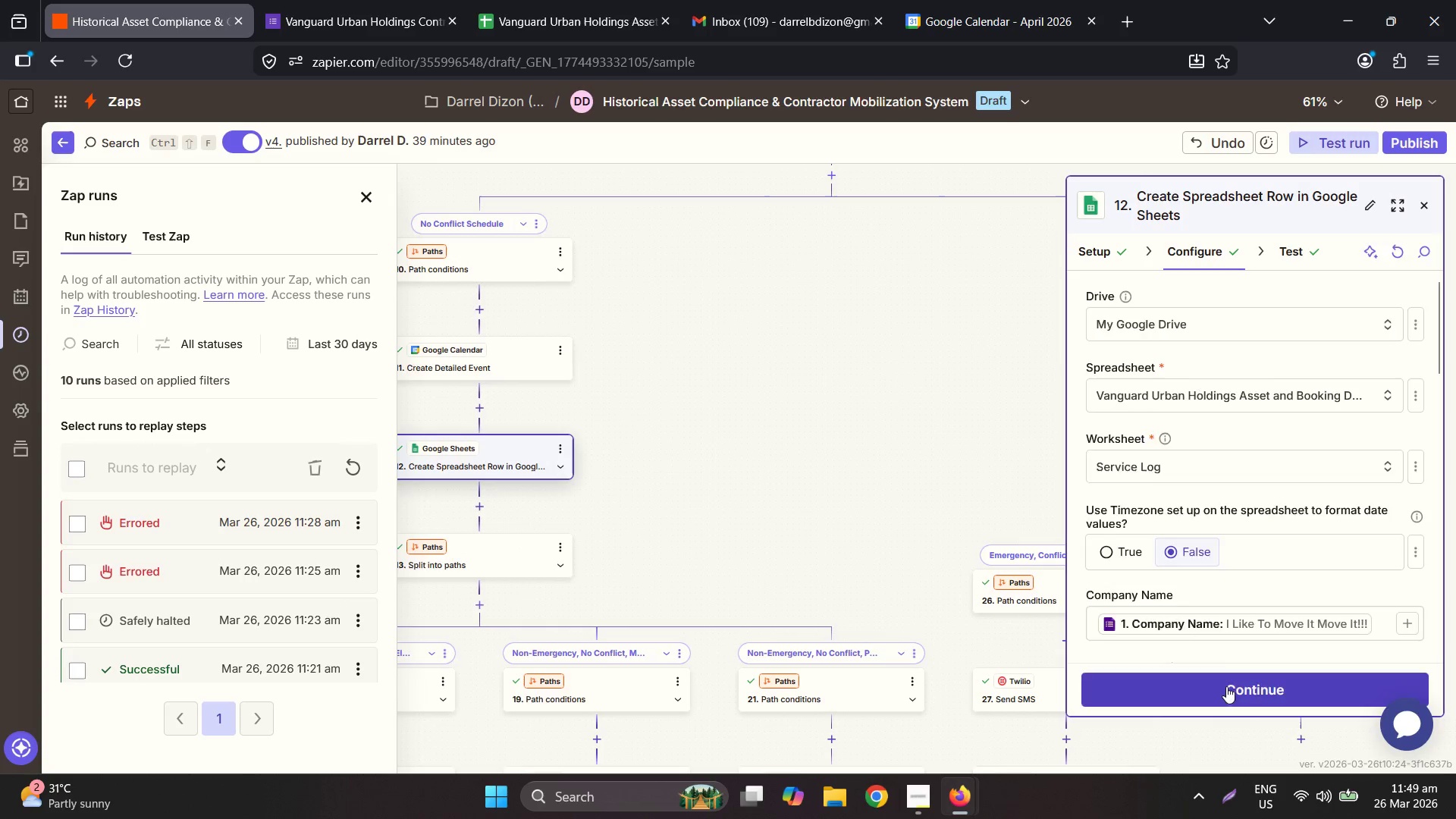 
left_click([1203, 686])
 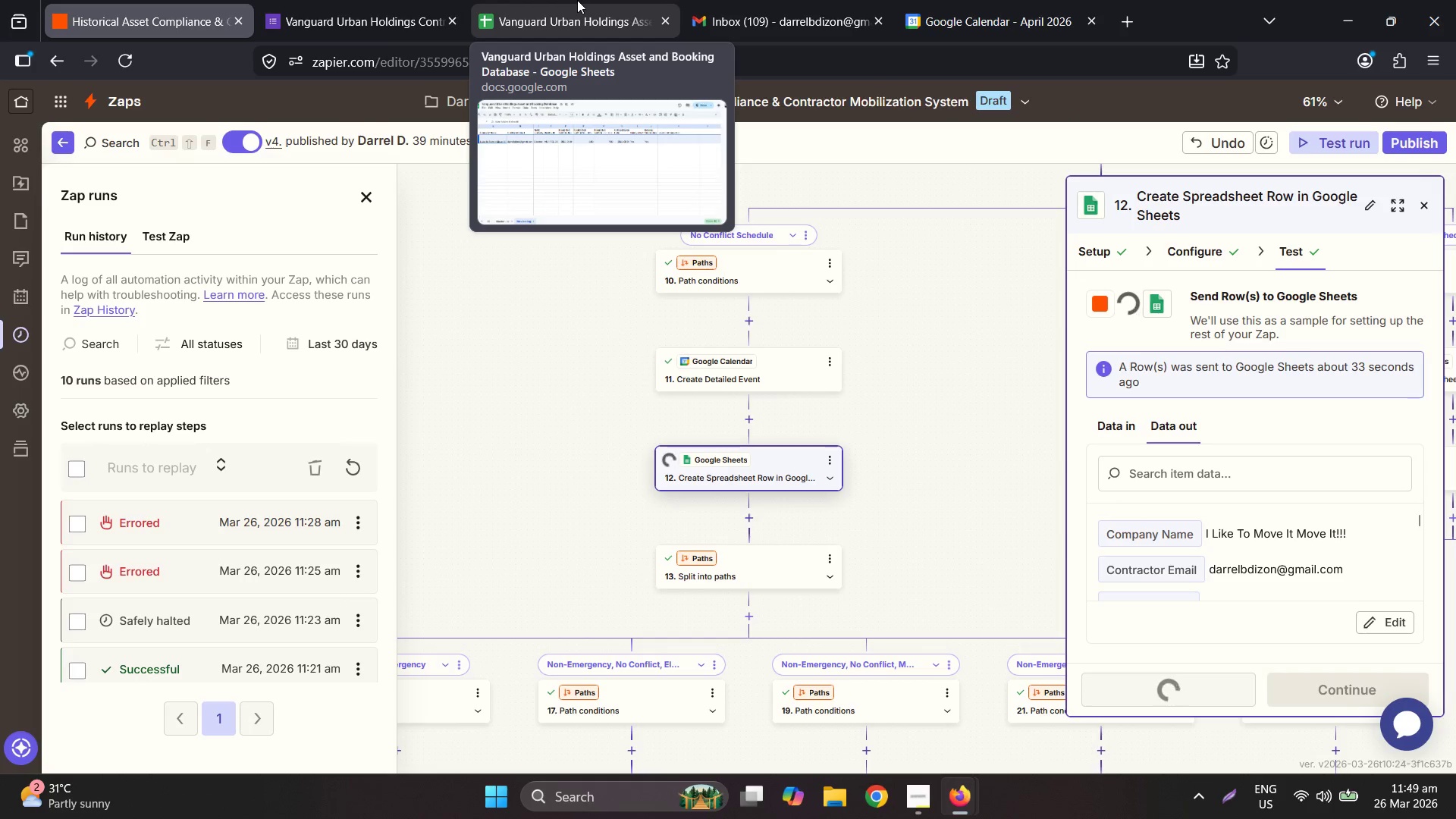 
left_click([577, 0])
 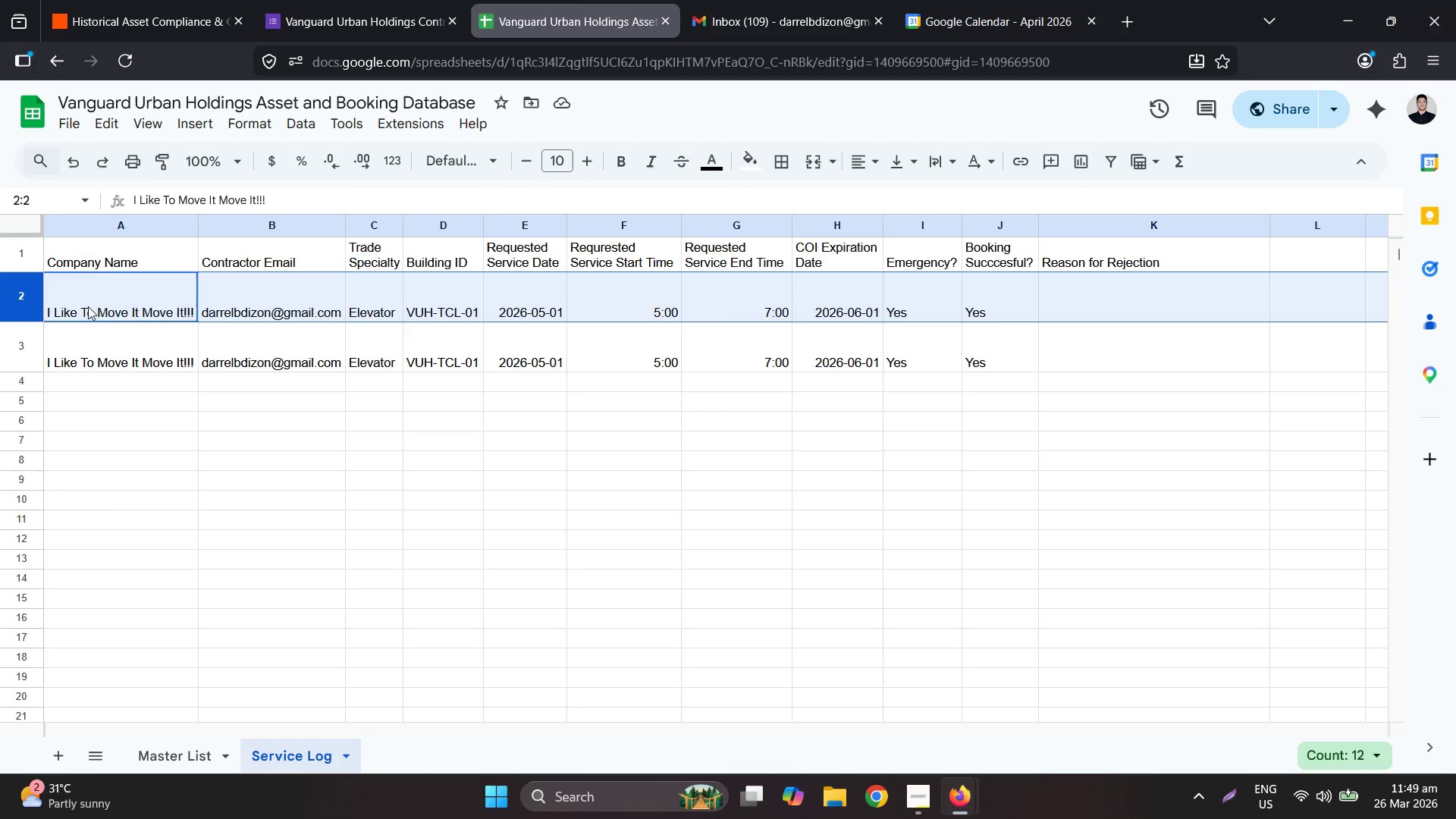 
left_click_drag(start_coordinate=[18, 302], to_coordinate=[12, 330])
 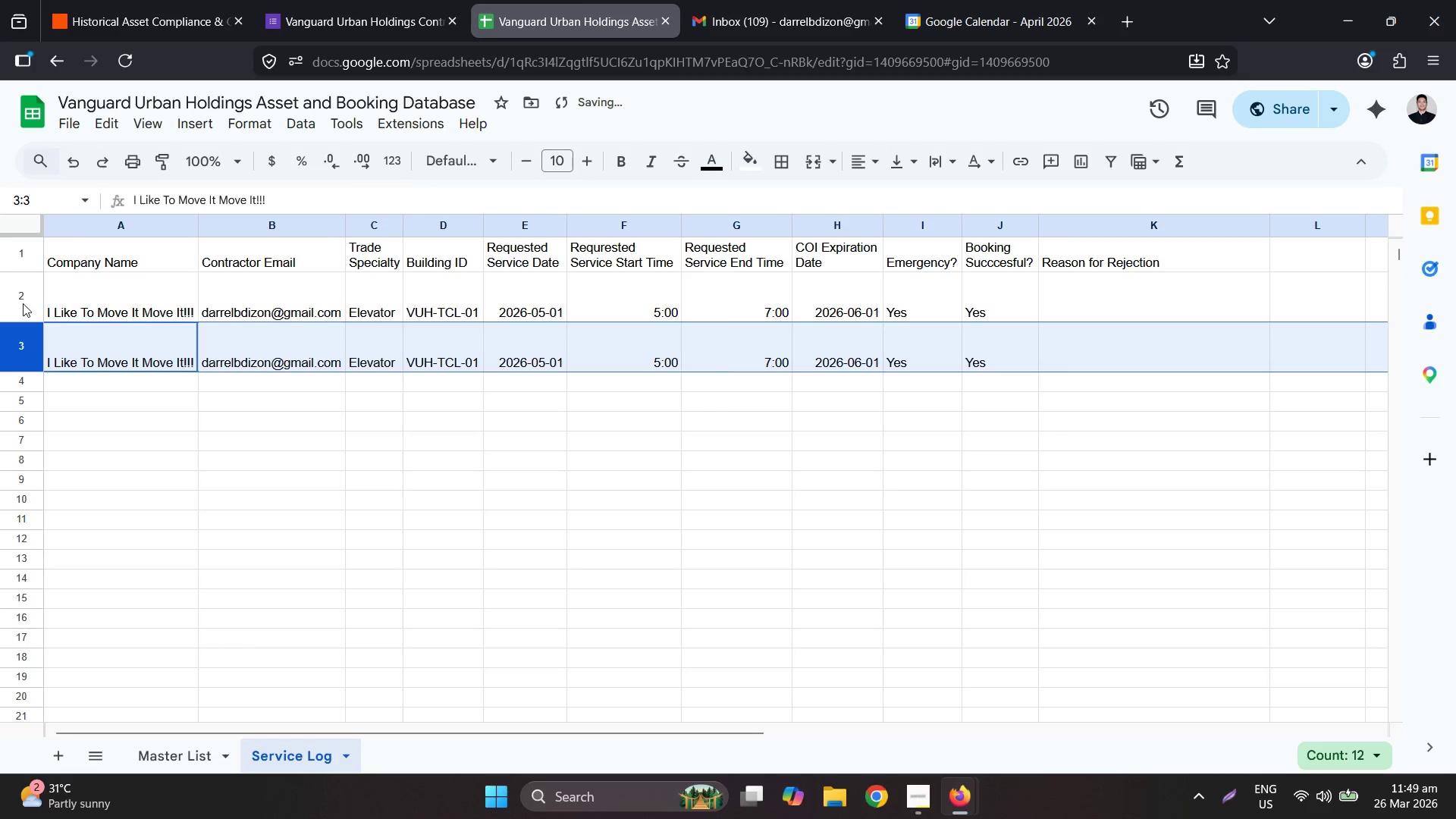 
left_click_drag(start_coordinate=[23, 303], to_coordinate=[14, 342])
 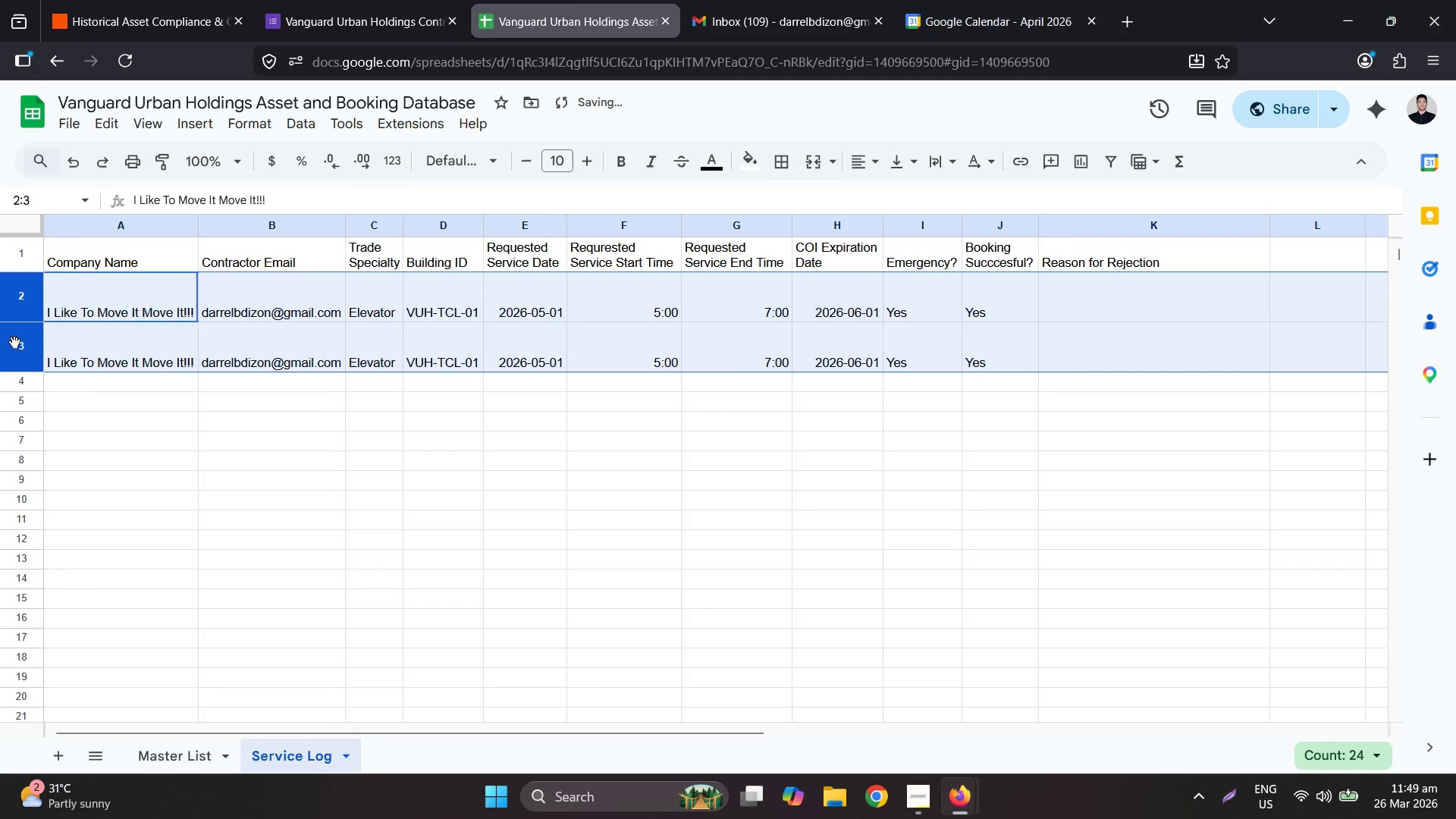 
right_click([14, 342])
 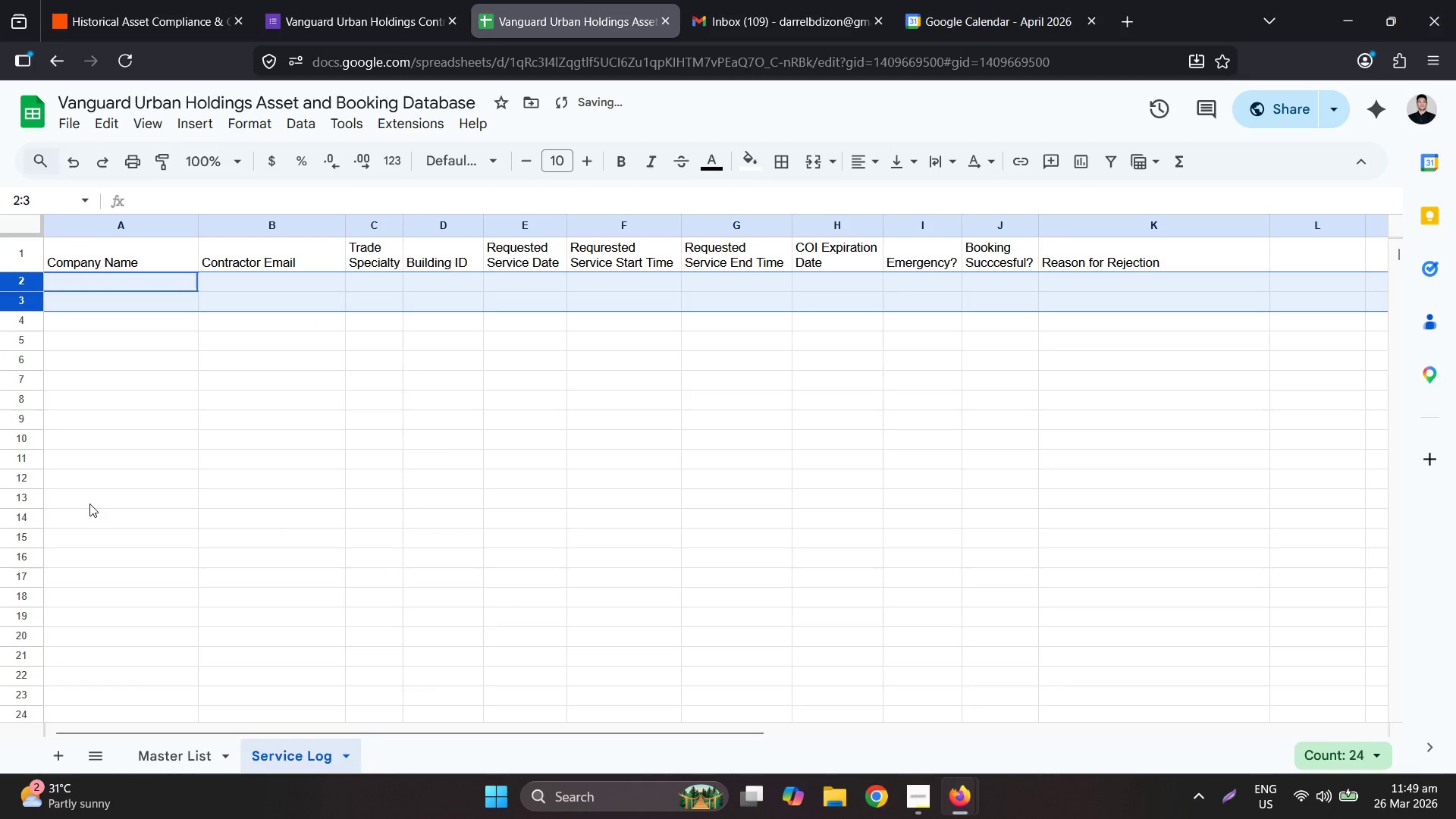 
left_click([256, 0])
 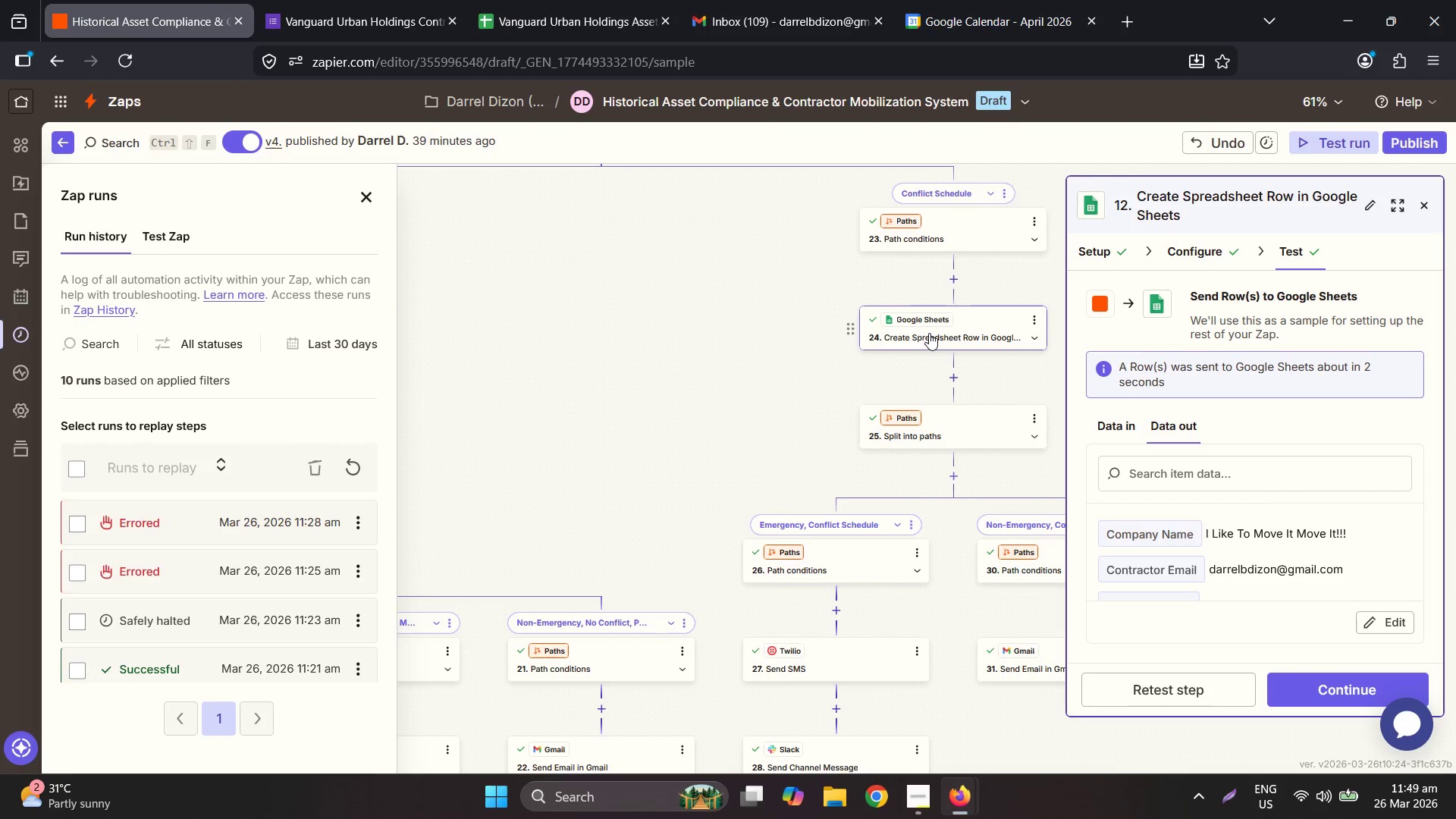 
left_click([907, 344])
 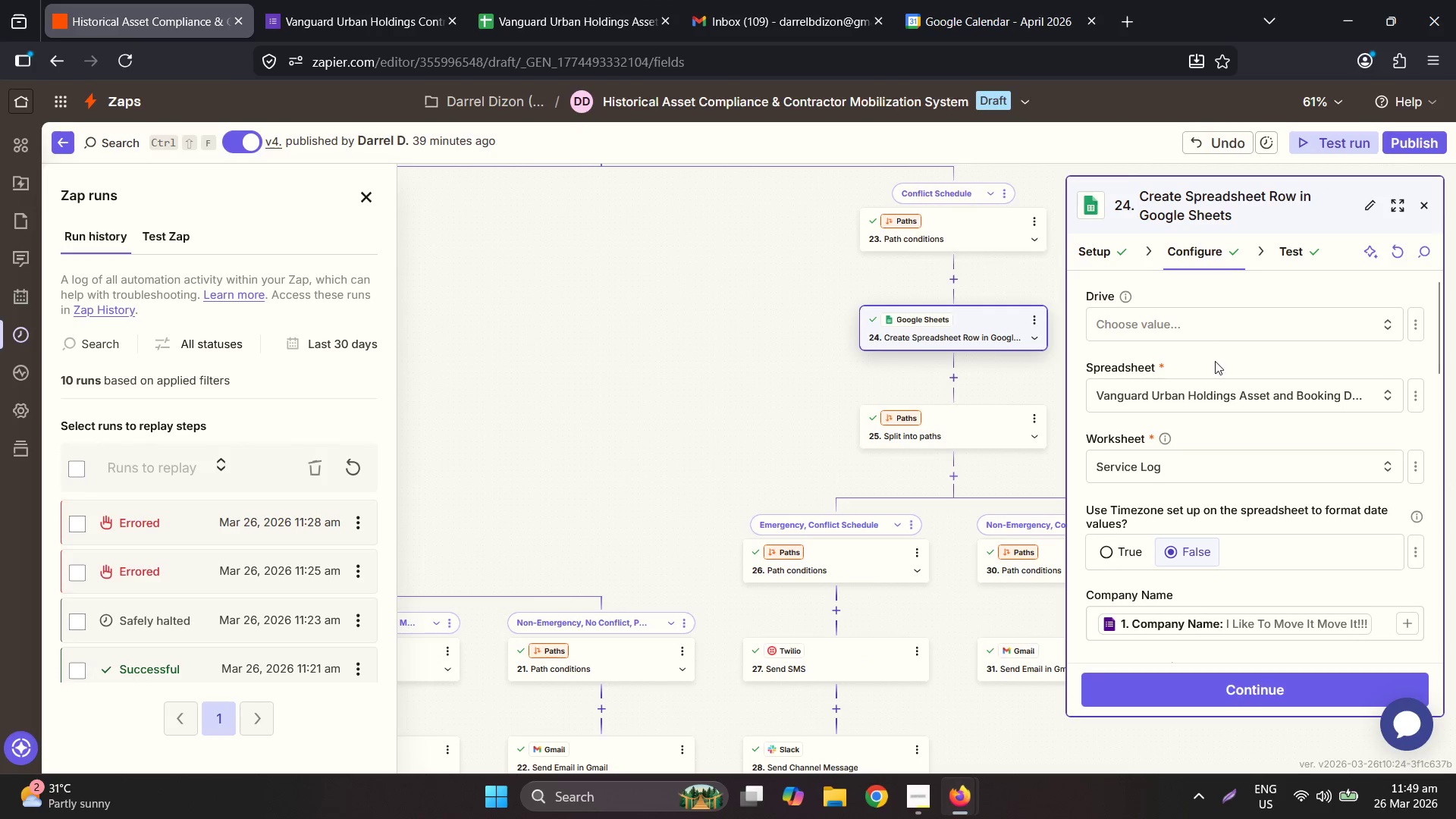 
left_click([1206, 317])
 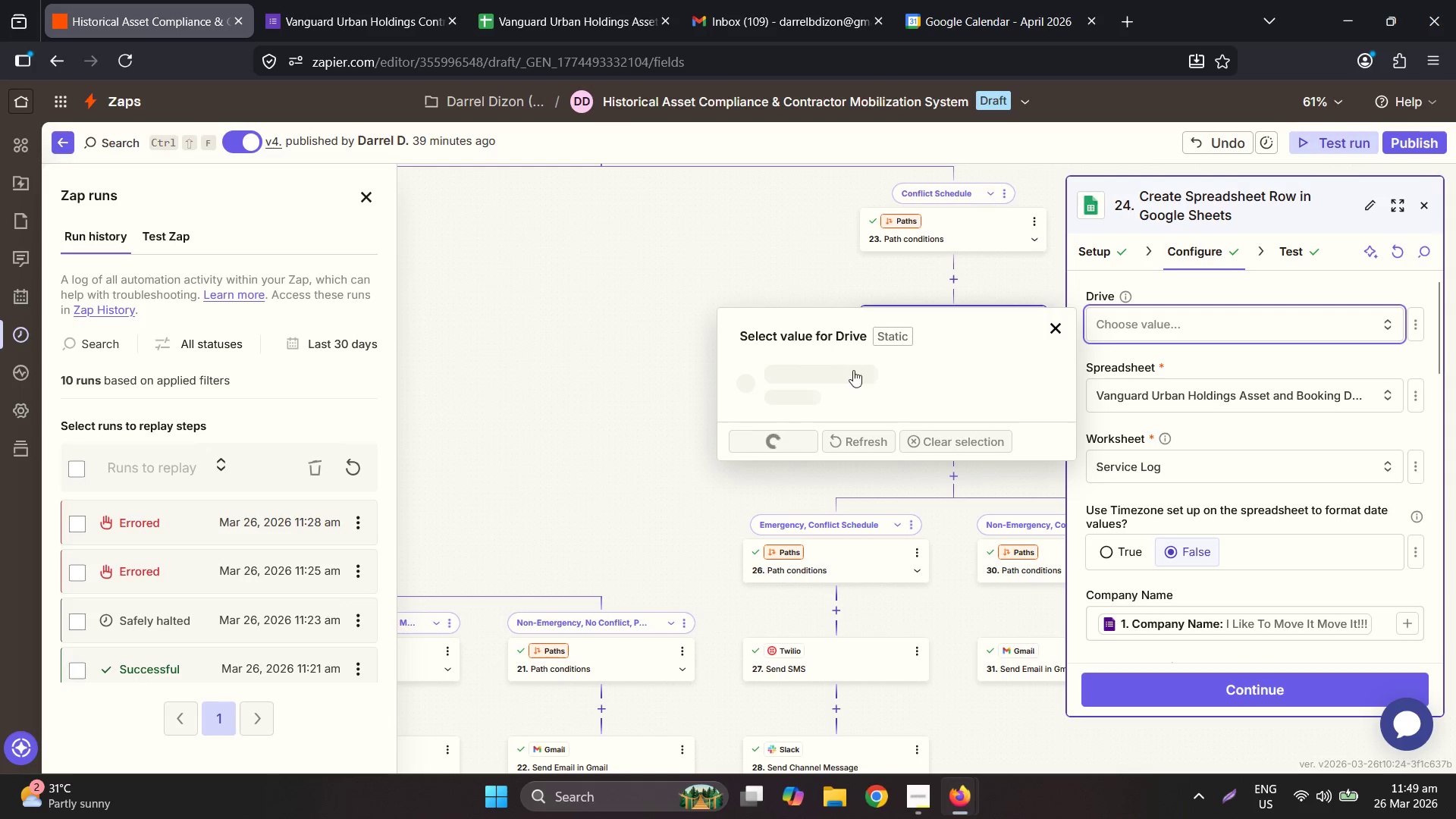 
left_click([853, 370])
 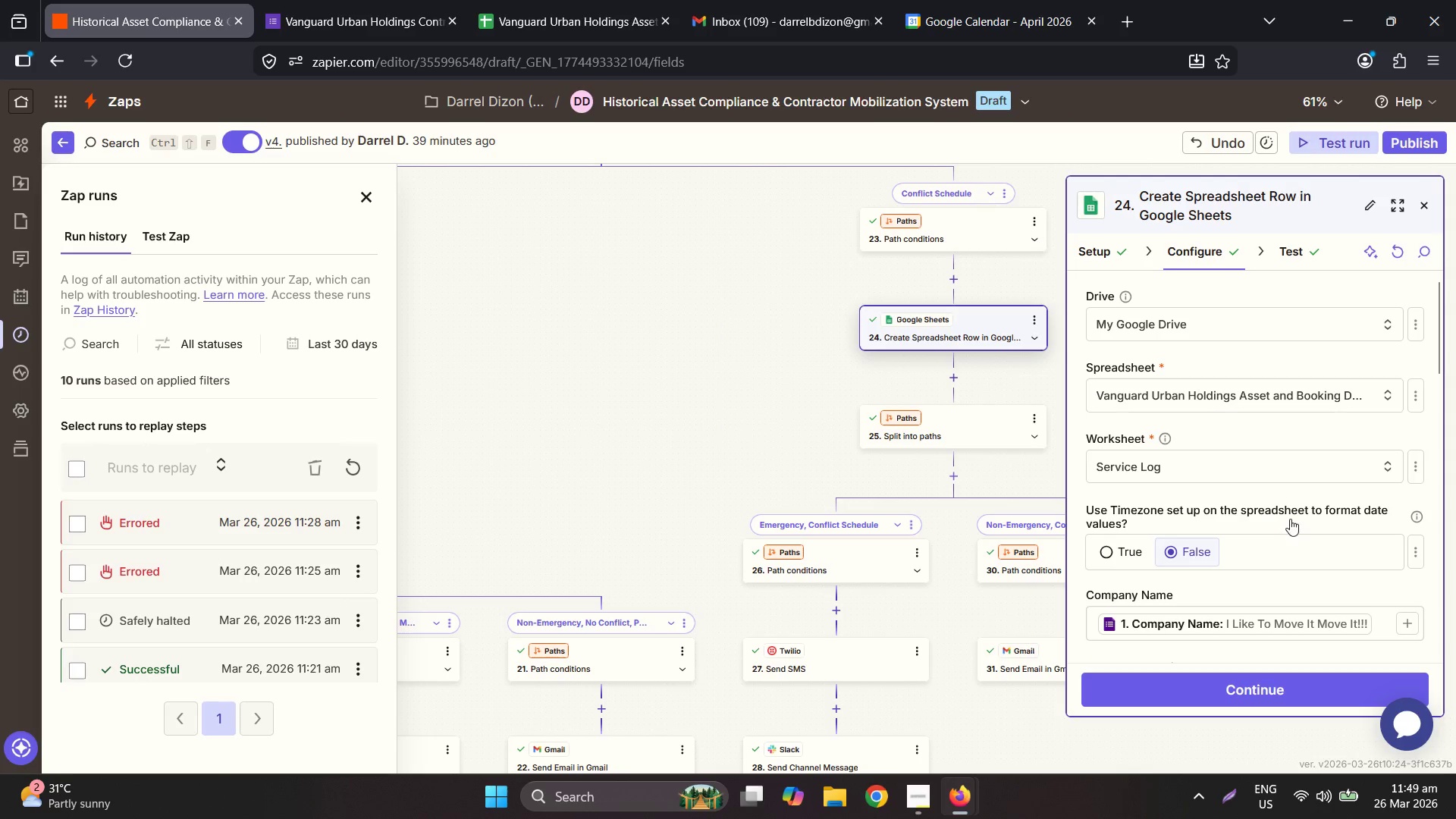 
scroll: coordinate [1294, 526], scroll_direction: down, amount: 9.0
 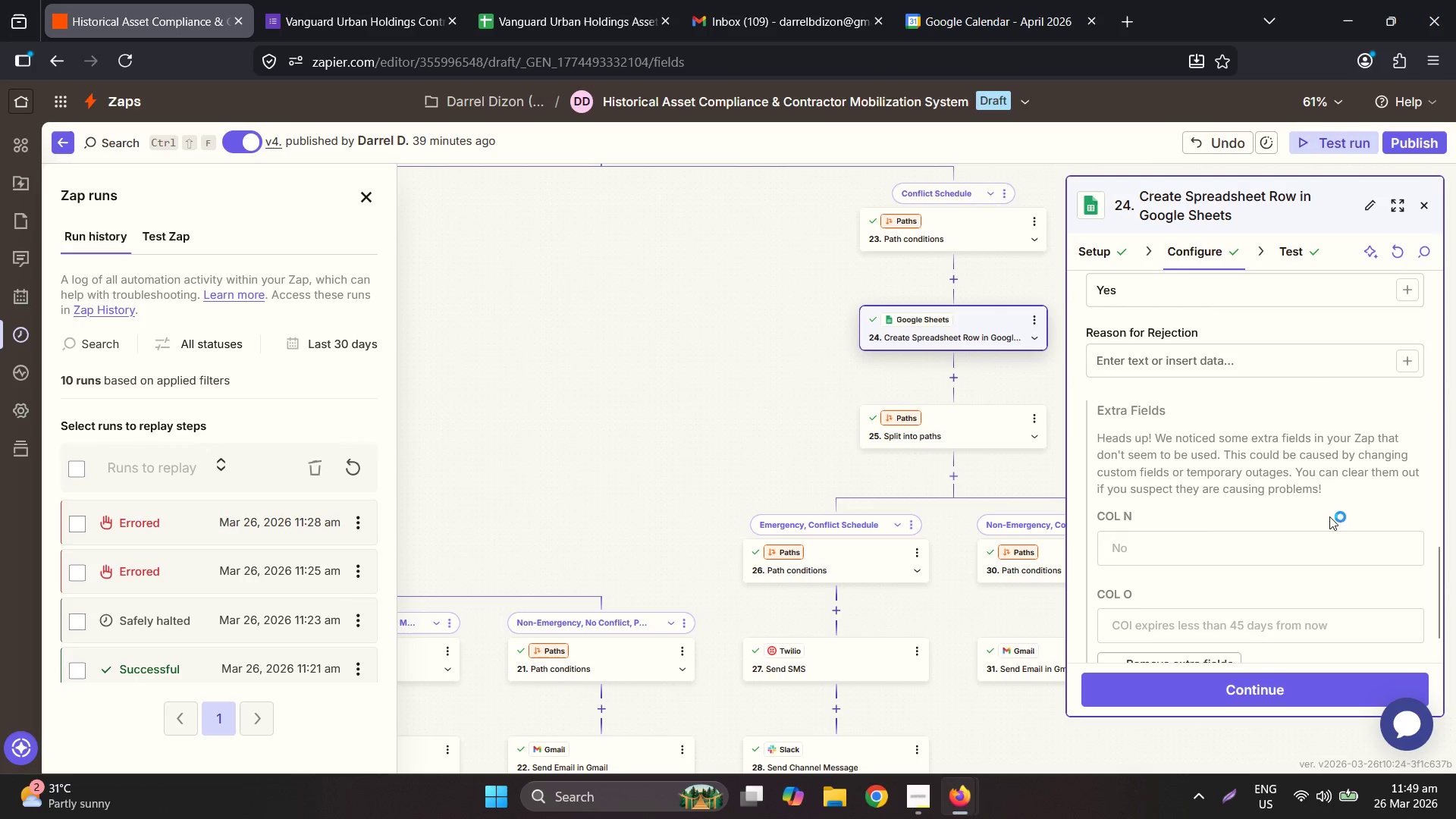 
scroll: coordinate [1332, 510], scroll_direction: up, amount: 1.0
 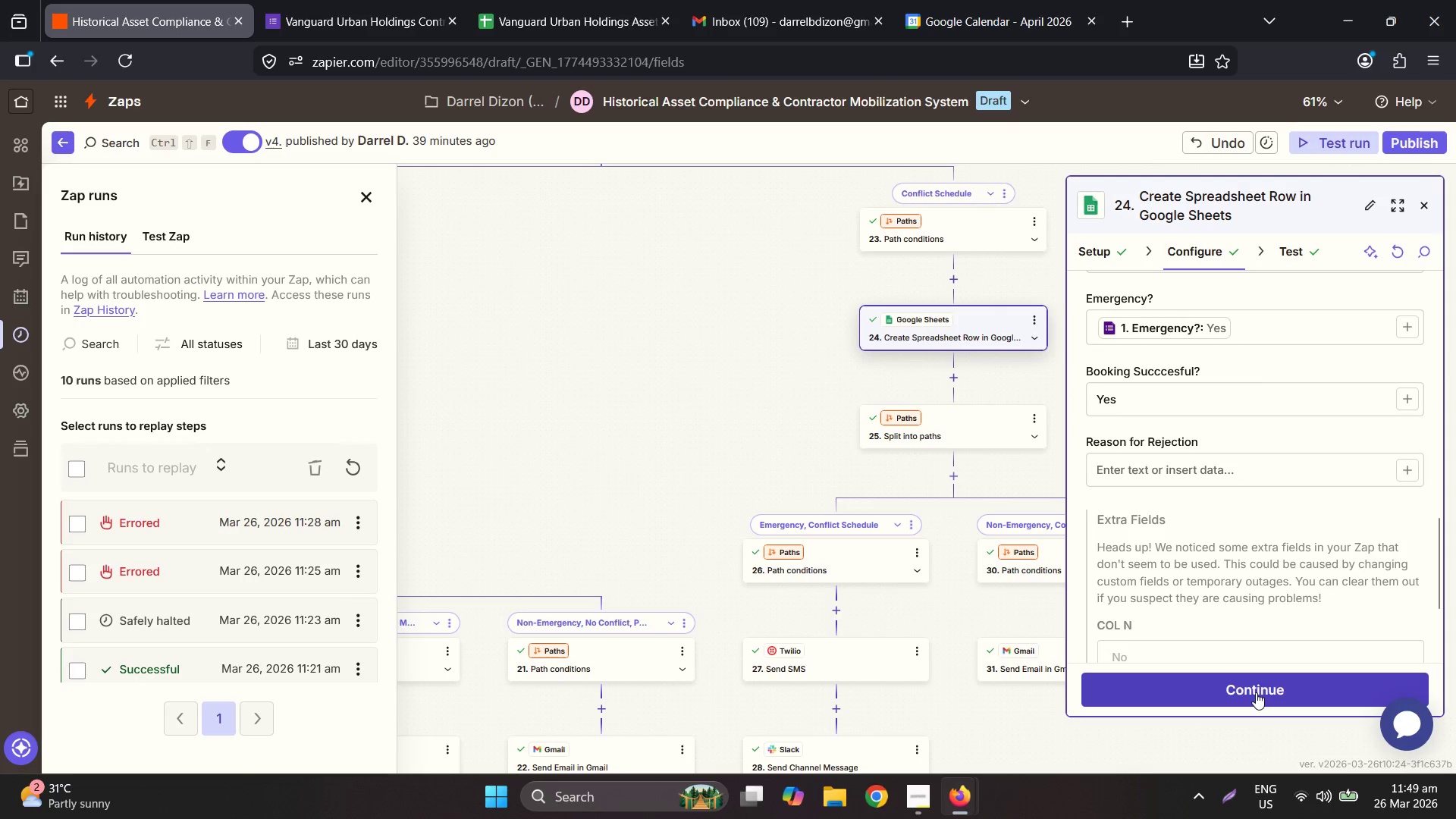 
wait(5.26)
 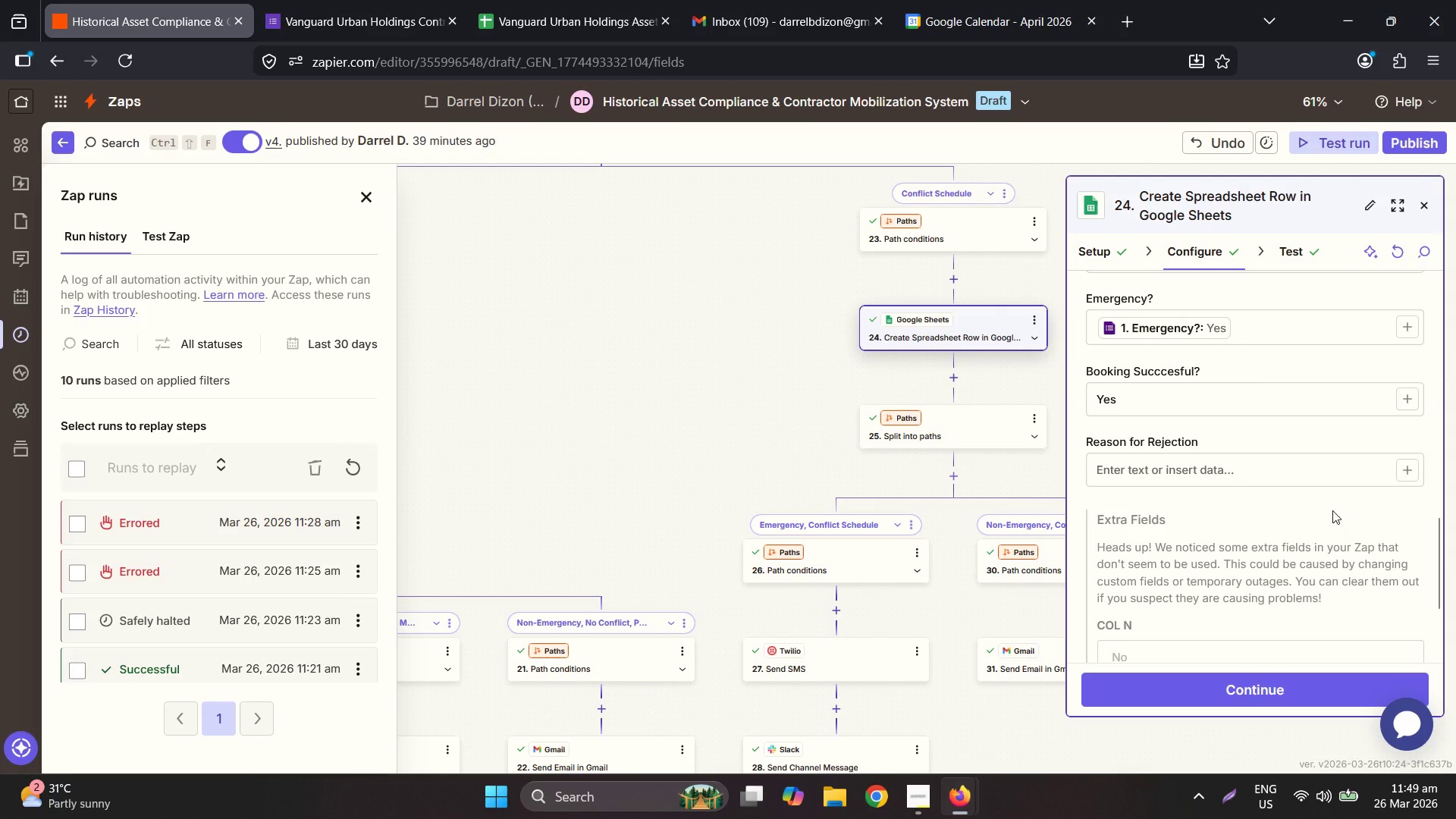 
double_click([1203, 390])
 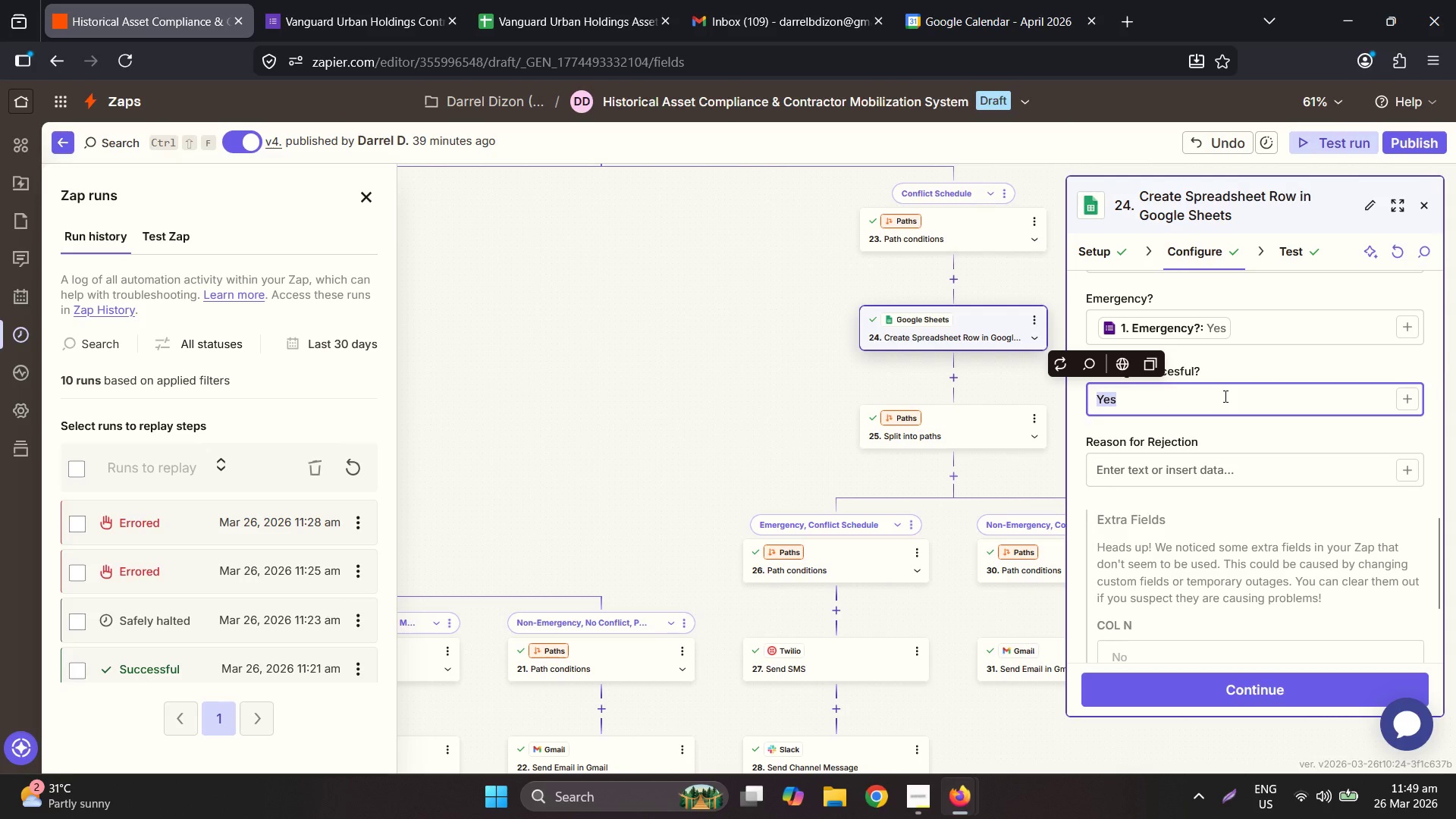 
type(No)
 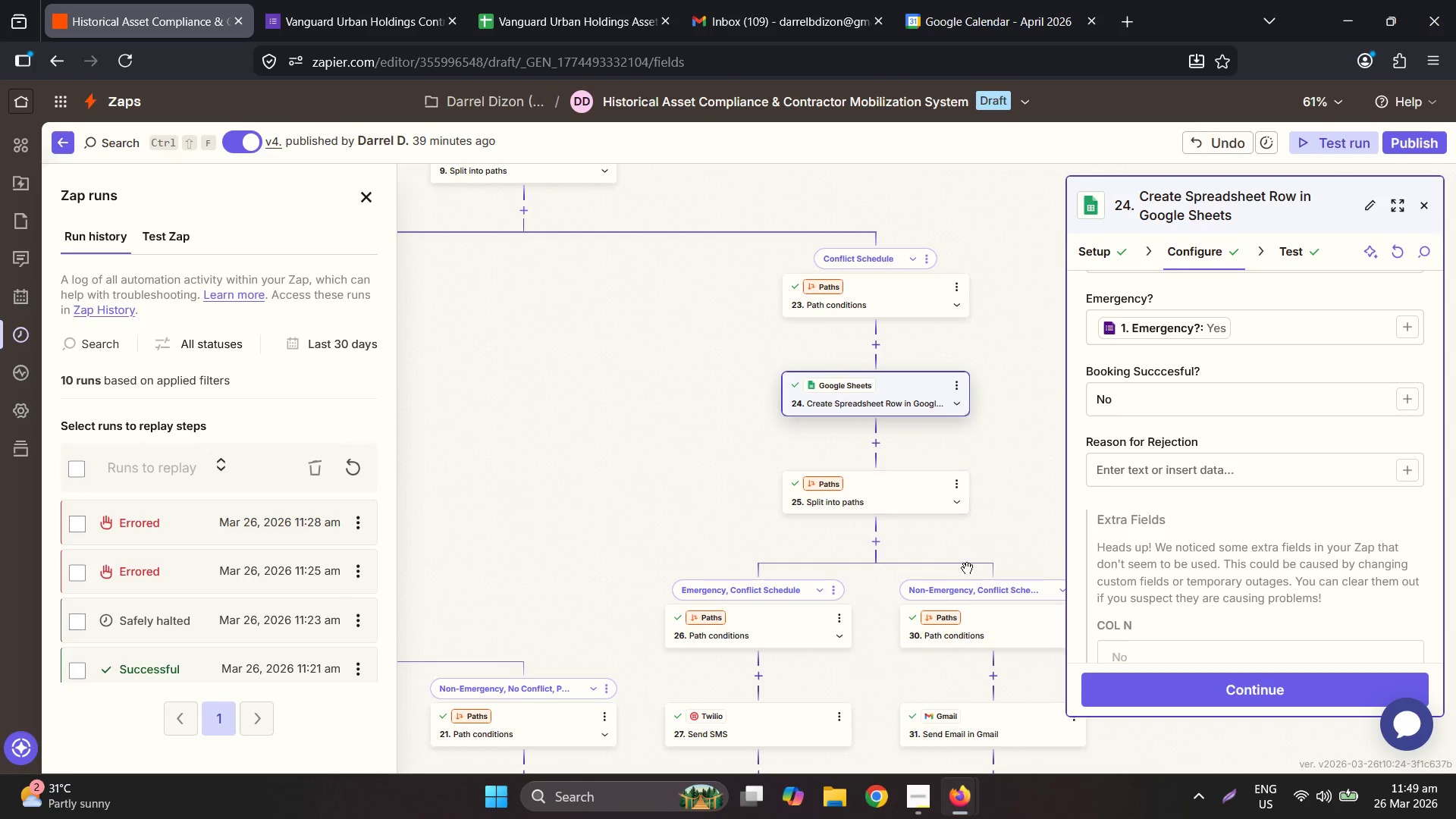 
wait(5.45)
 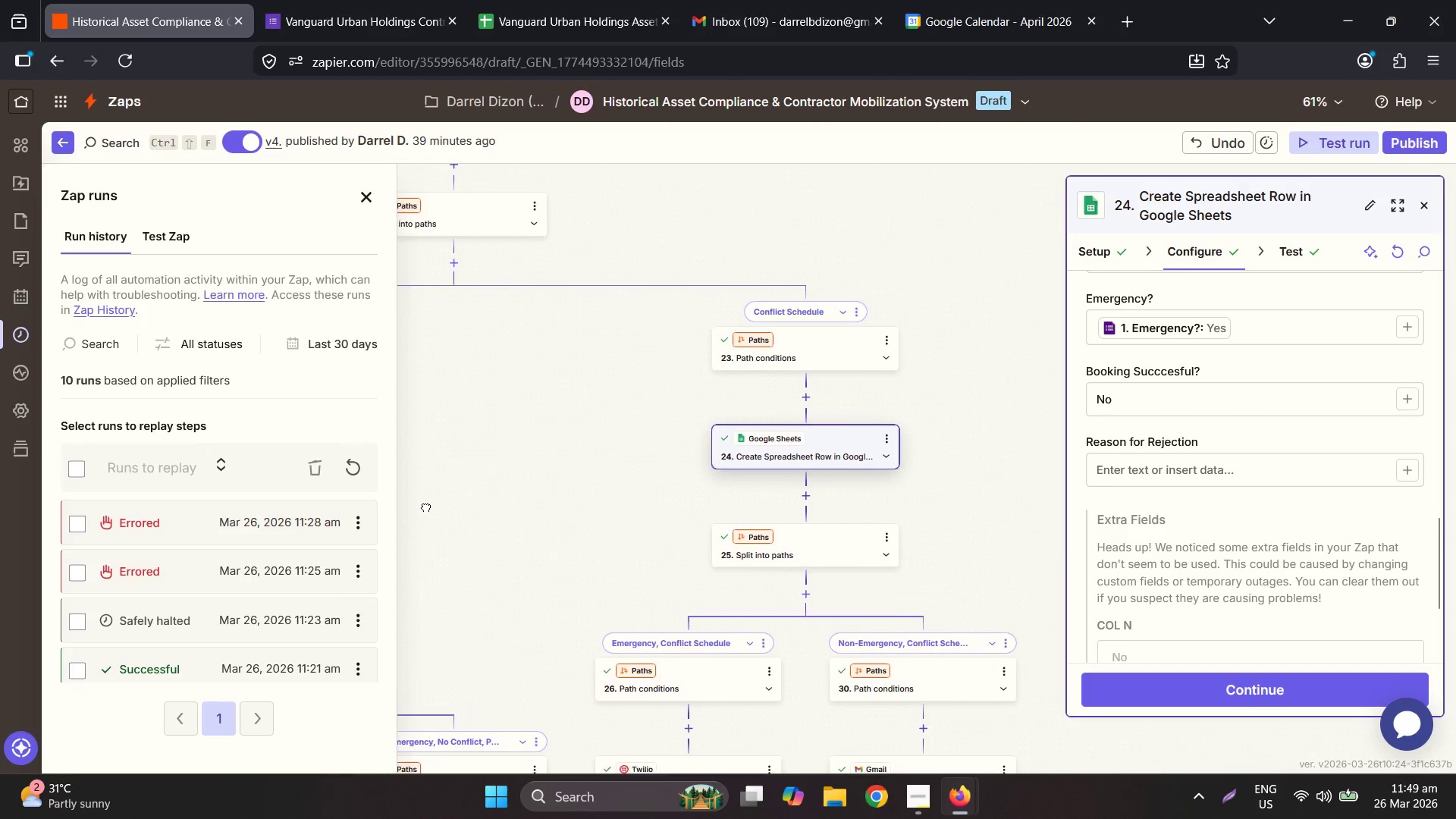 
scroll: coordinate [1233, 552], scroll_direction: down, amount: 2.0
 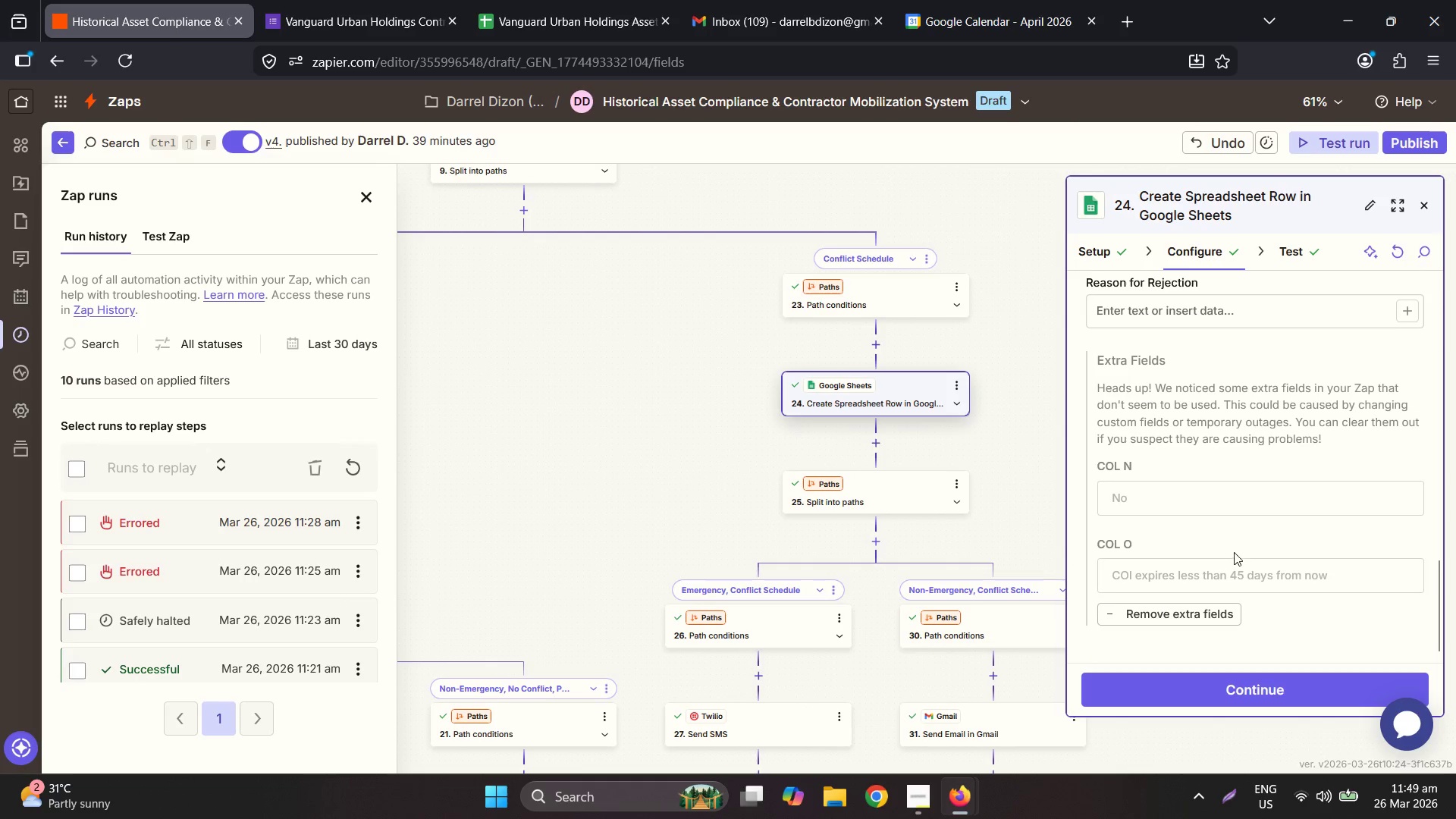 
scroll: coordinate [1234, 552], scroll_direction: up, amount: 1.0
 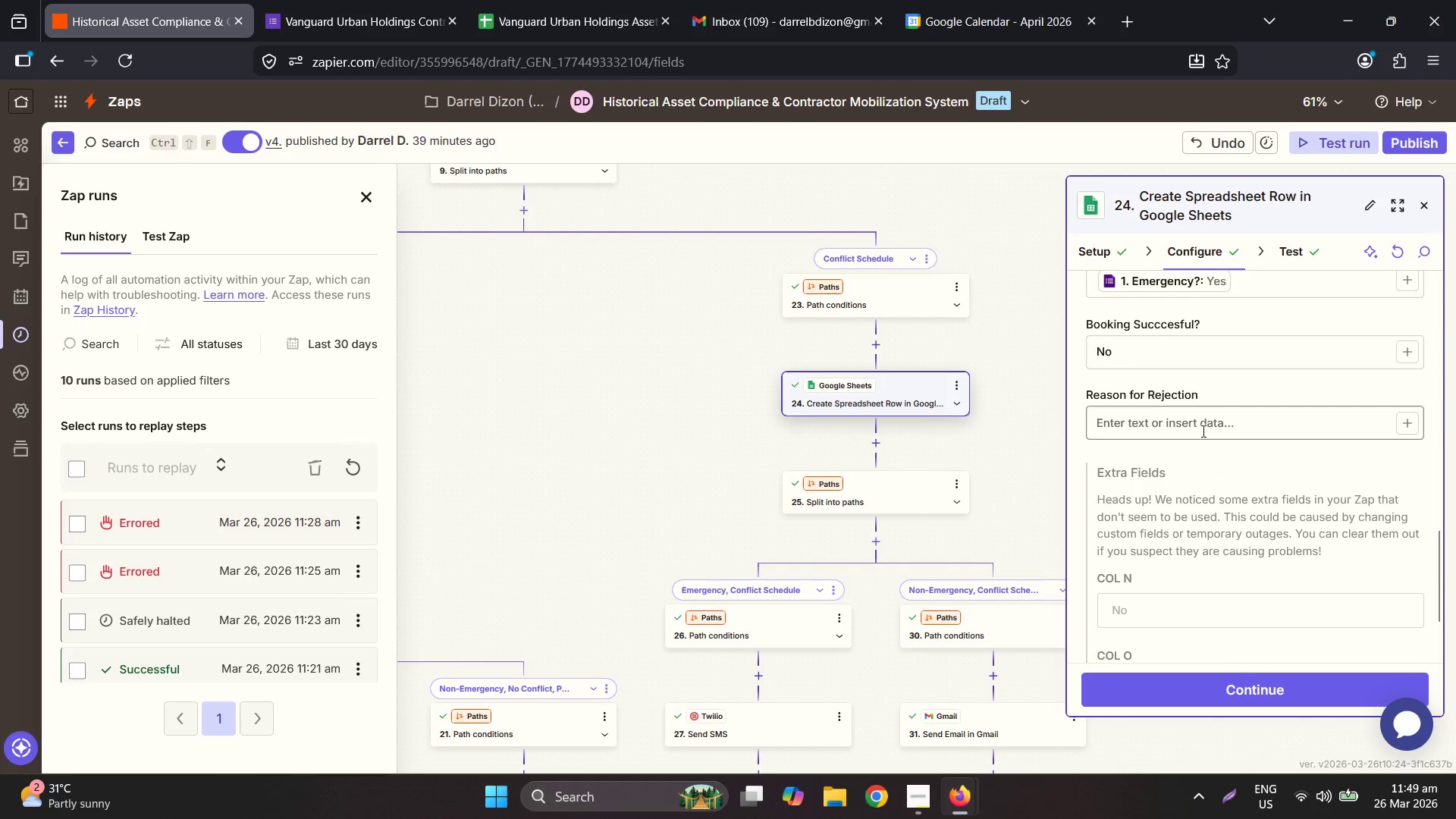 
left_click([1192, 398])
 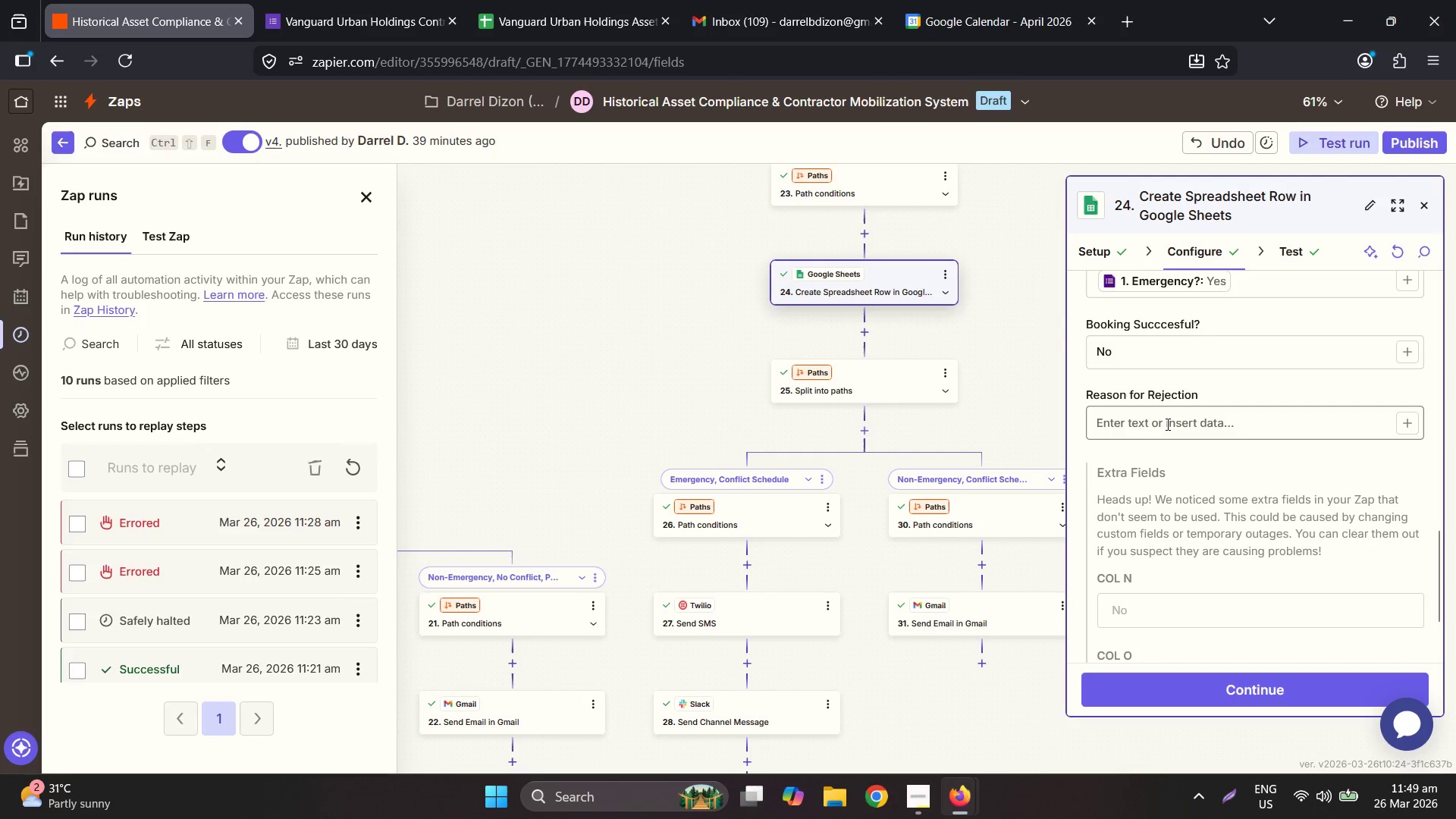 
wait(7.55)
 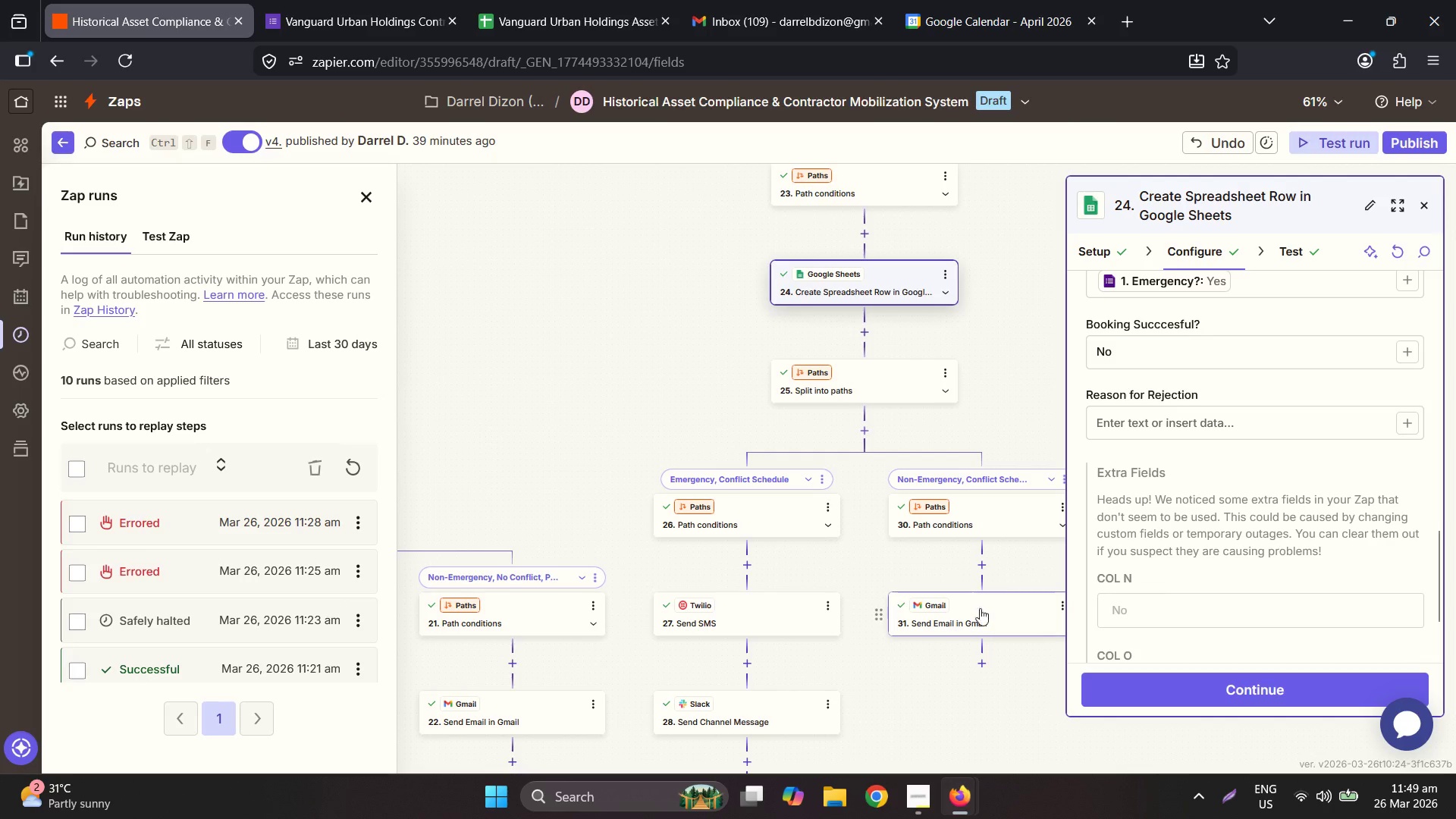 
type(There is a)
 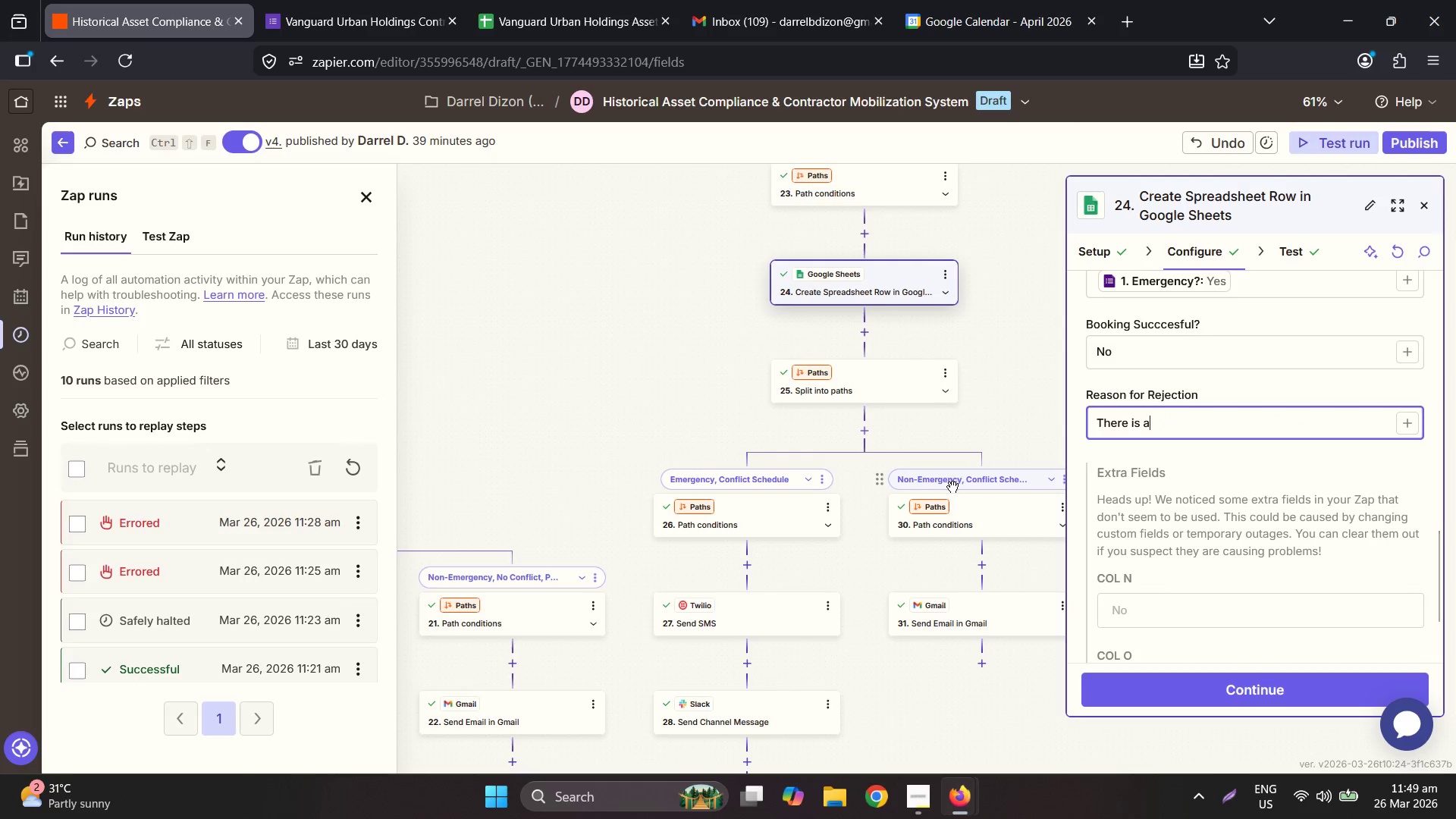 
type(leady a bo)
key(Backspace)
key(Backspace)
key(Backspace)
key(Backspace)
type(r)
key(Backspace)
type(lready a booked evn)
key(Backspace)
type(ent i)
key(Backspace)
type(on the same schedule)
 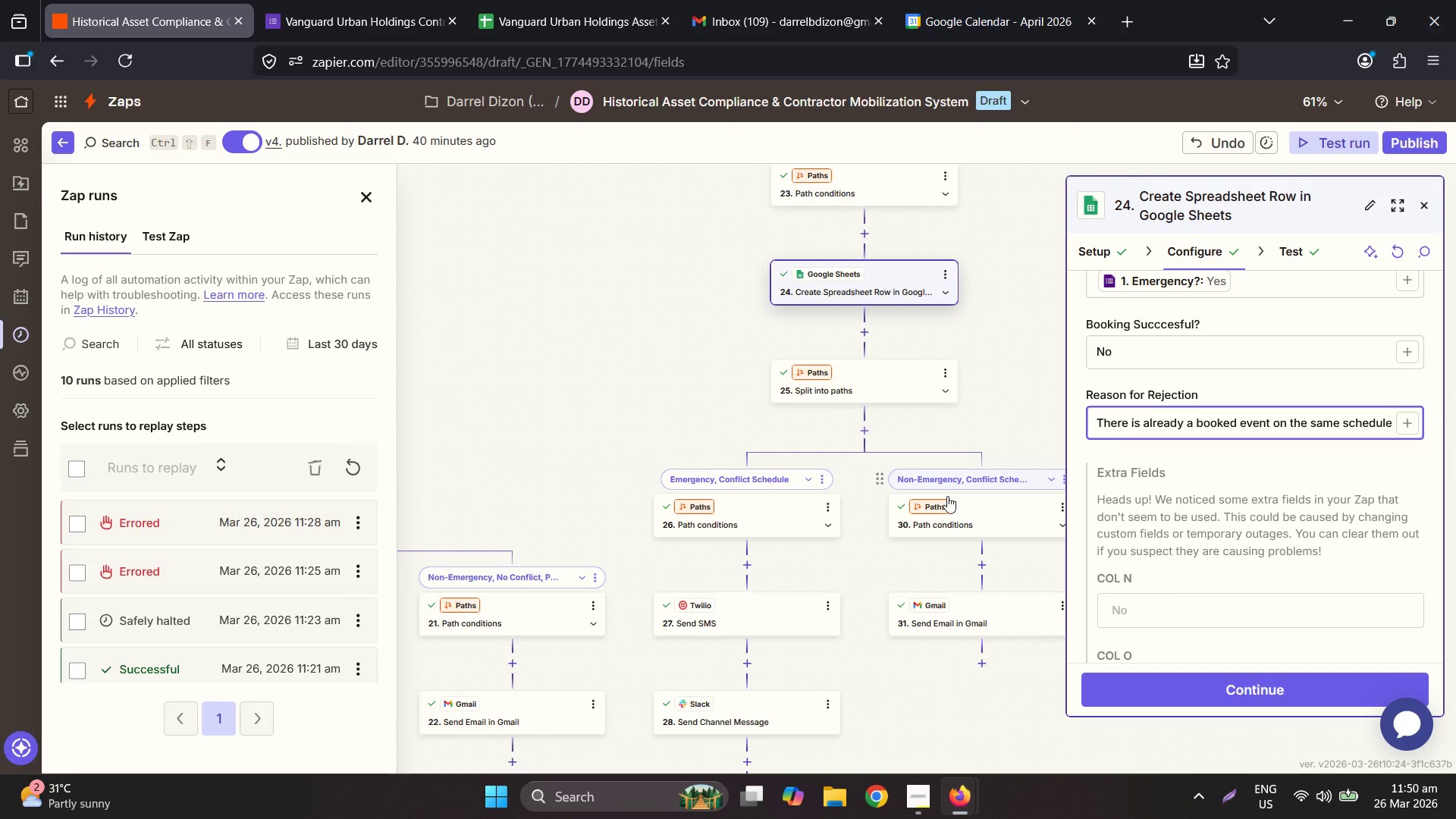 
left_click([1172, 685])
 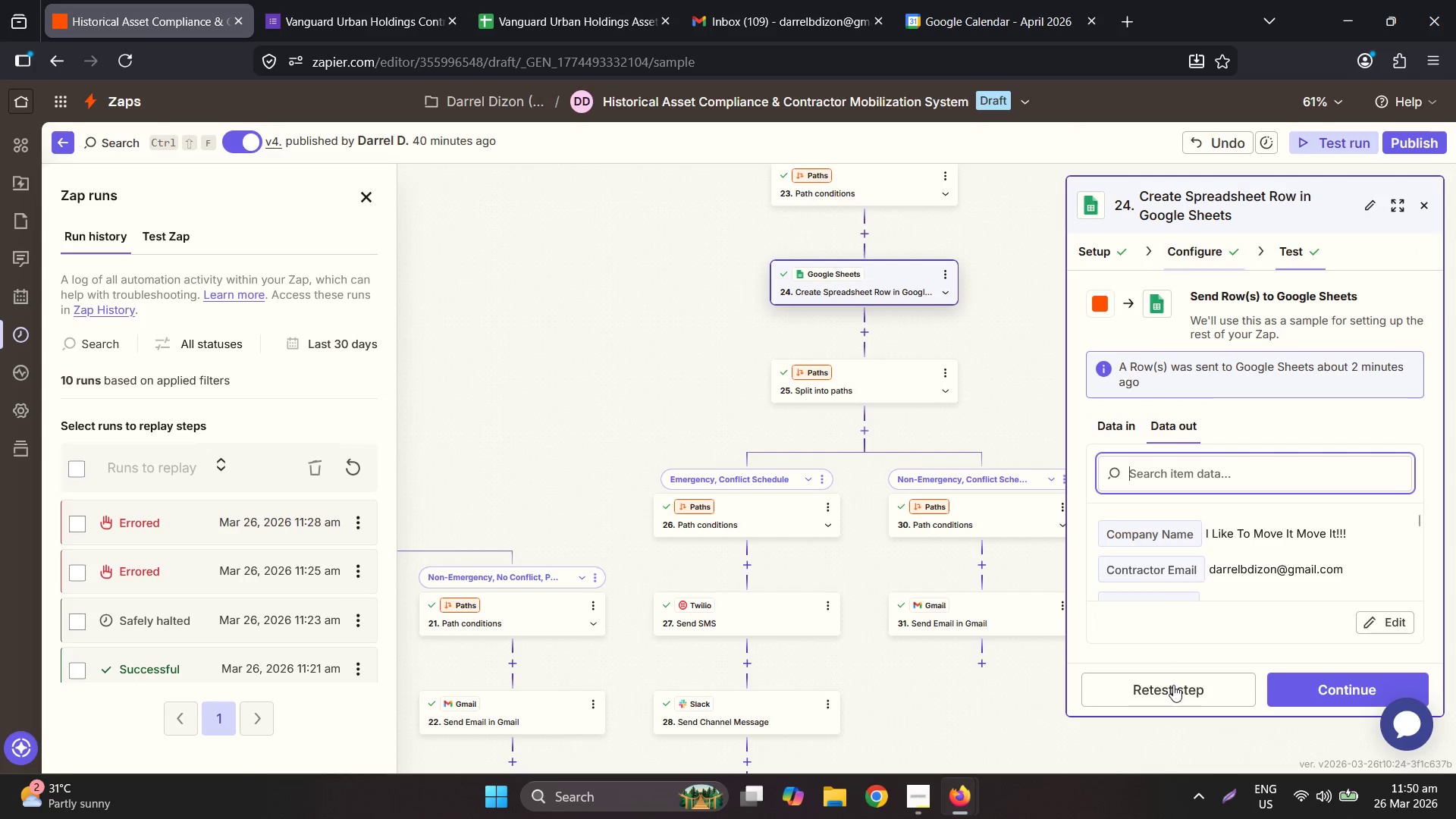 
left_click([1173, 685])
 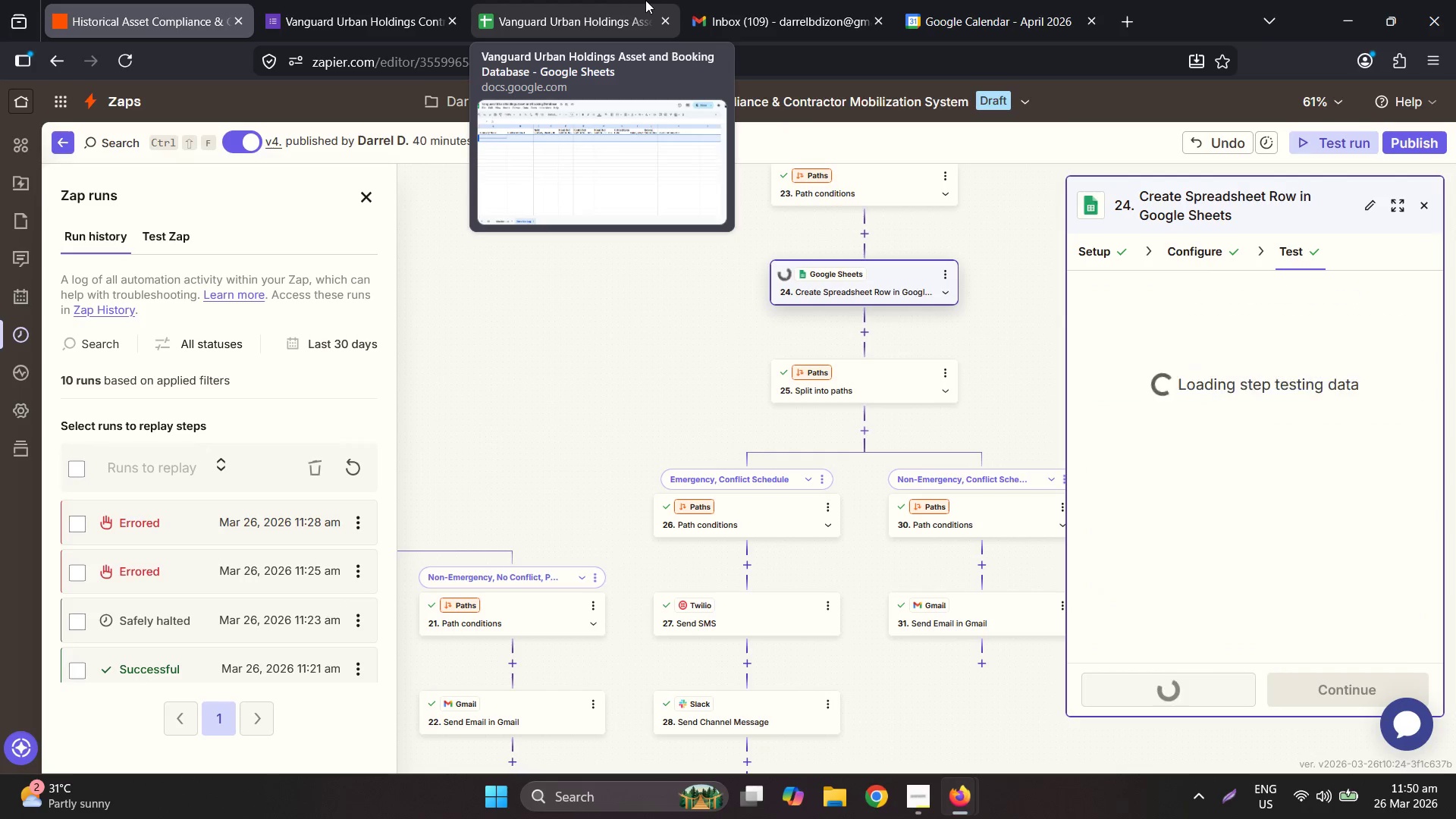 
left_click([646, 0])
 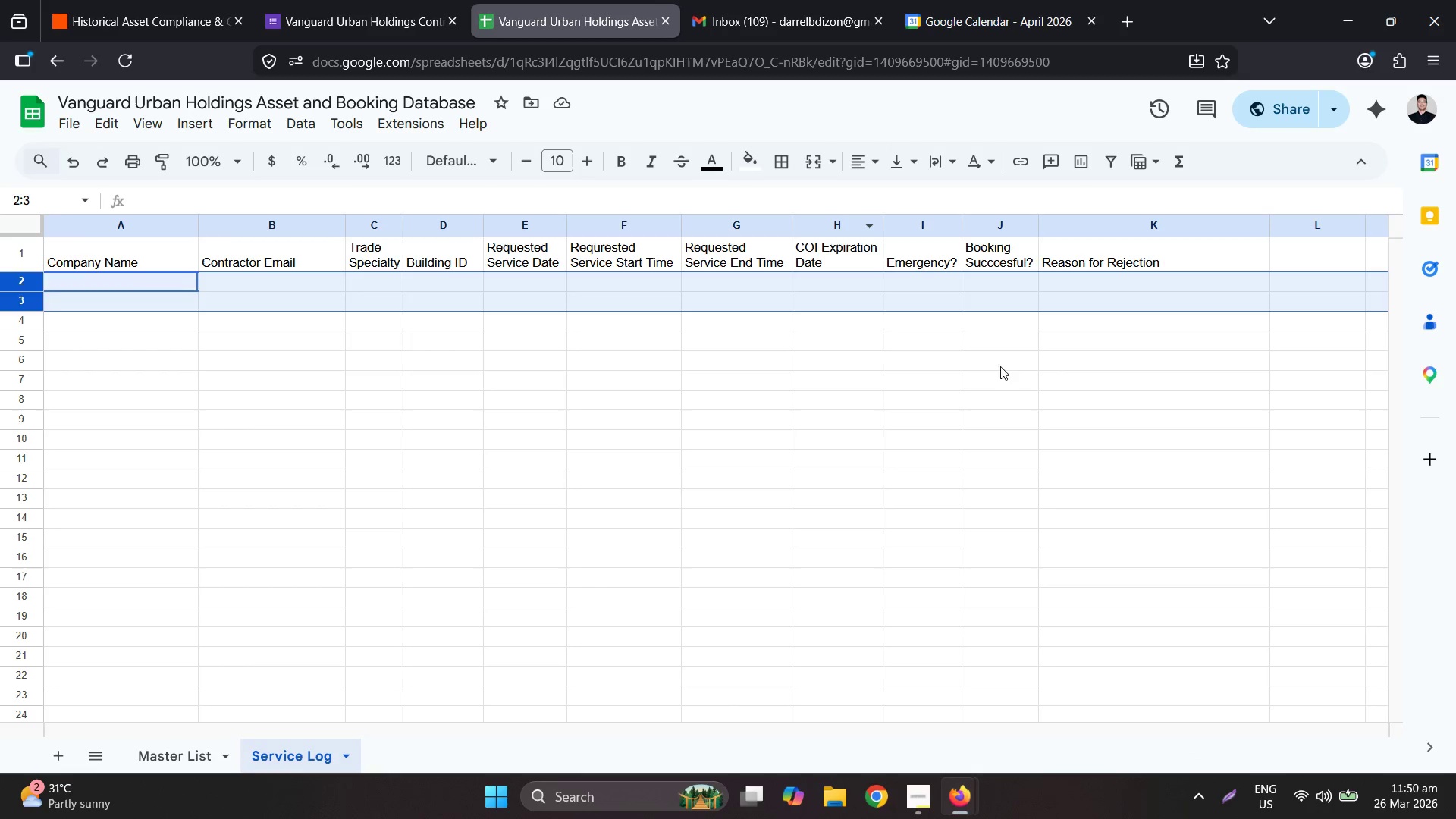 
mouse_move([240, 0])
 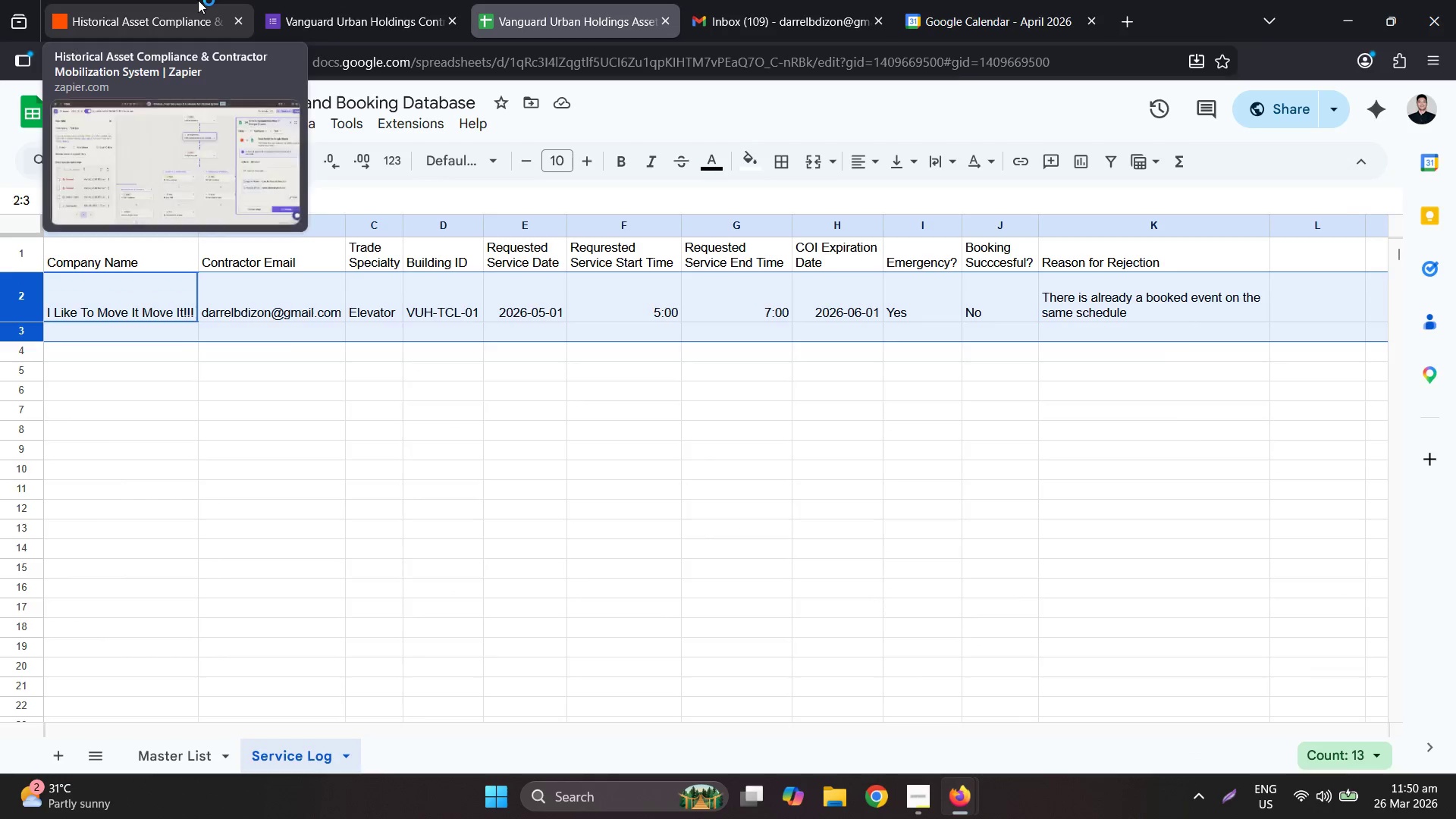 
left_click([198, 0])
 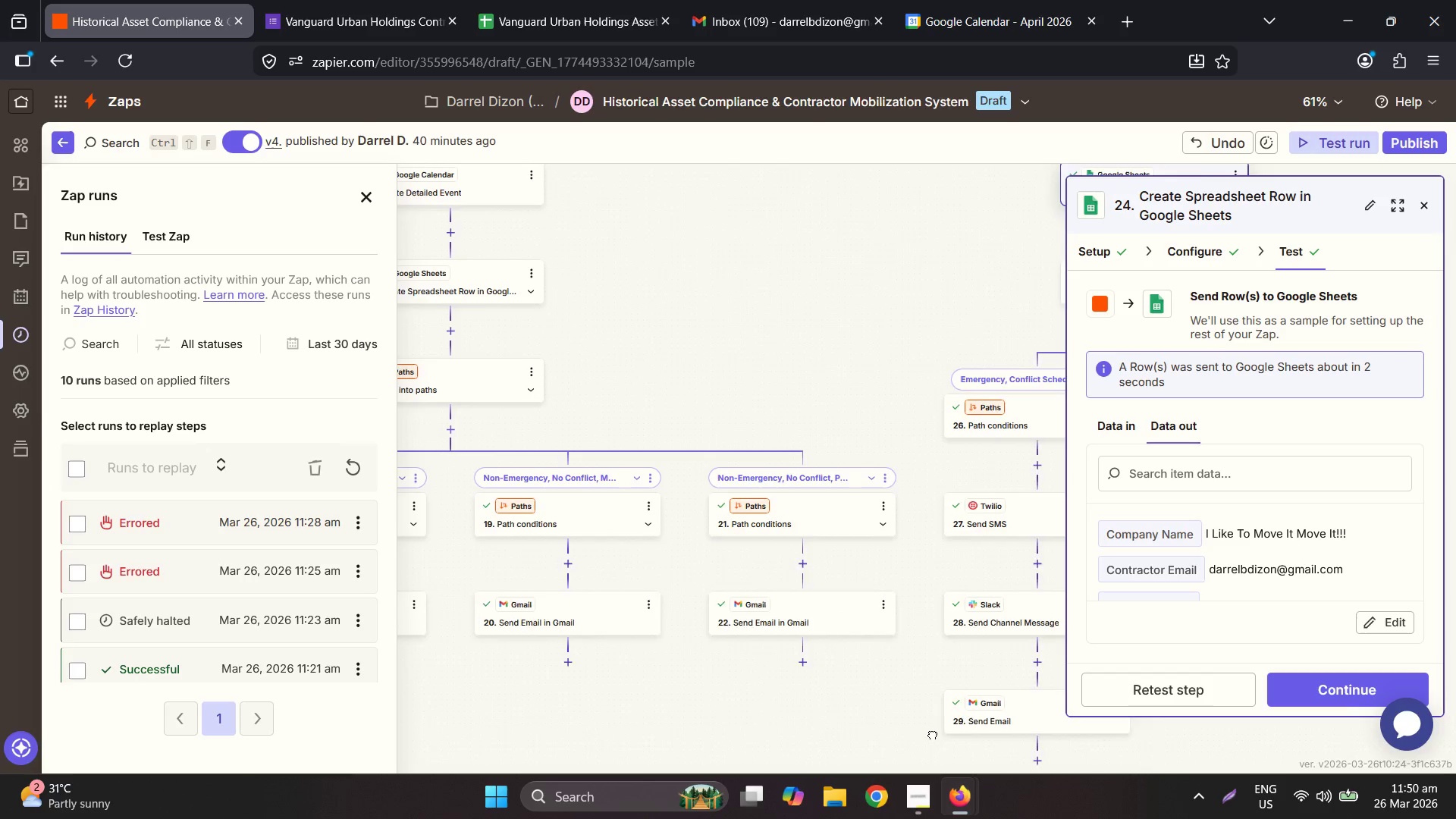 
left_click([1426, 206])
 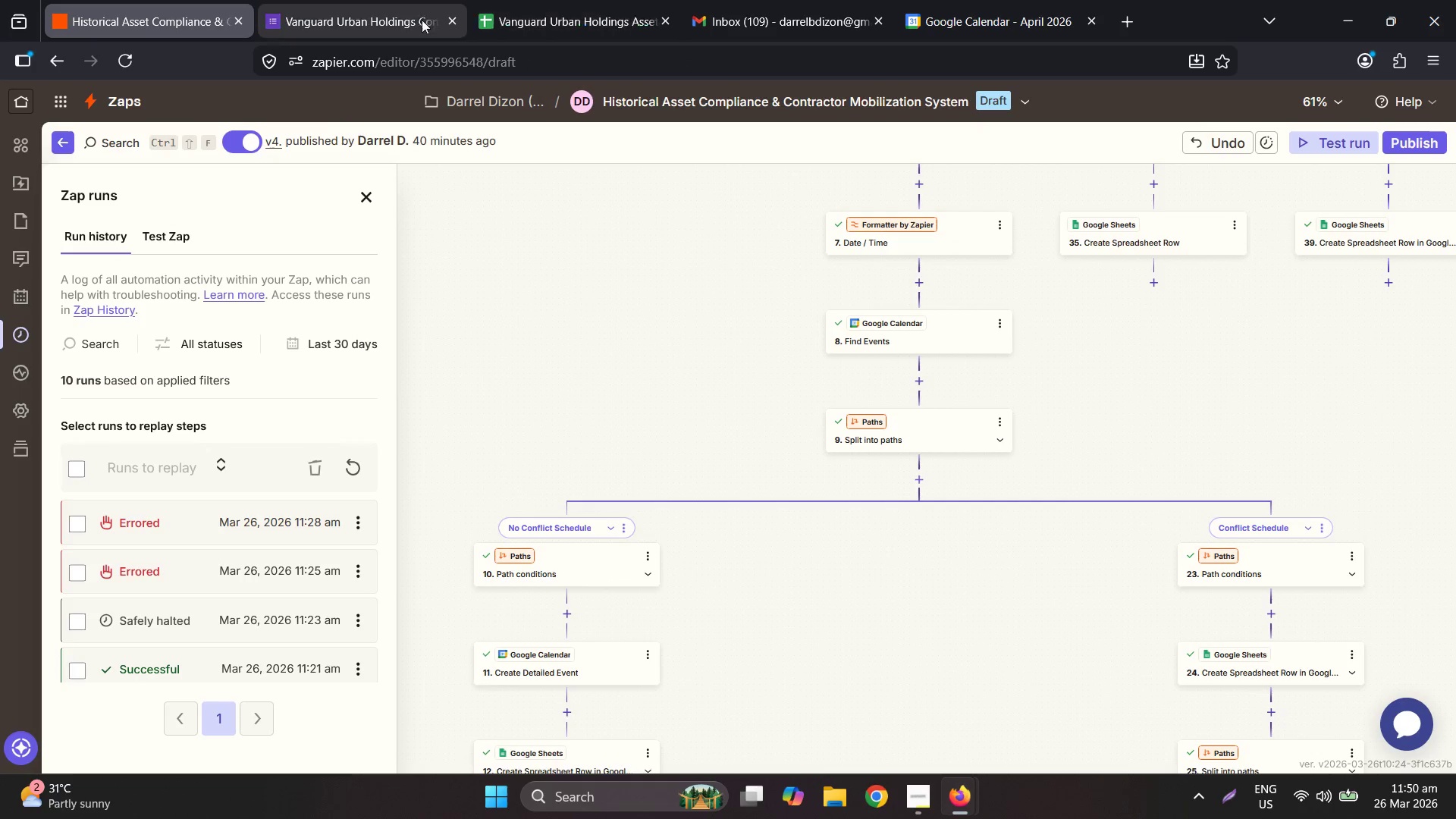 
left_click_drag(start_coordinate=[1188, 27], to_coordinate=[0, 425])
 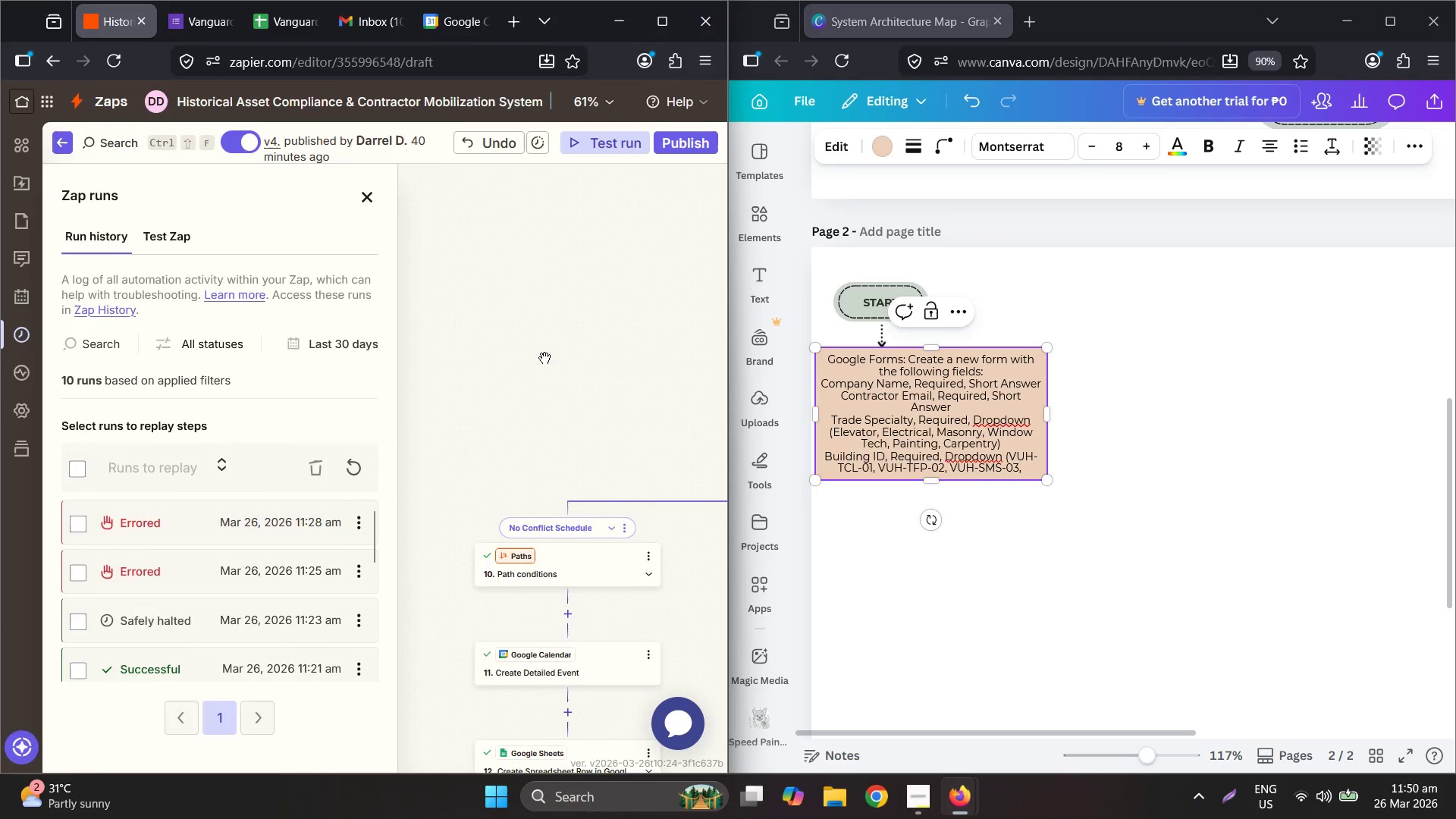 
scroll: coordinate [565, 357], scroll_direction: up, amount: 2.0
 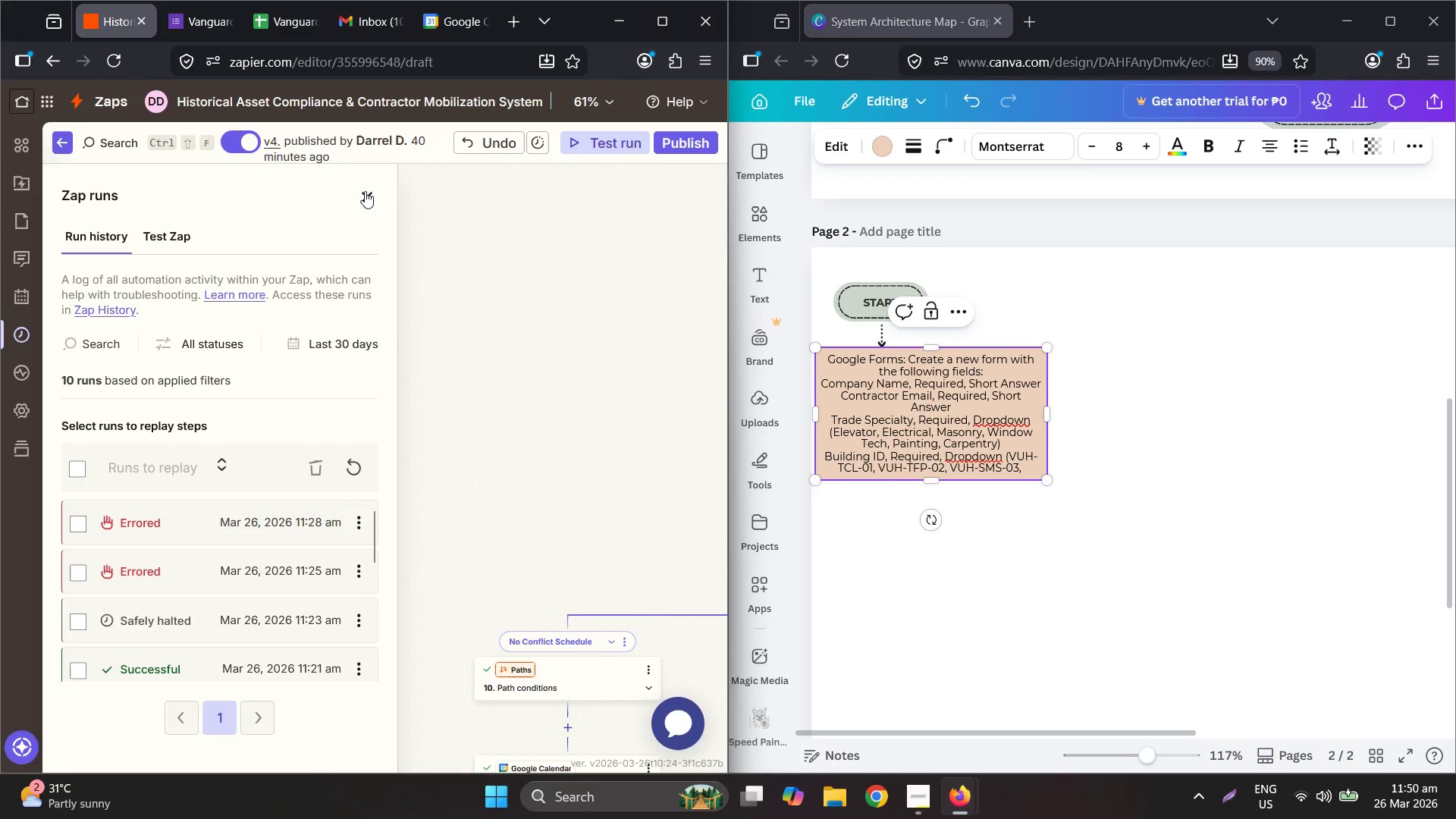 
left_click([366, 193])
 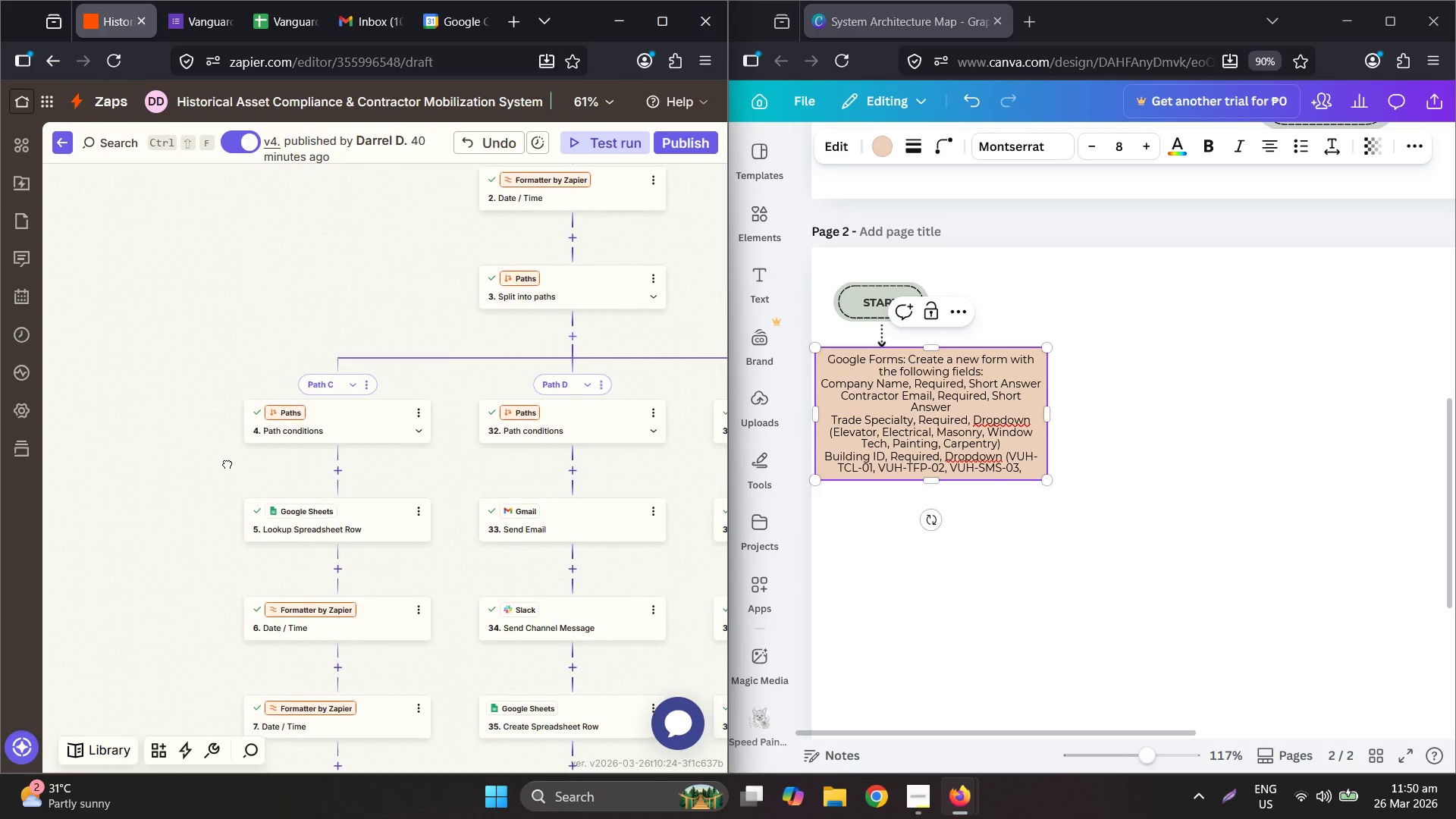 
left_click([963, 414])
 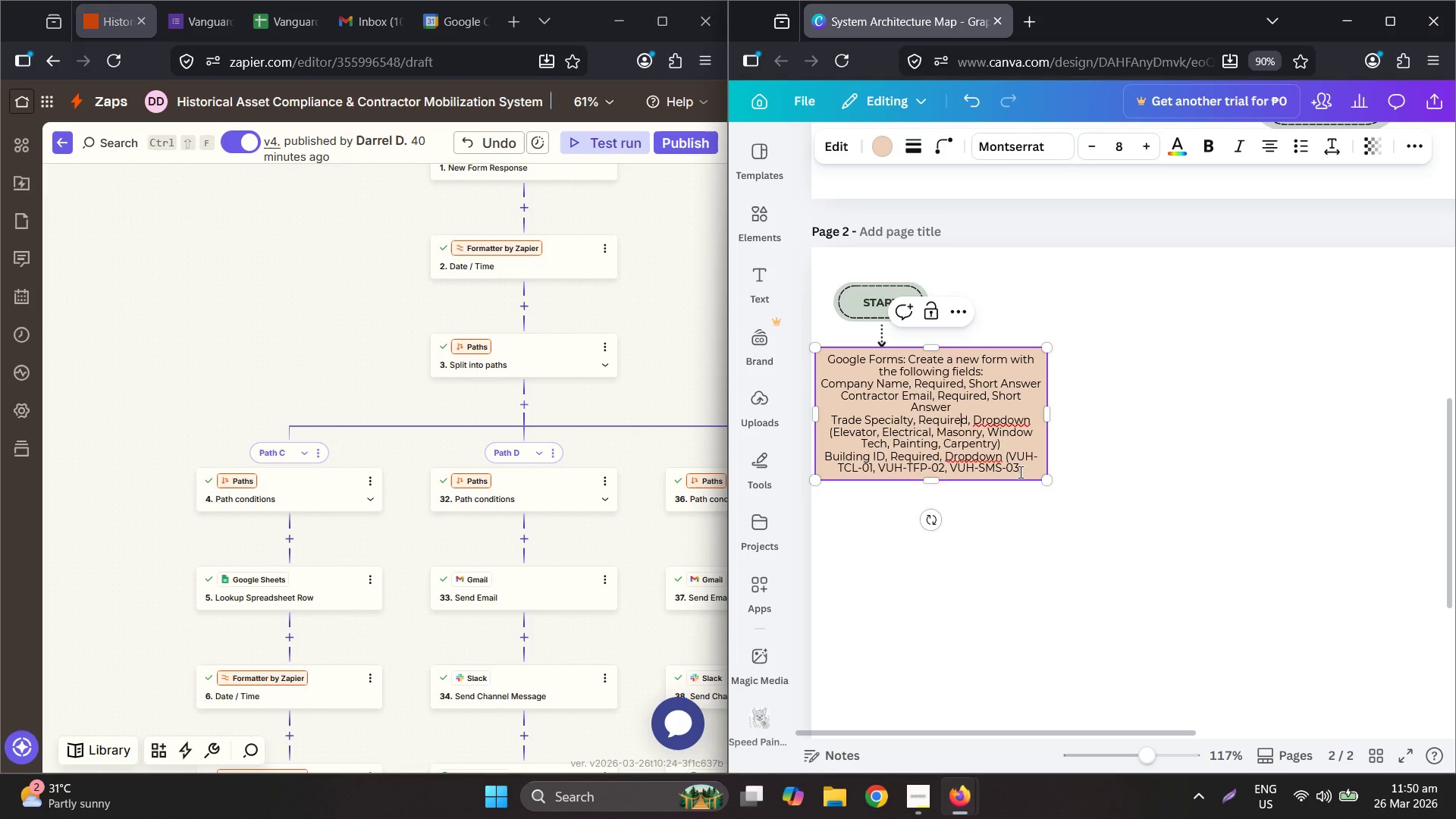 
left_click([1027, 475])
 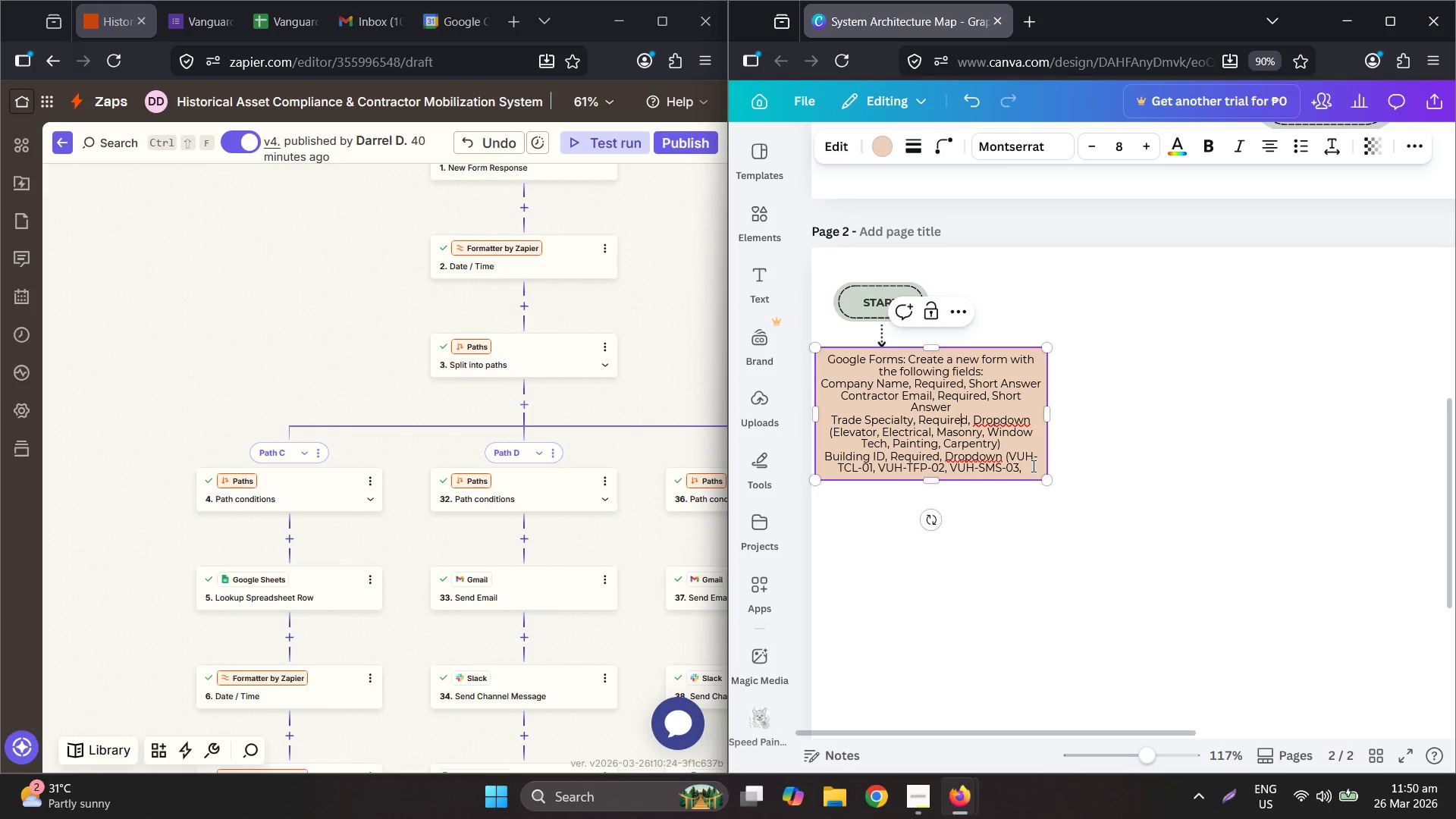 
left_click([1033, 463])
 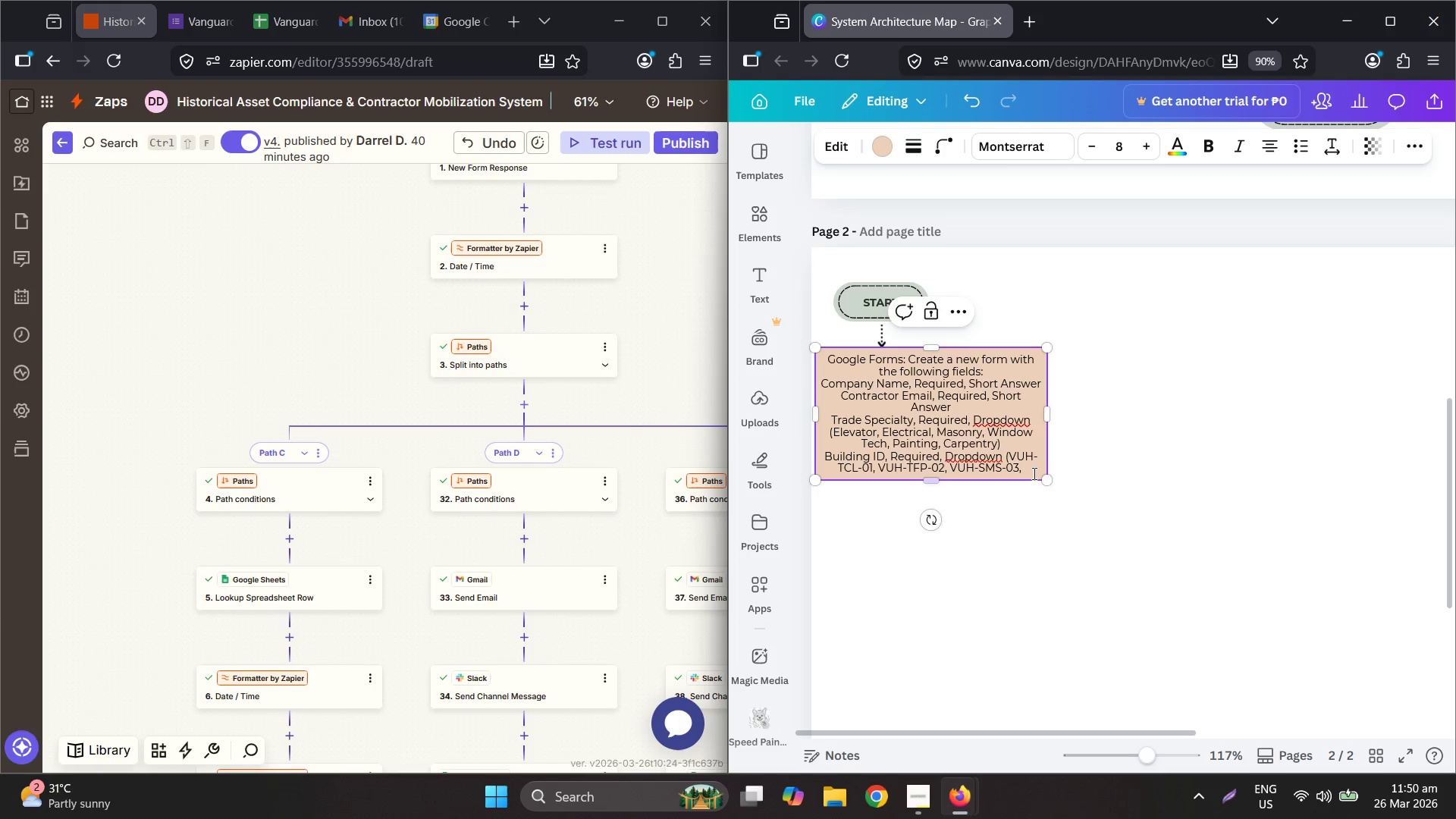 
left_click([1033, 473])
 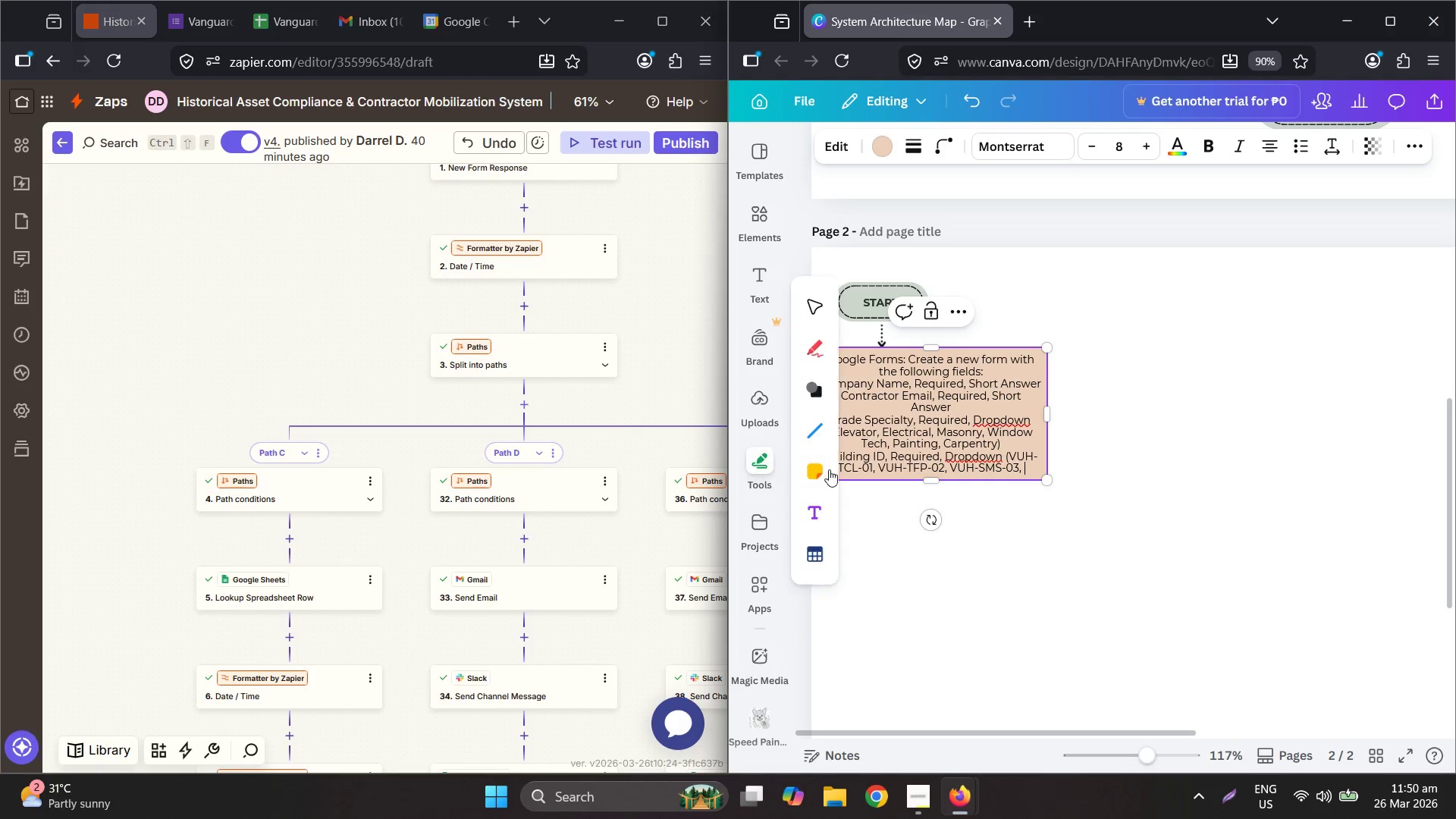 
left_click([218, 36])
 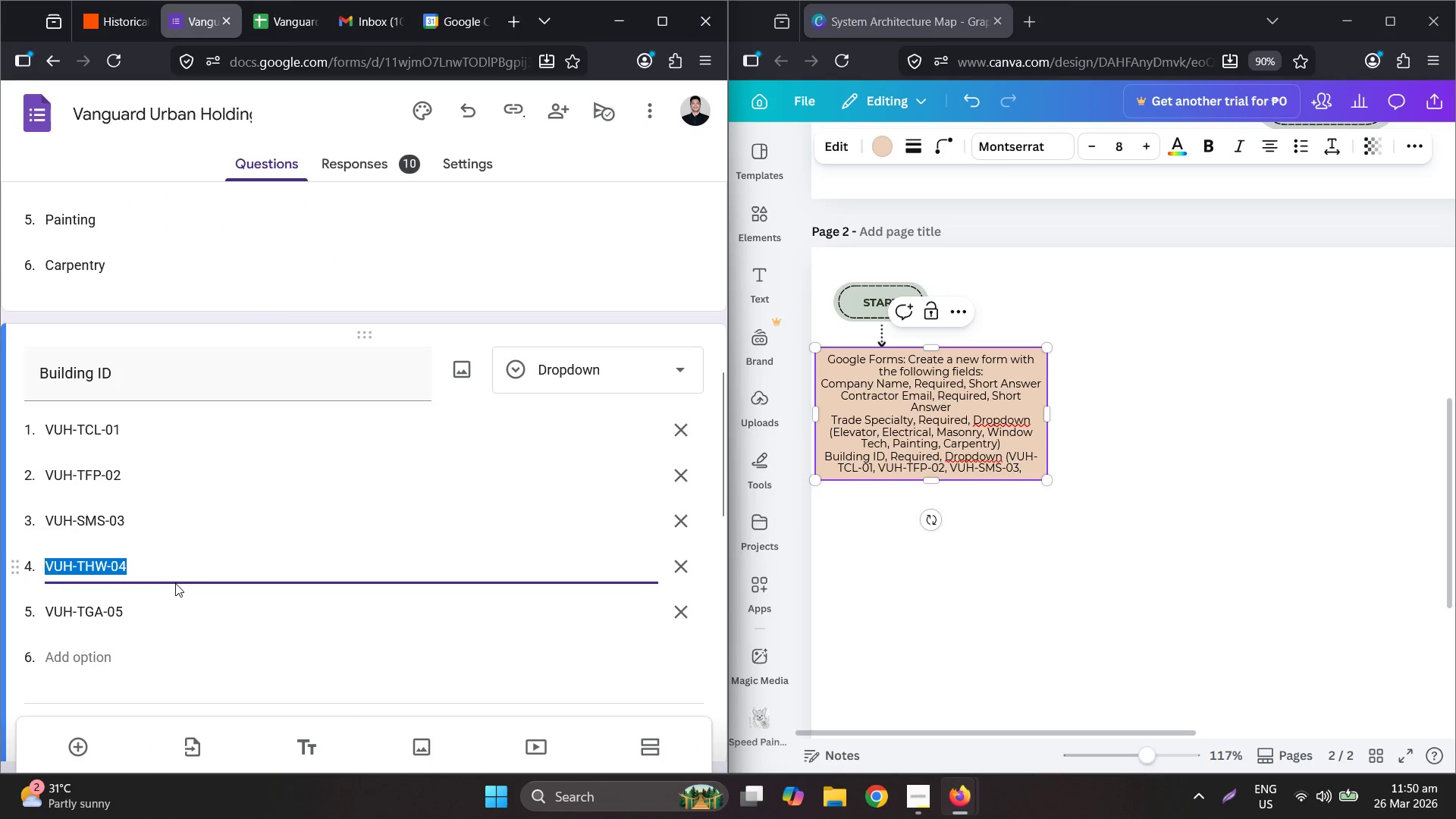 
key(Control+C)
 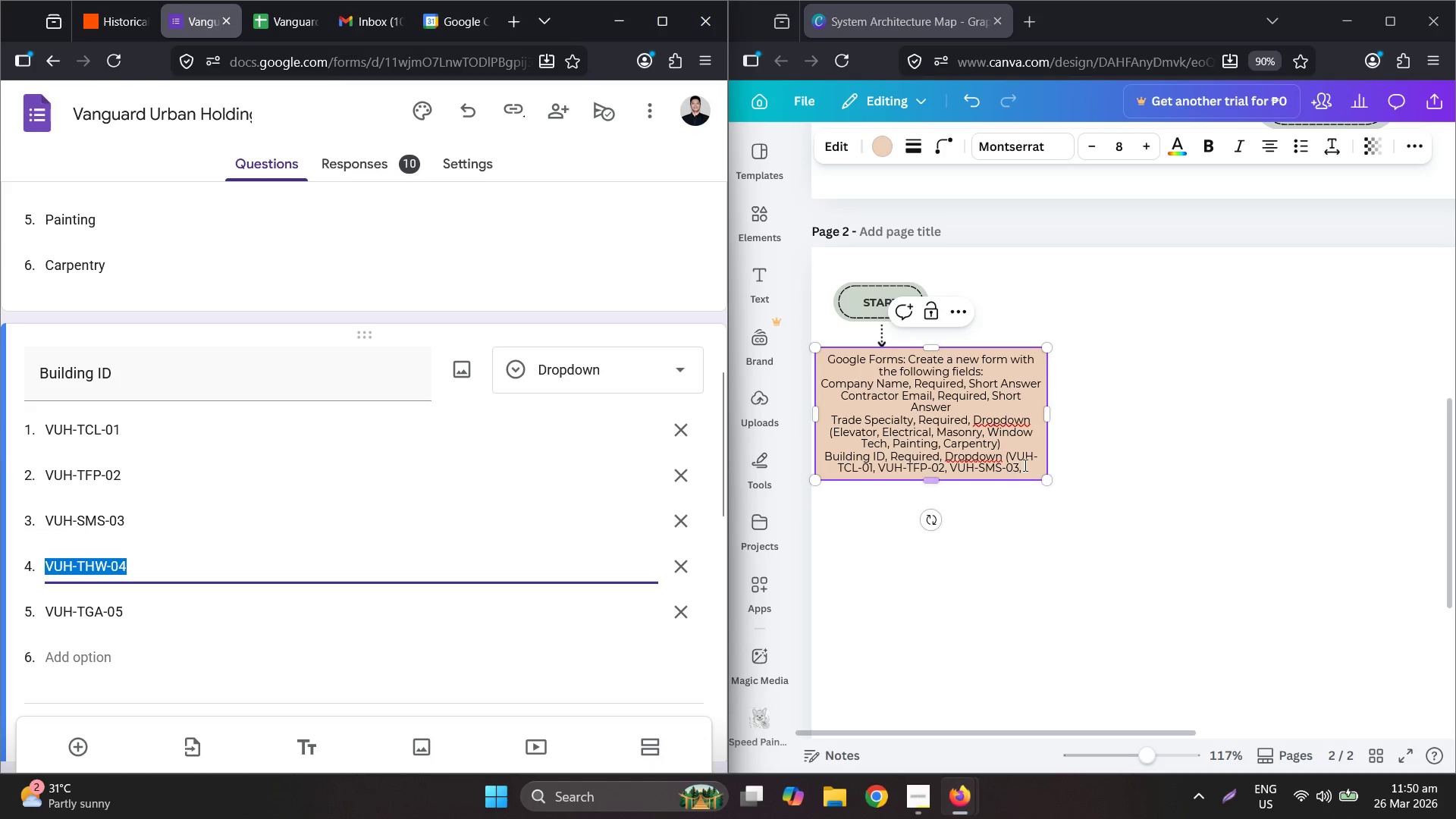 
left_click([1031, 467])
 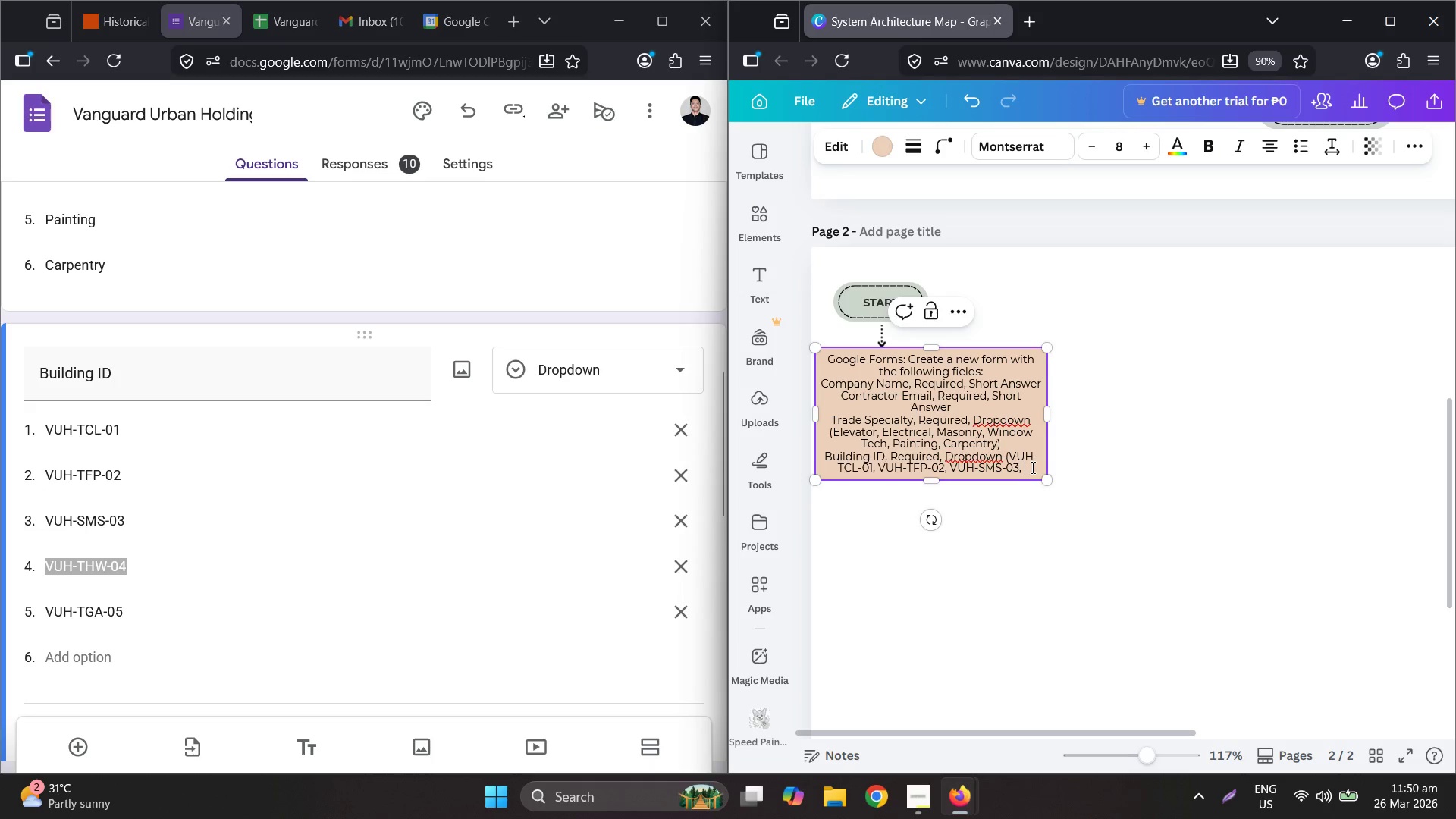 
key(Control+V)
 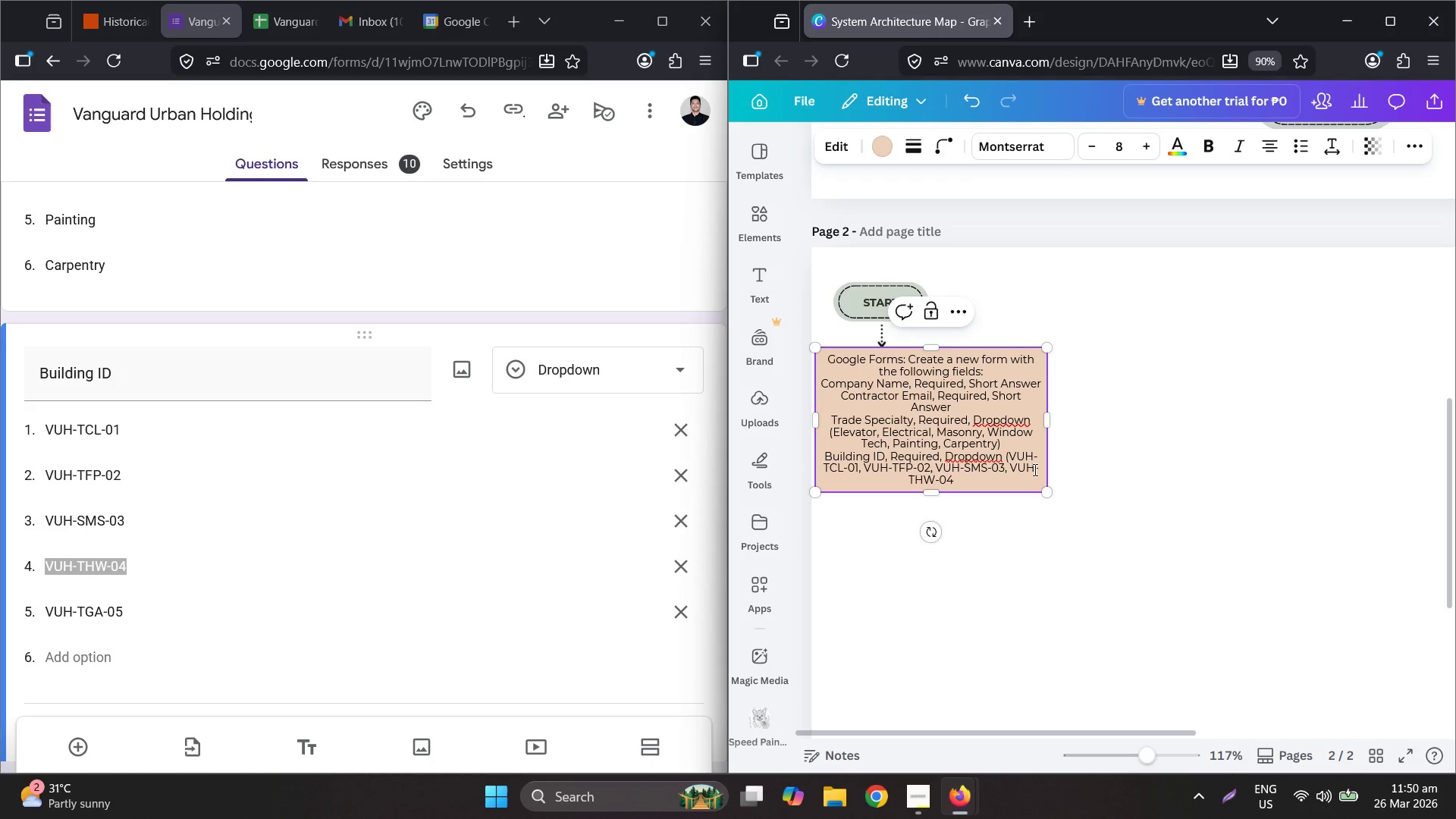 
key(Comma)
 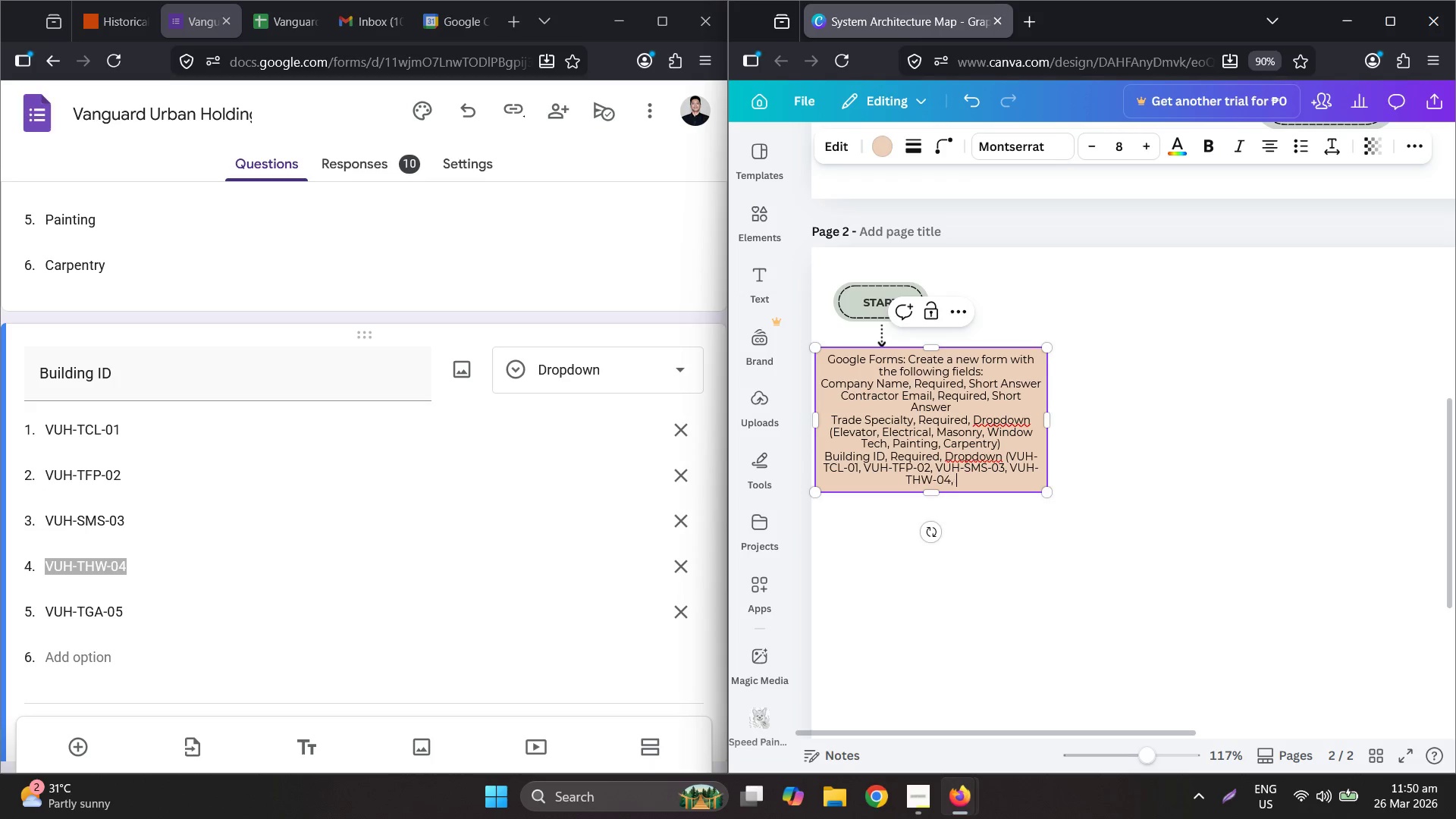 
key(Space)
 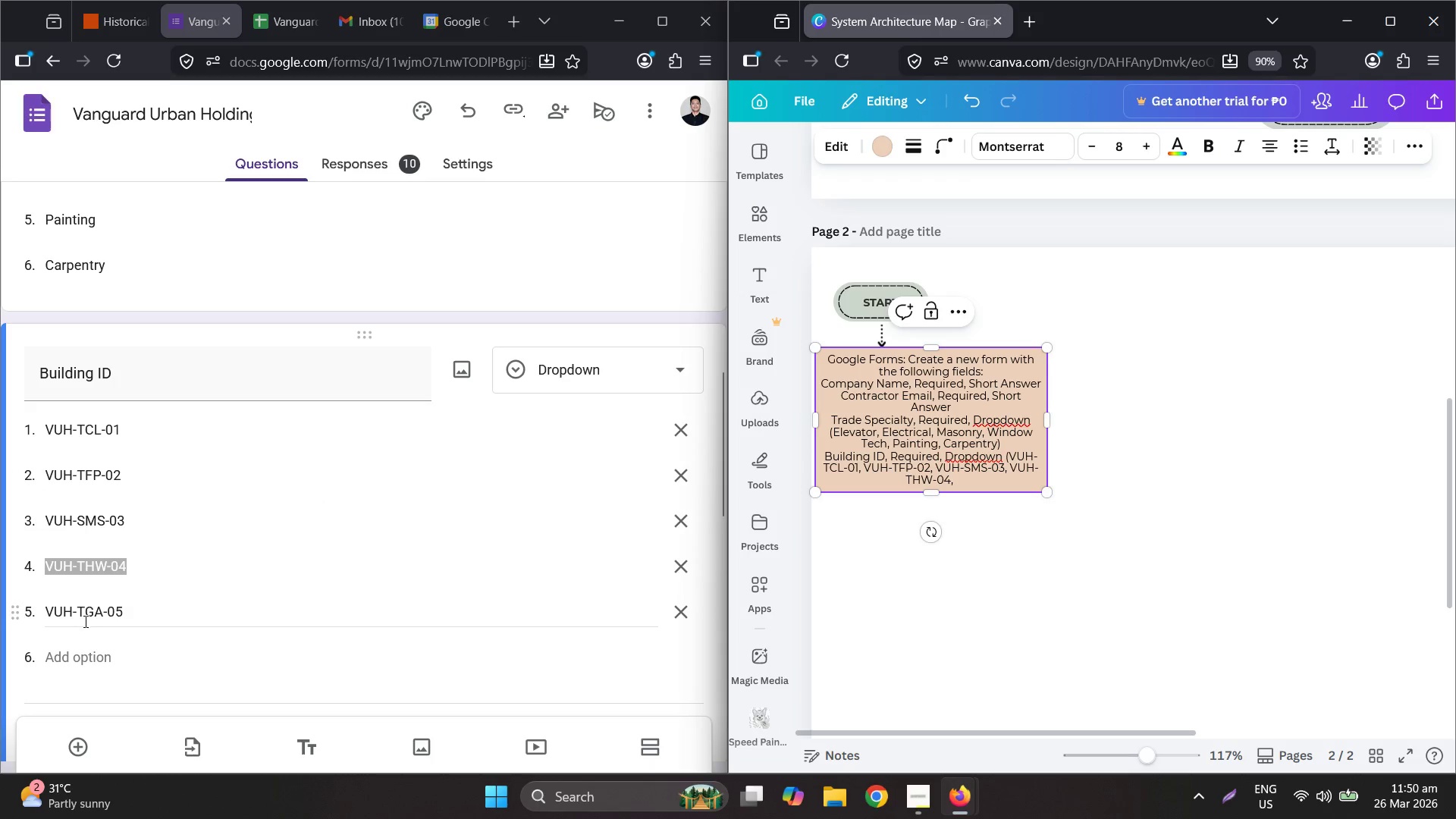 
double_click([91, 622])
 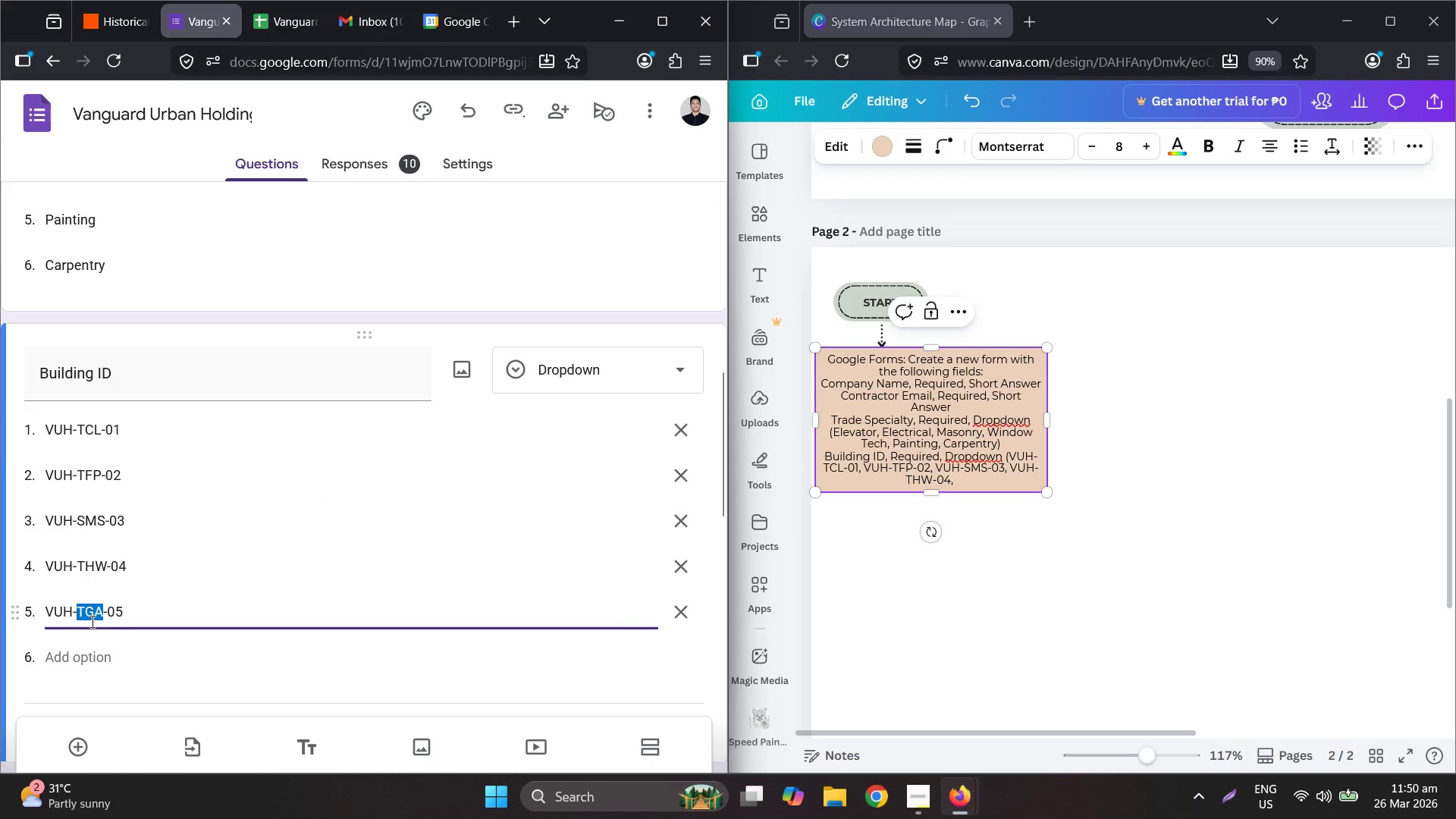 
triple_click([91, 621])
 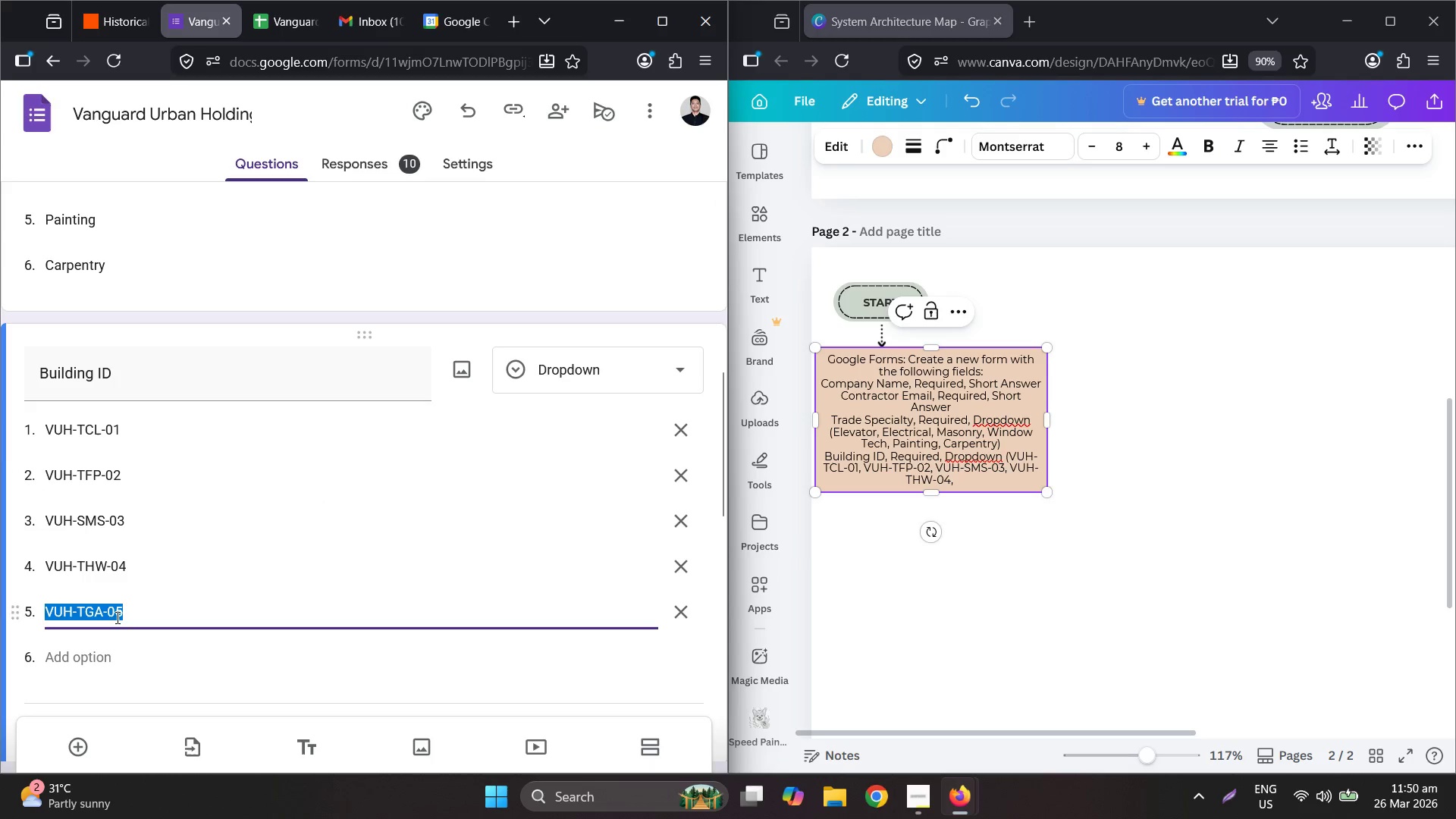 
key(Control+C)
 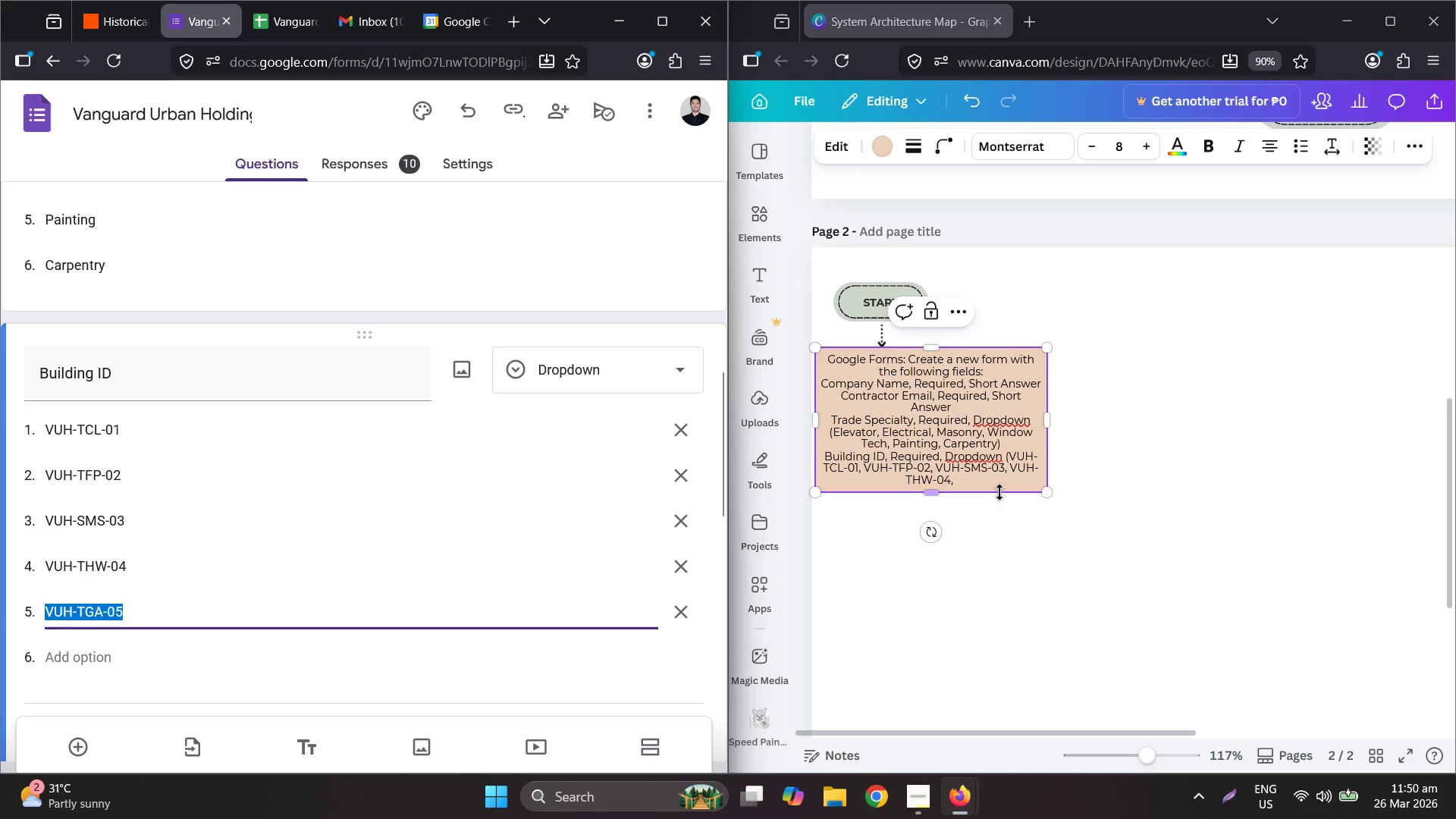 
left_click([998, 482])
 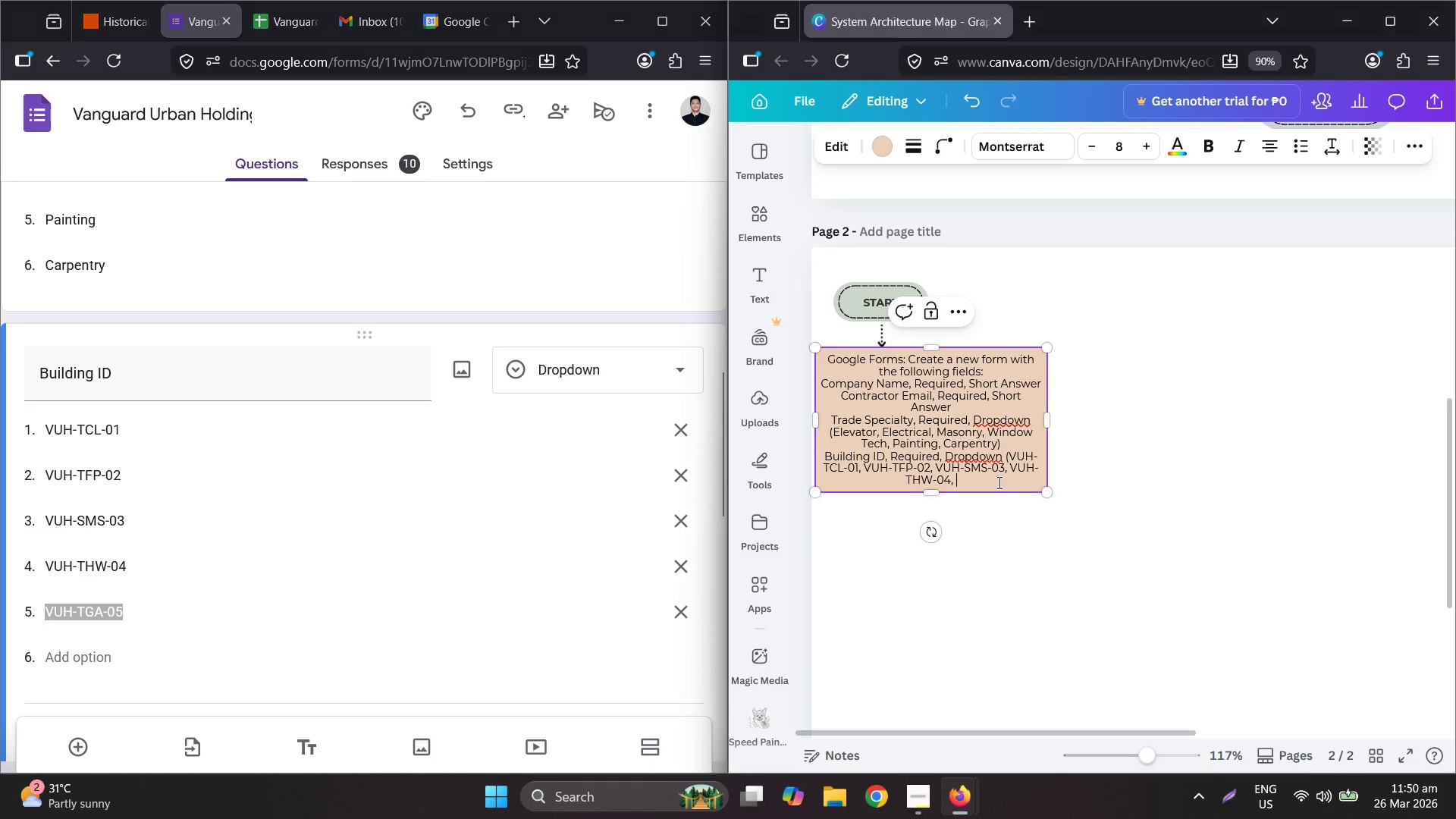 
key(Control+V)
 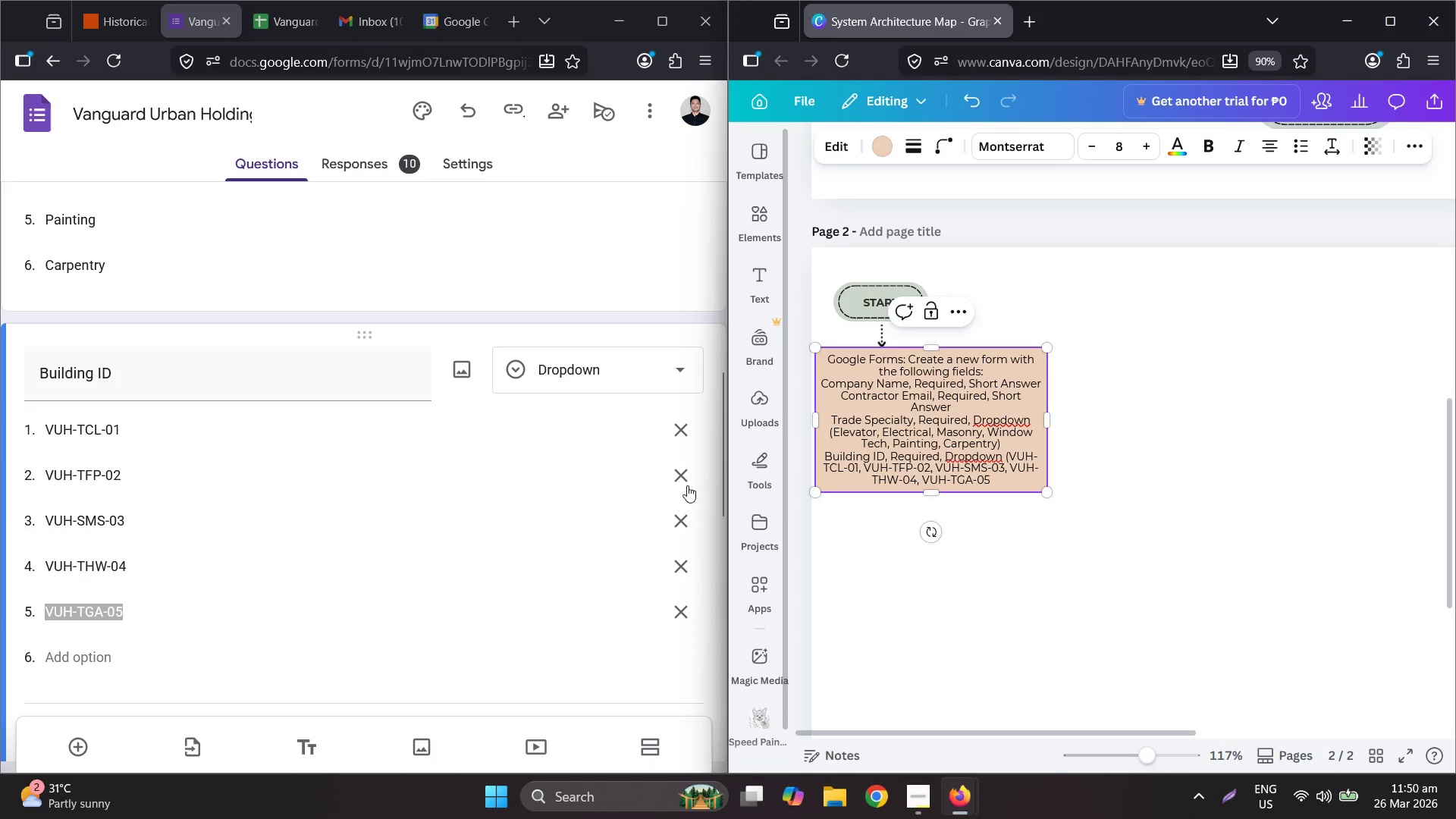 
scroll: coordinate [435, 513], scroll_direction: down, amount: 4.0
 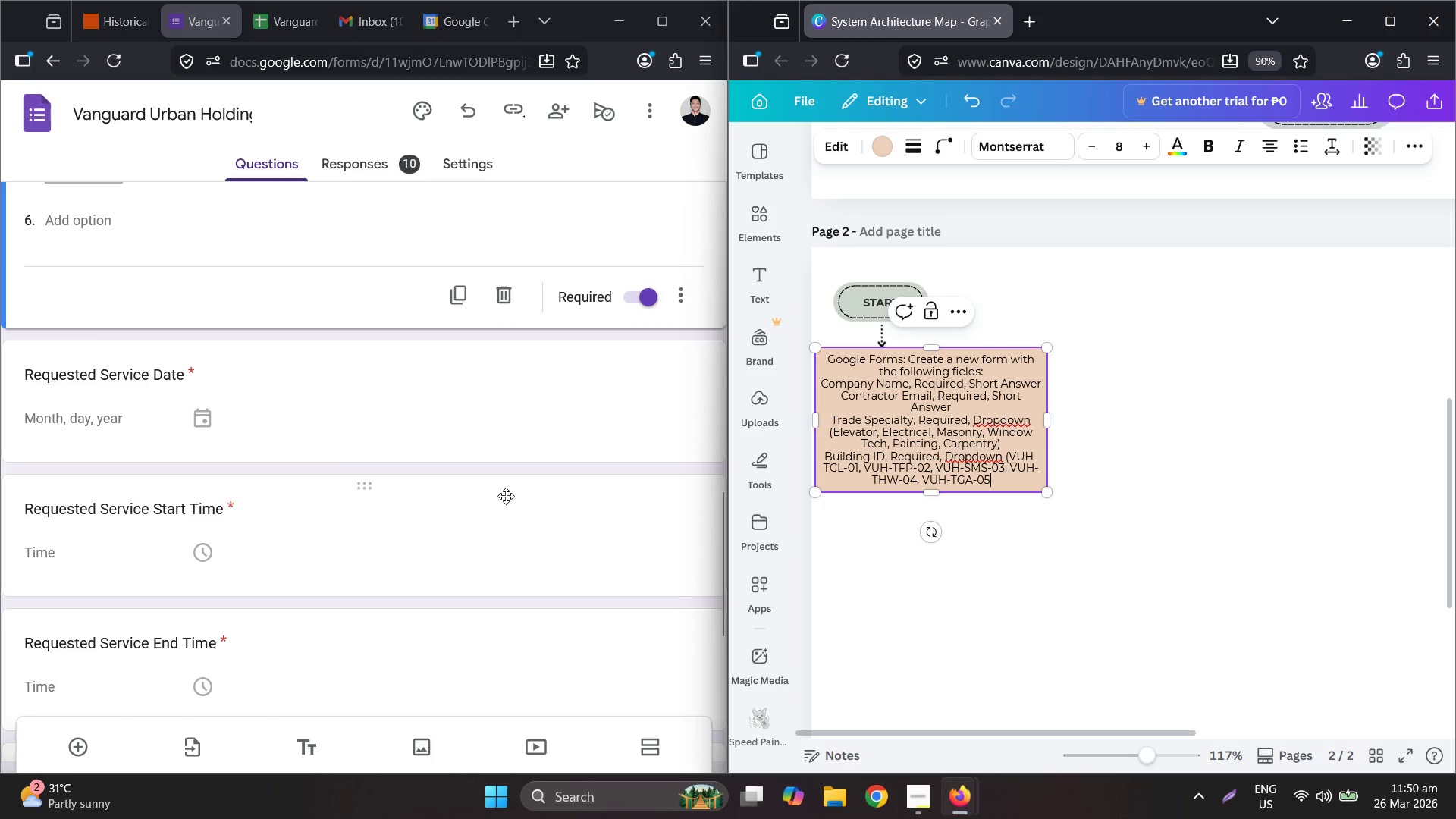 
key(Enter)
 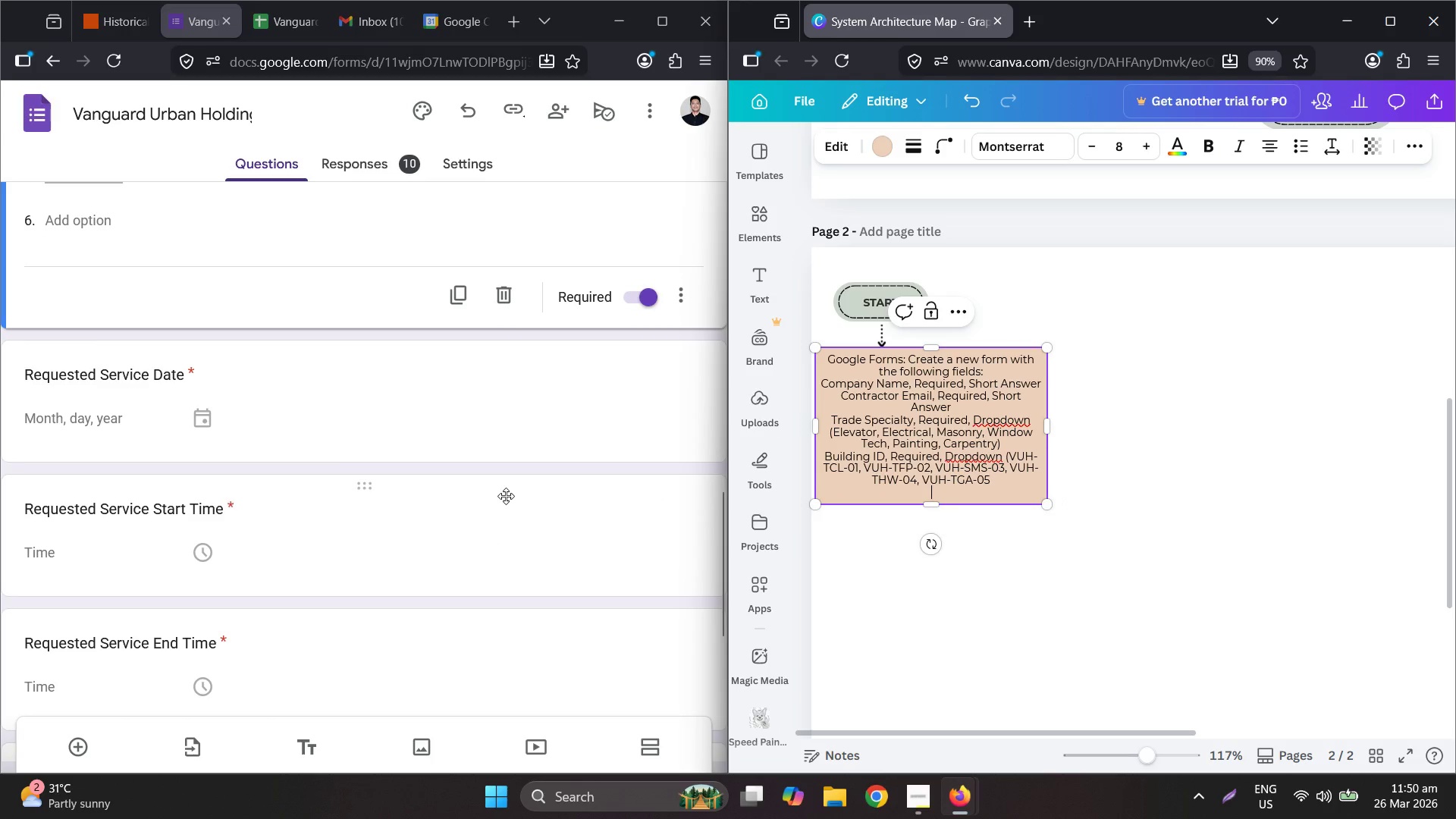 
type(Requested Sr)
key(Backspace)
type(ervife)
key(Backspace)
type(c)
key(Backspace)
type(c)
key(Backspace)
key(Backspace)
type(ce Date, Reqy)
key(Backspace)
type(uired, Date)
 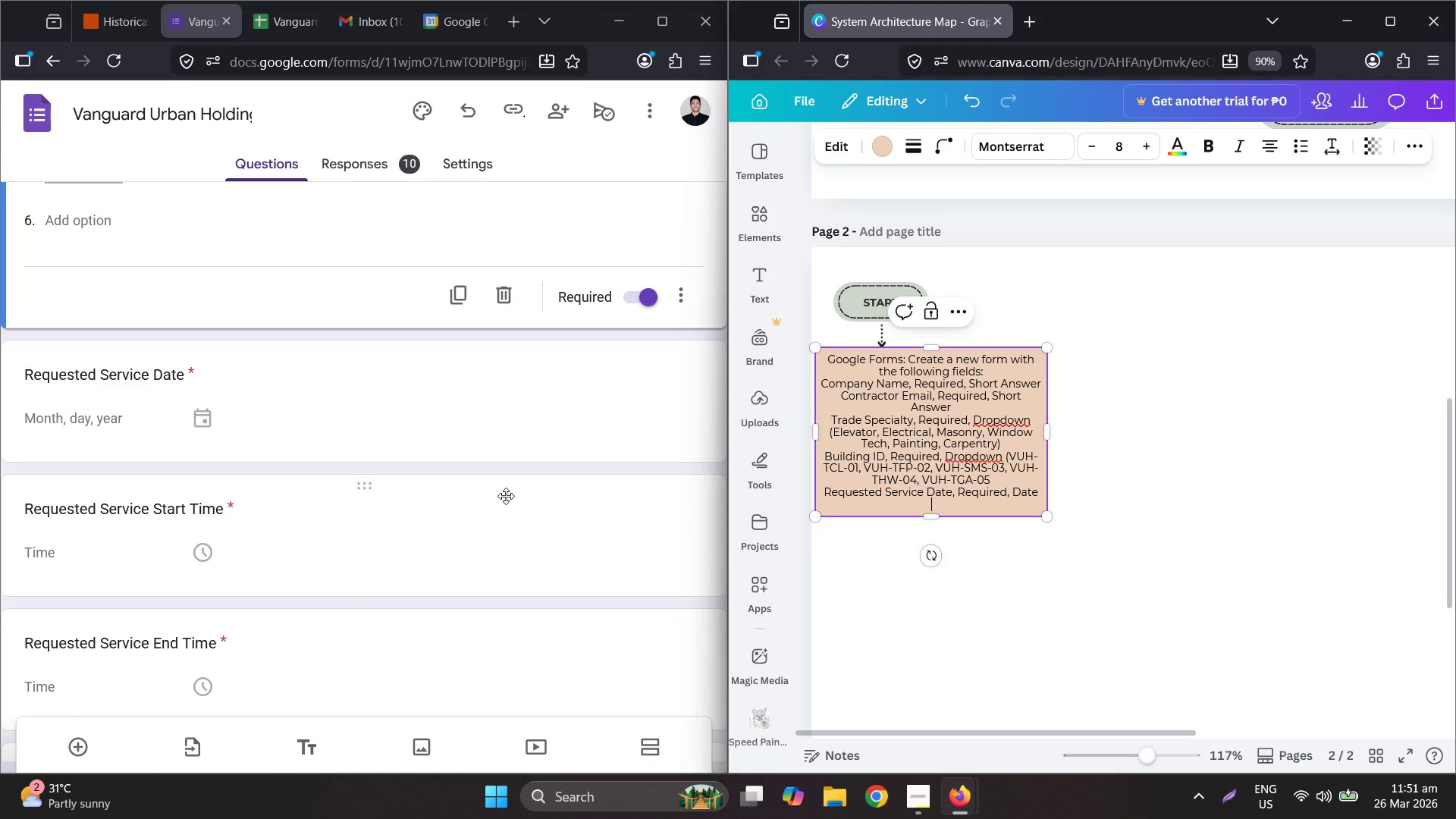 
 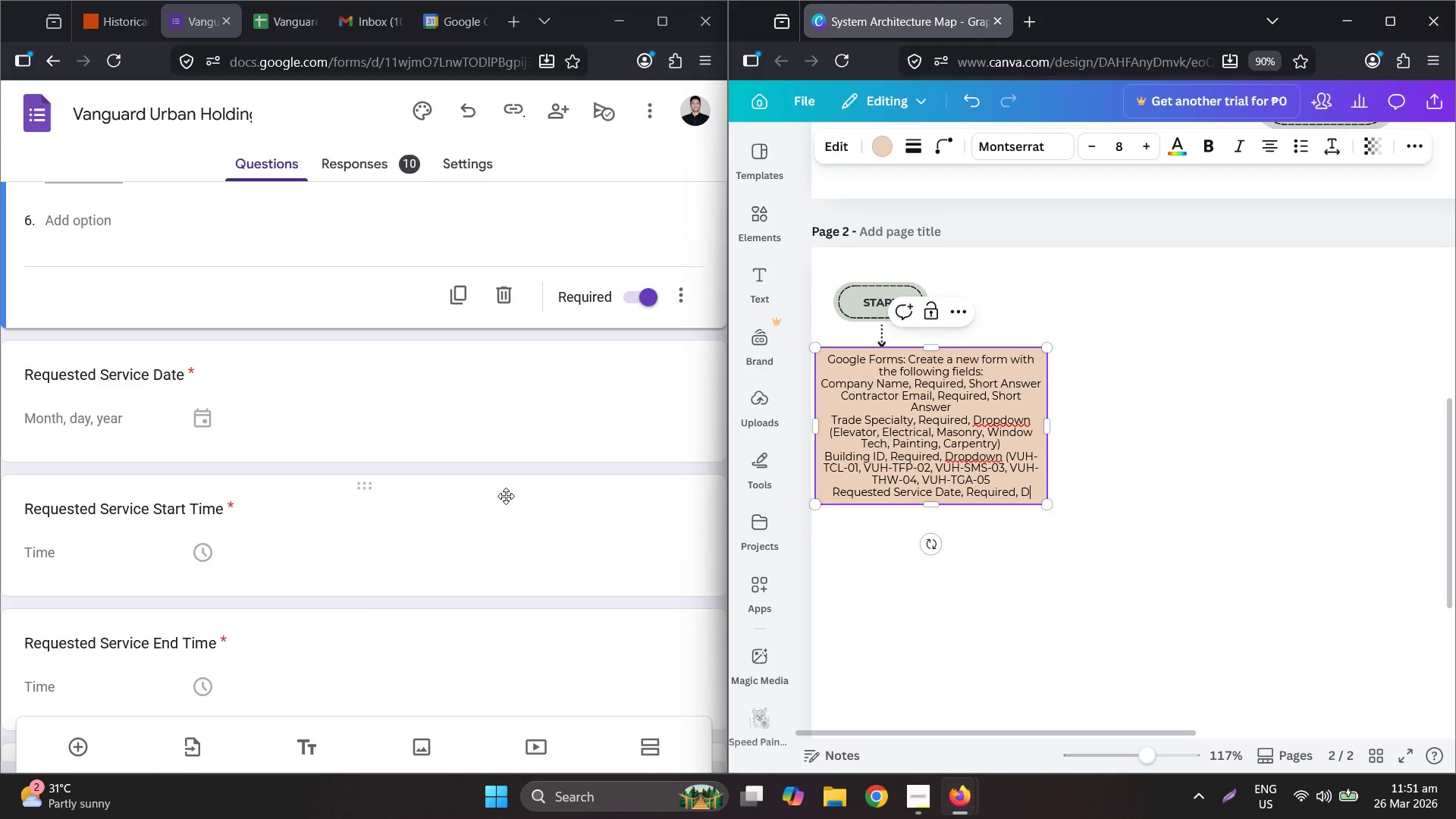 
key(Enter)
 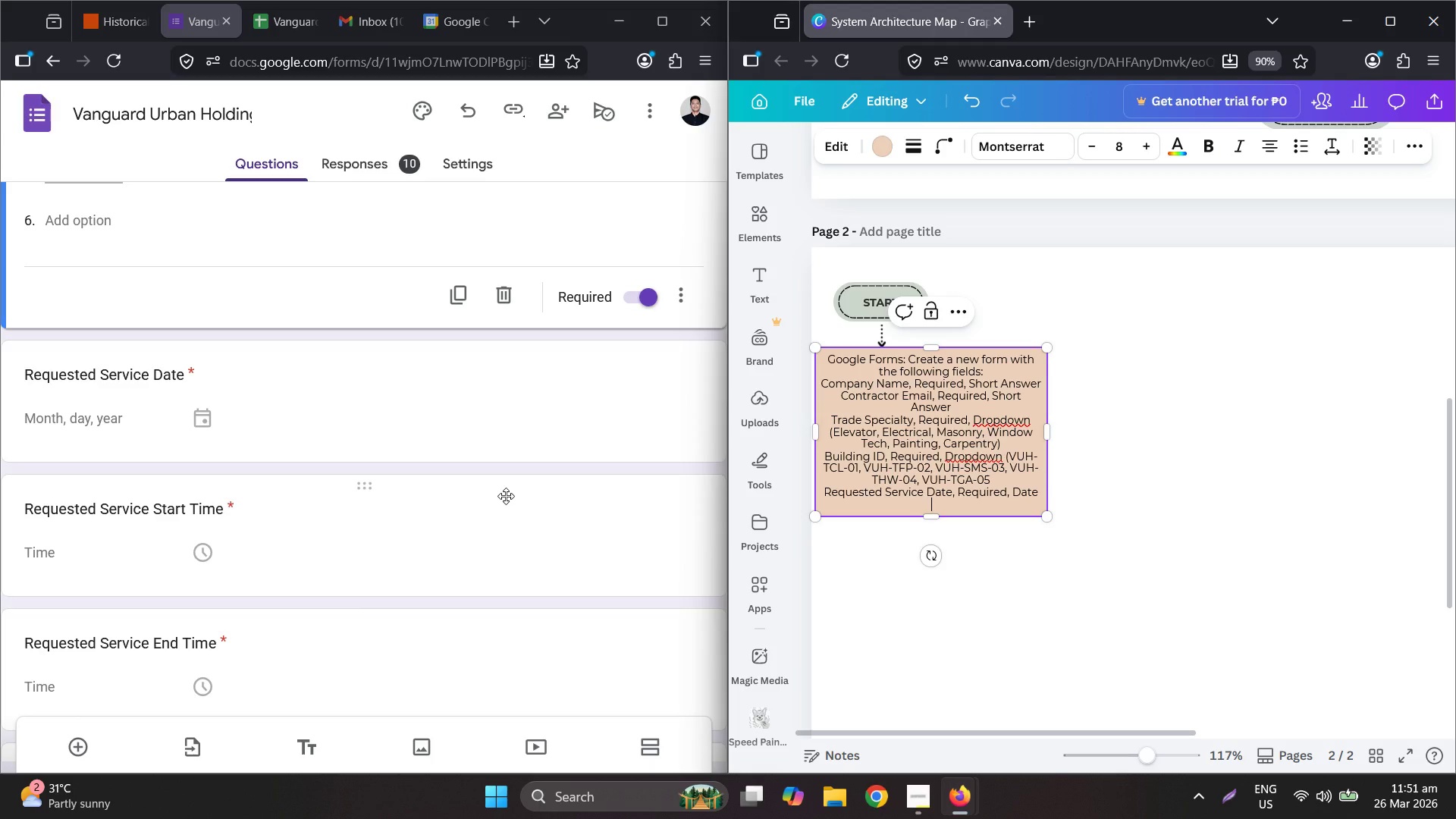 
type(Requested Svci)
key(Backspace)
key(Backspace)
key(Backspace)
type(vice Start Time, Required, Time)
 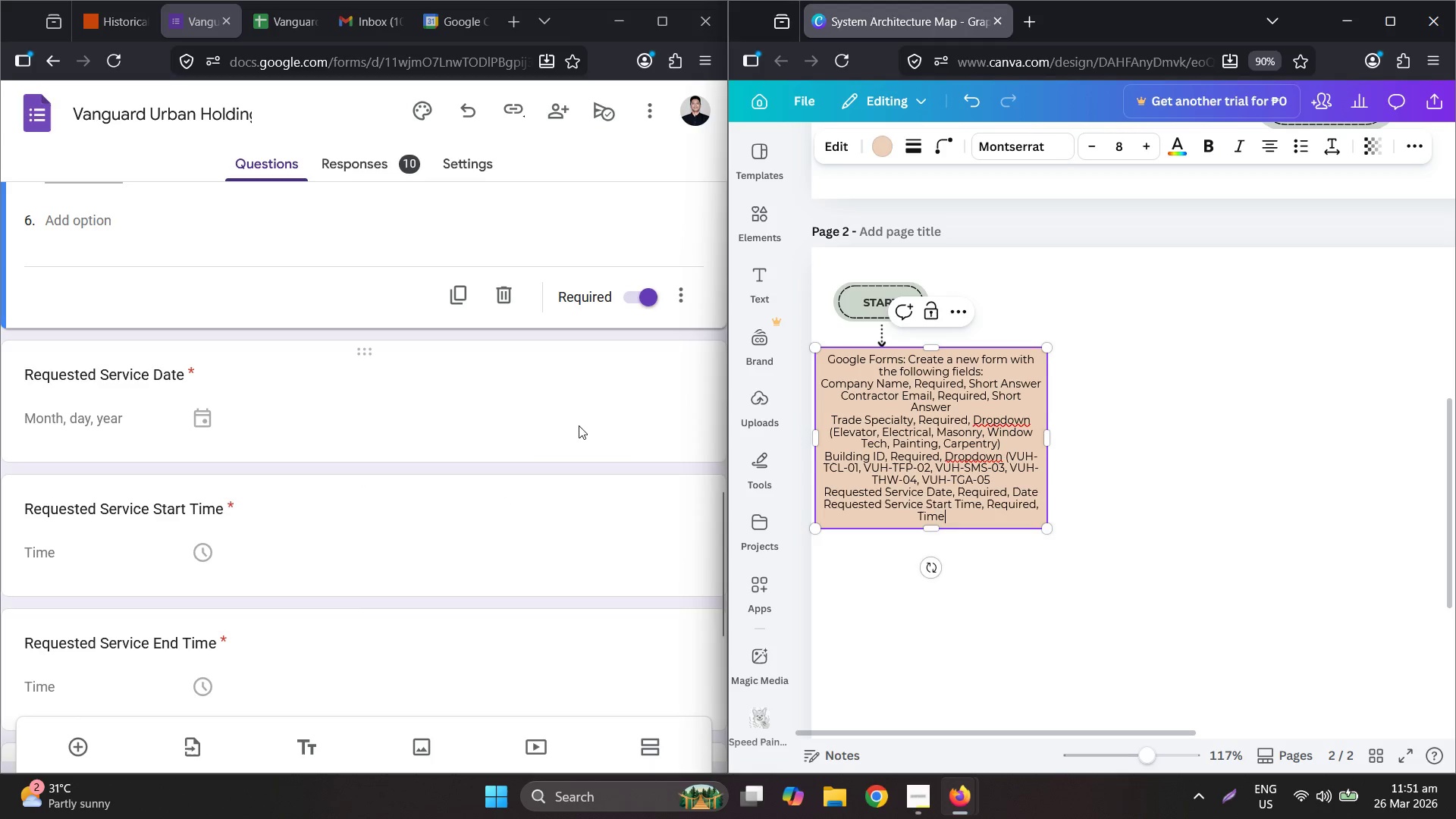 
left_click_drag(start_coordinate=[1042, 435], to_coordinate=[1066, 438])
 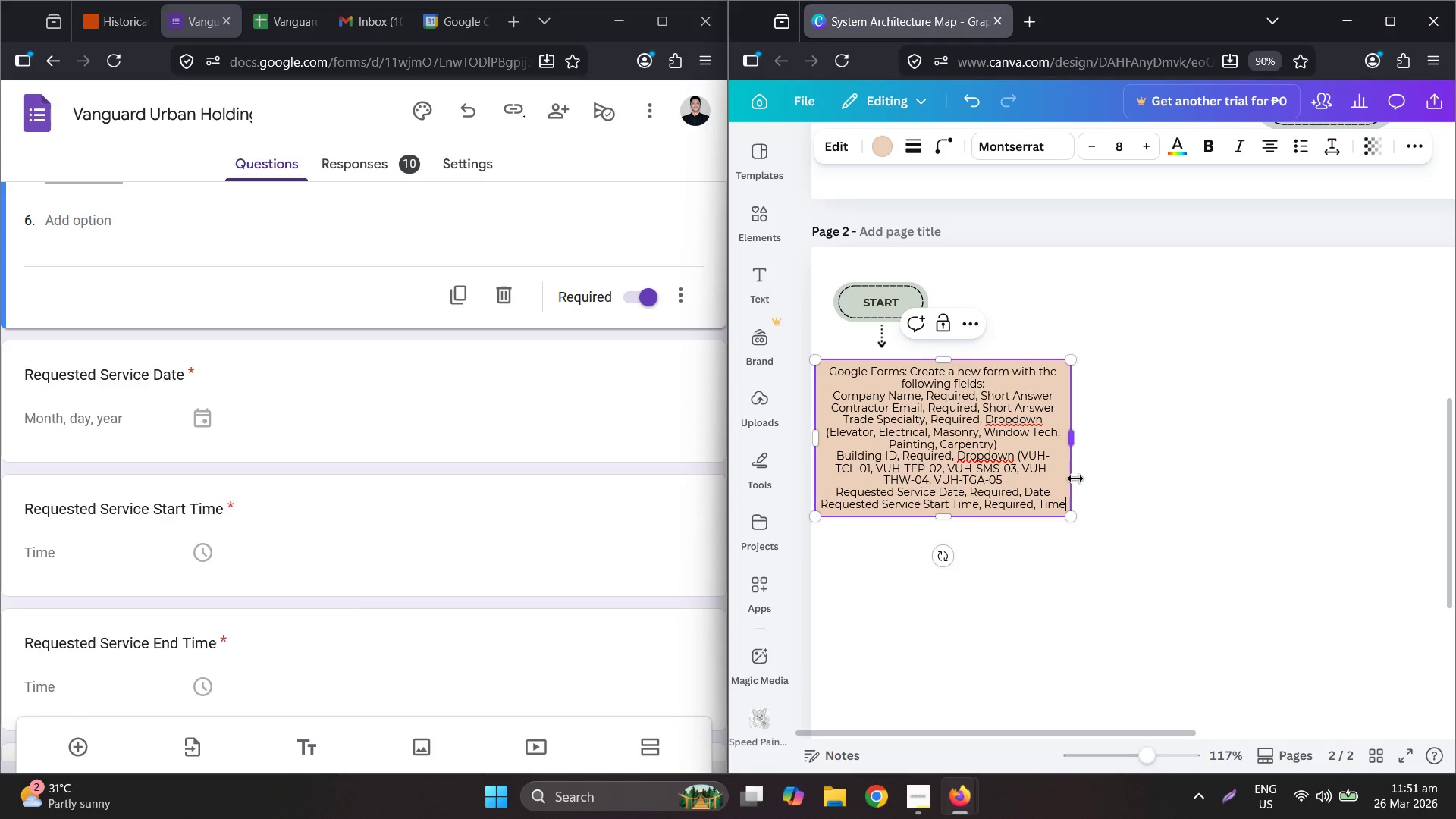 
key(Enter)
 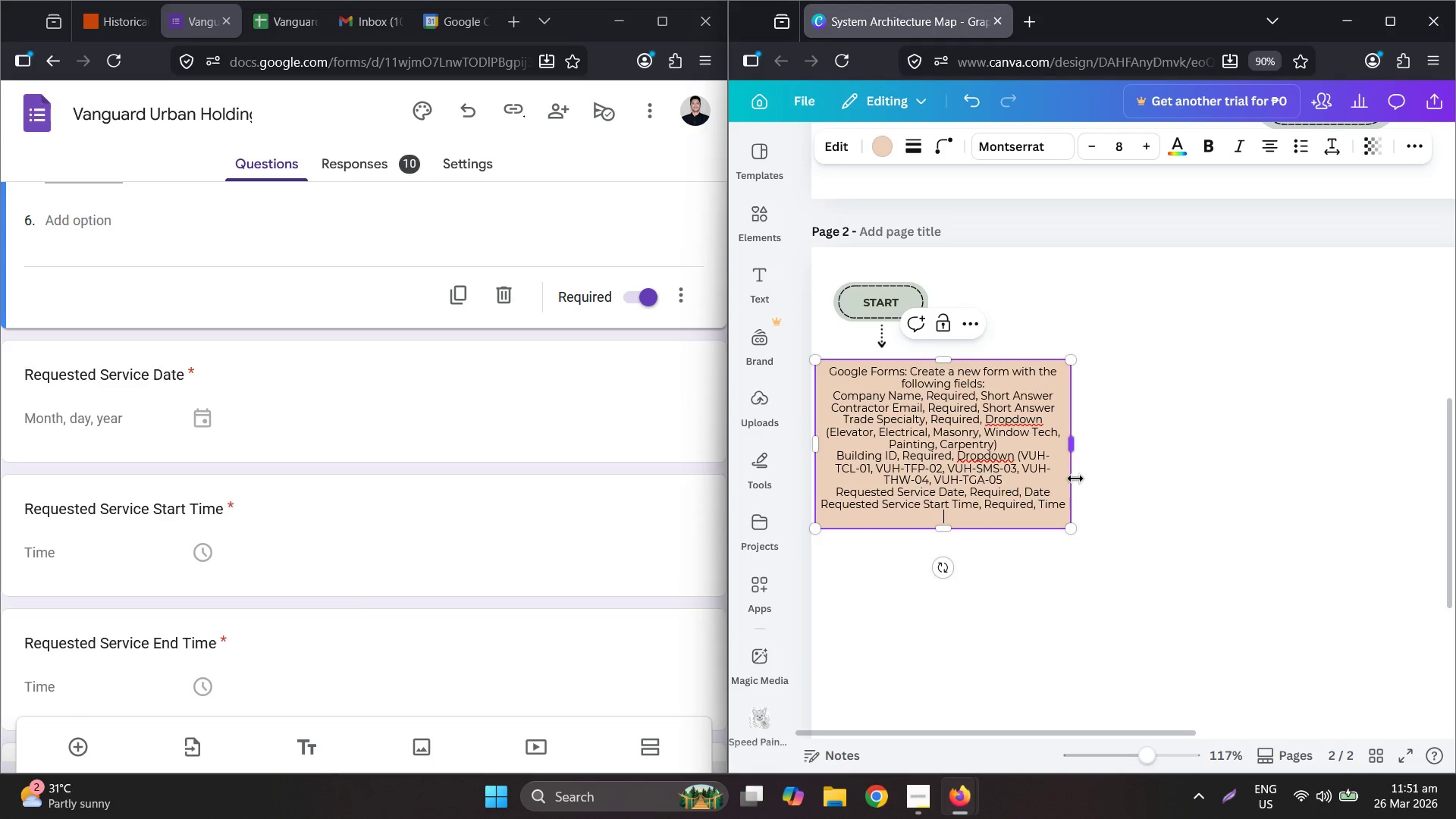 
type(Requset)
key(Backspace)
key(Backspace)
key(Backspace)
type(ested Servicfe D)
key(Backspace)
key(Backspace)
key(Backspace)
key(Backspace)
type(e End Time, Required, Time)
 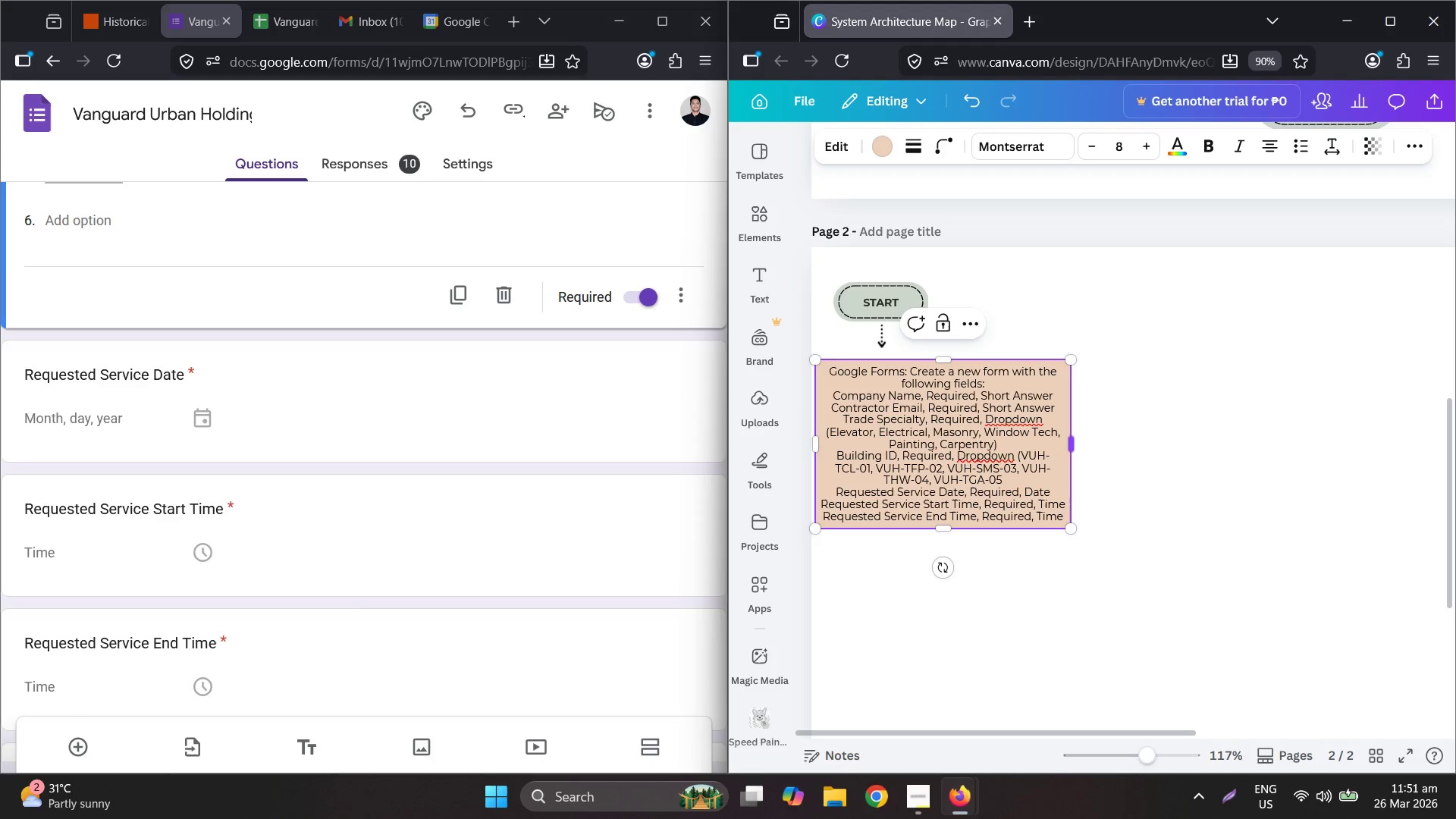 
scroll: coordinate [363, 560], scroll_direction: down, amount: 4.0
 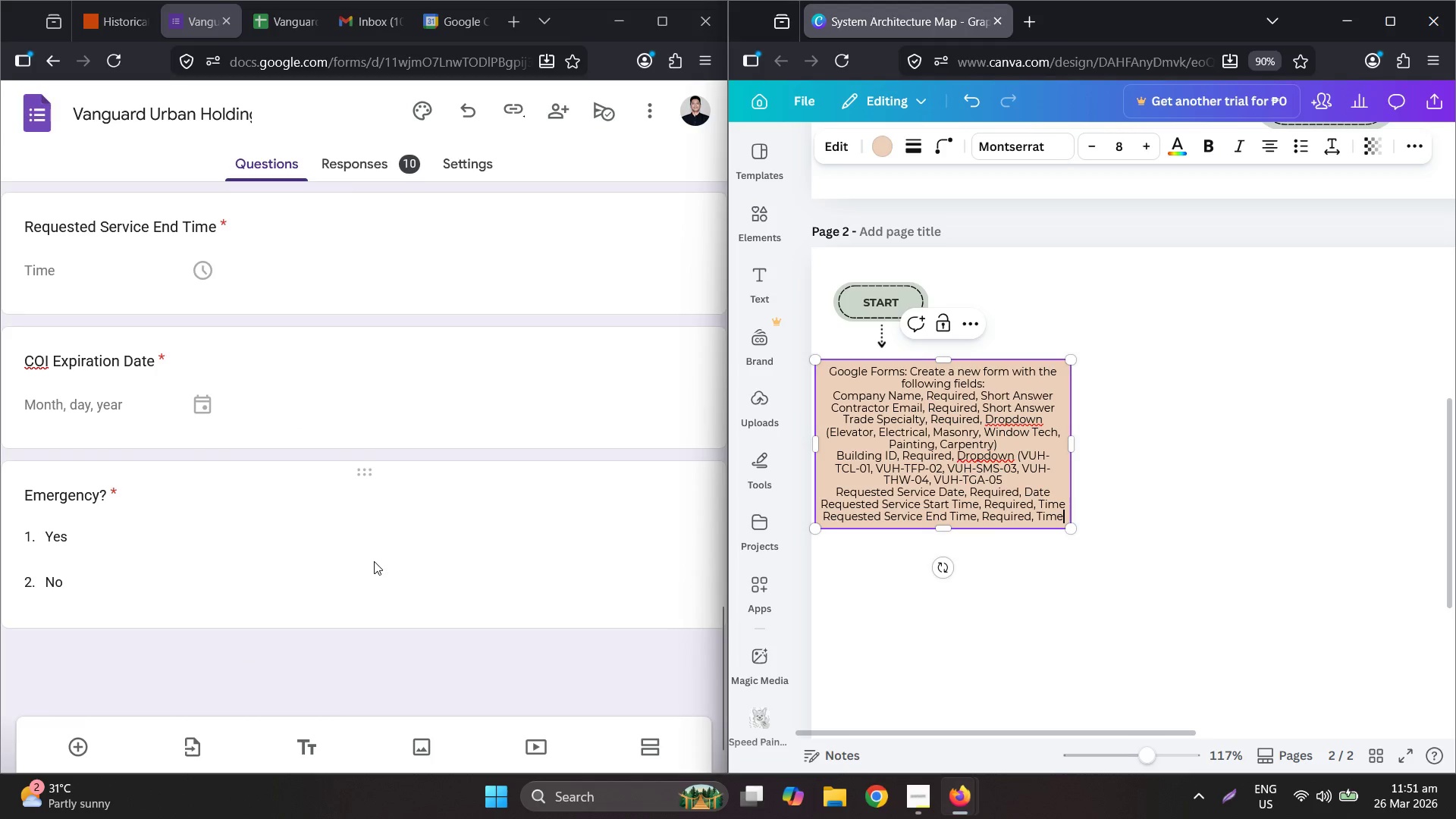 
key(Enter)
 